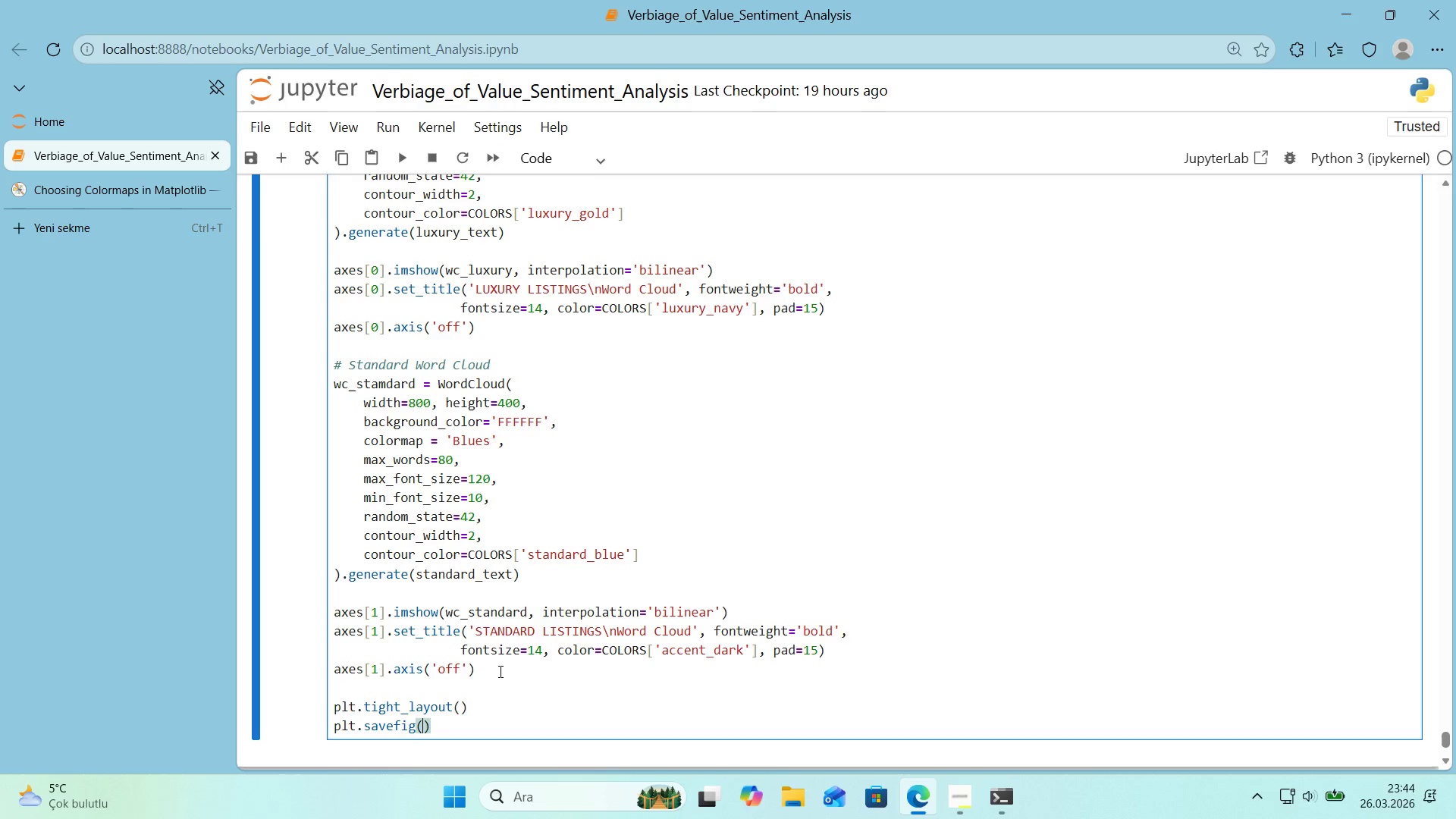 
key(ArrowLeft)
 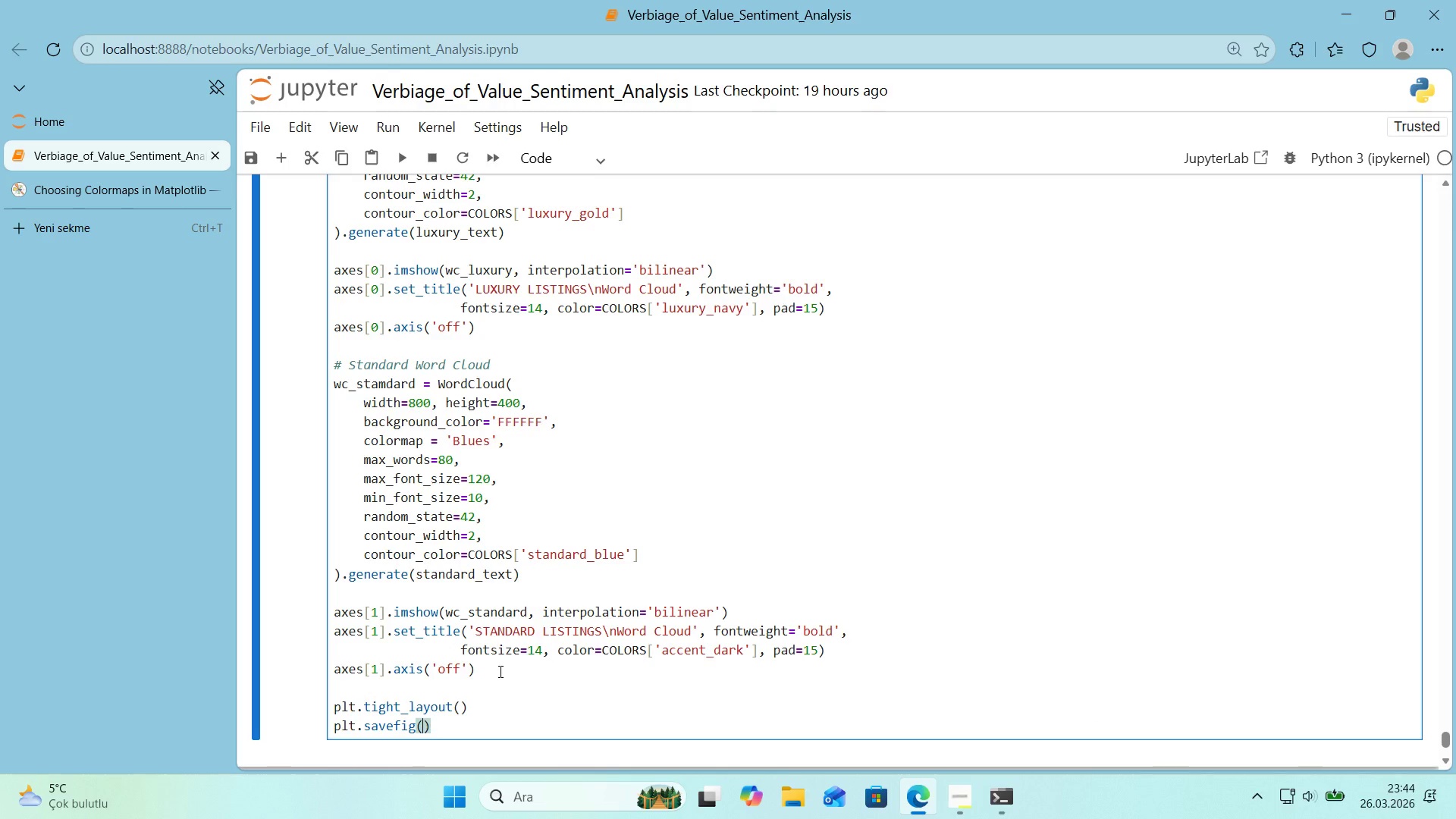 
key(F)
 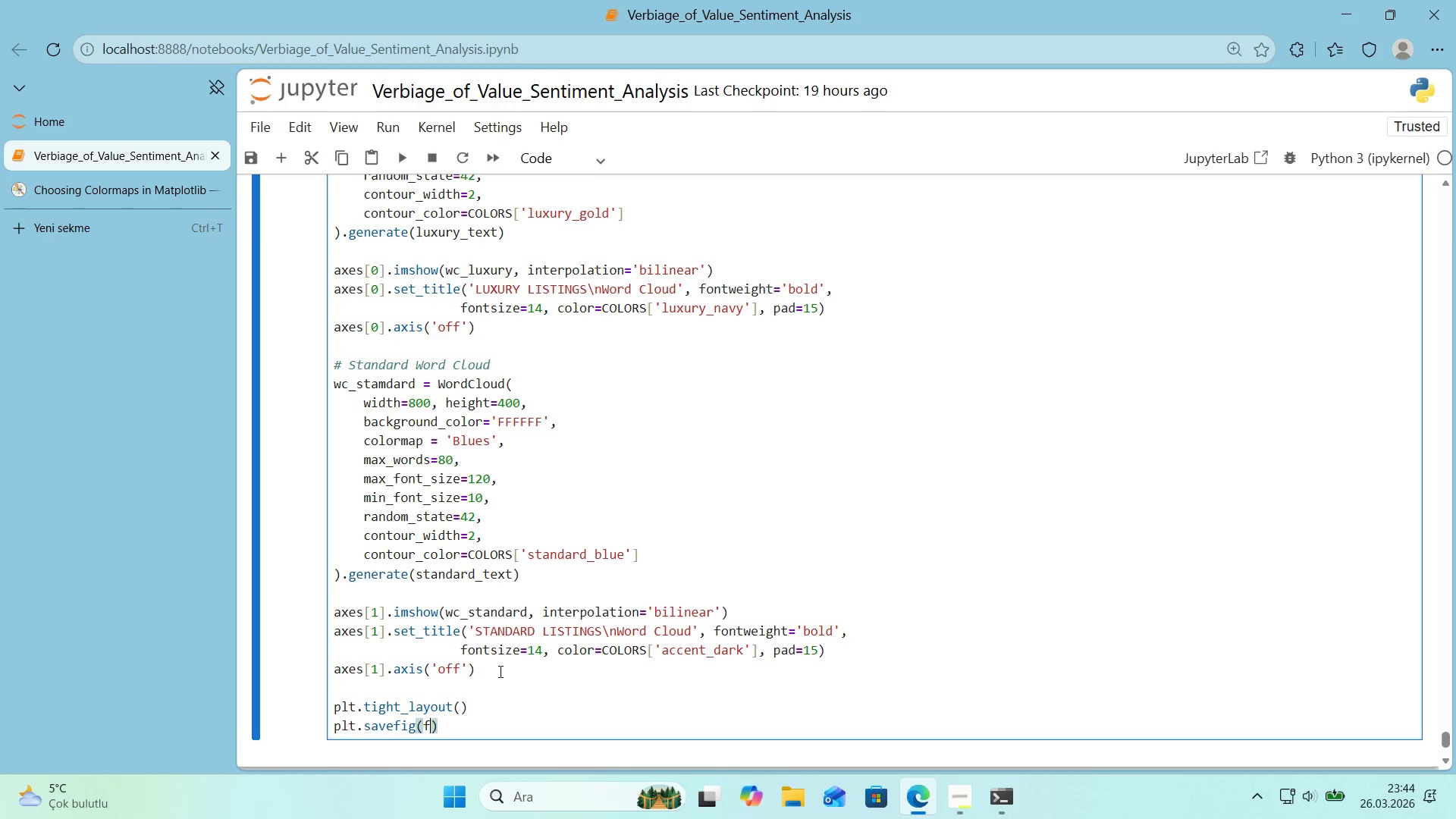 
key(Quote)
 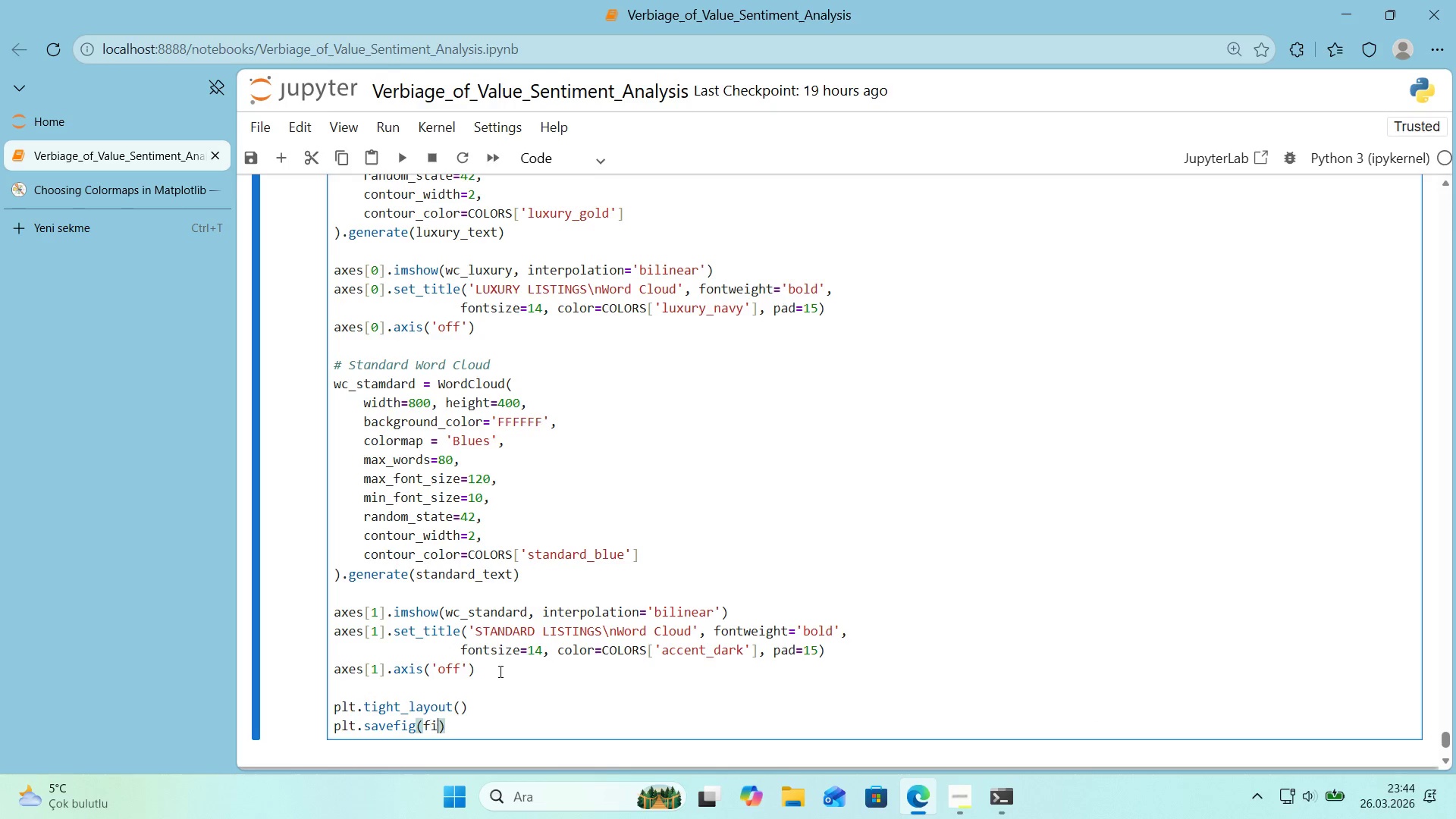 
key(G)
 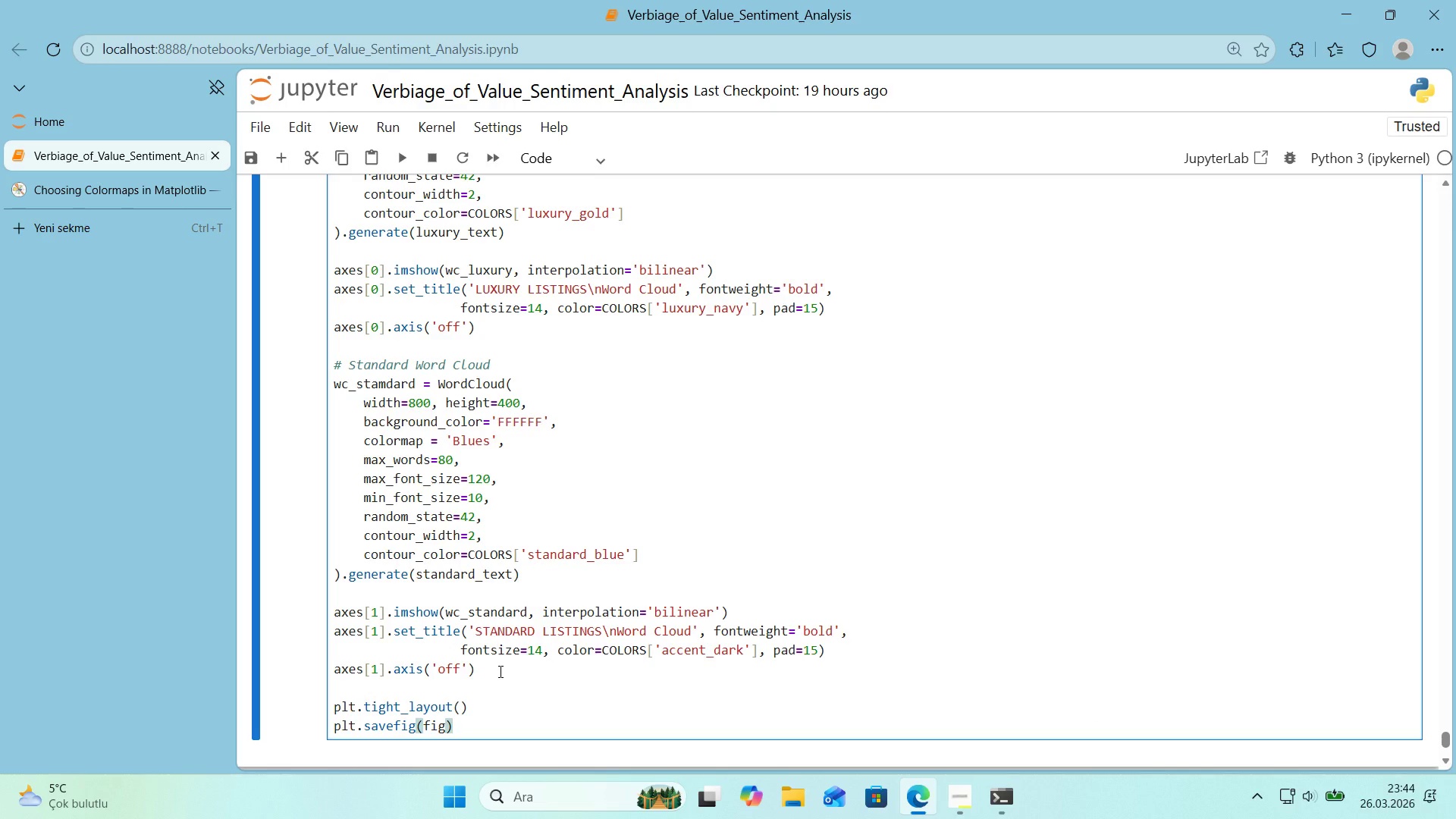 
key(Backspace)
 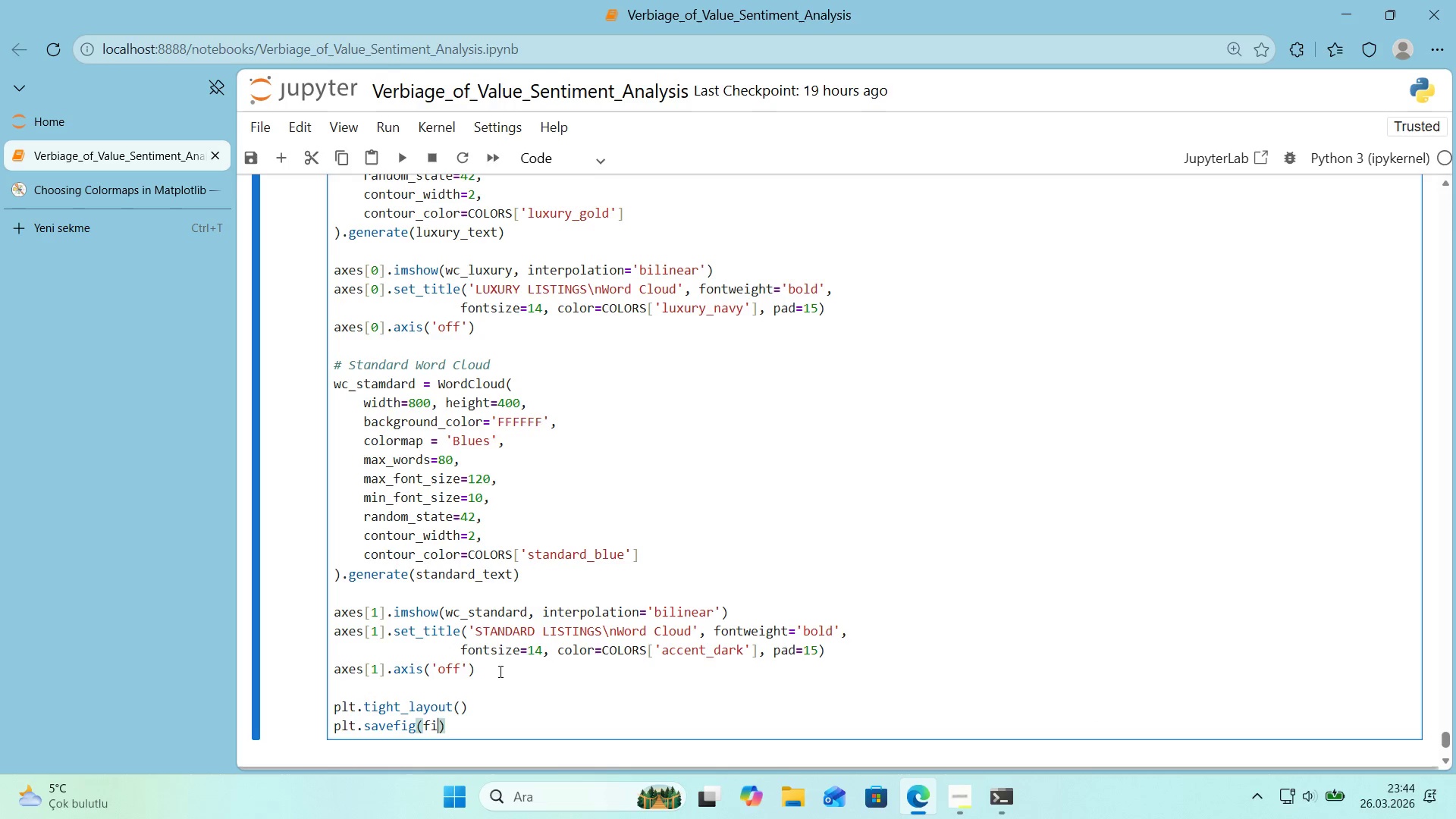 
key(Backspace)
 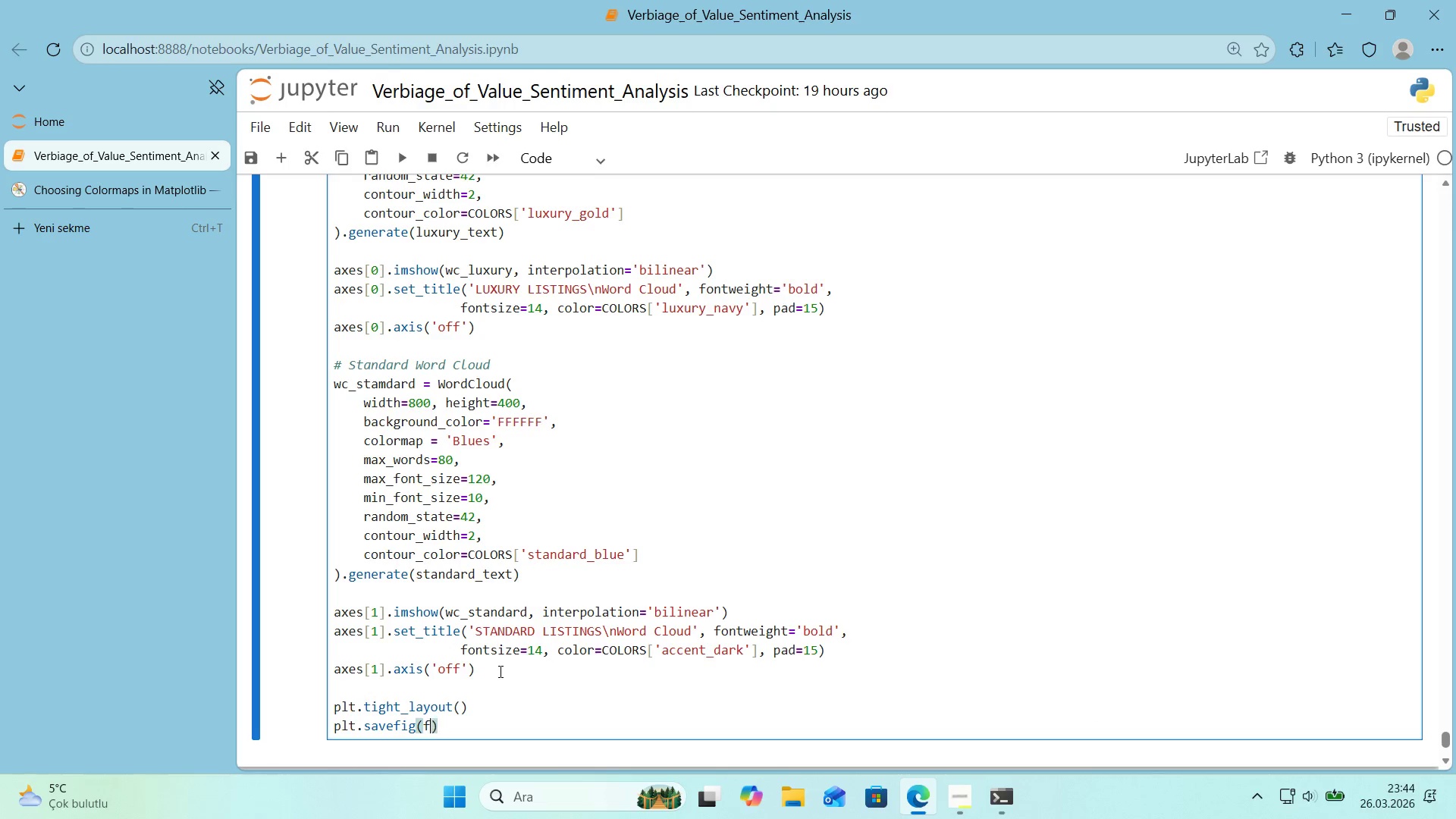 
key(Backspace)
 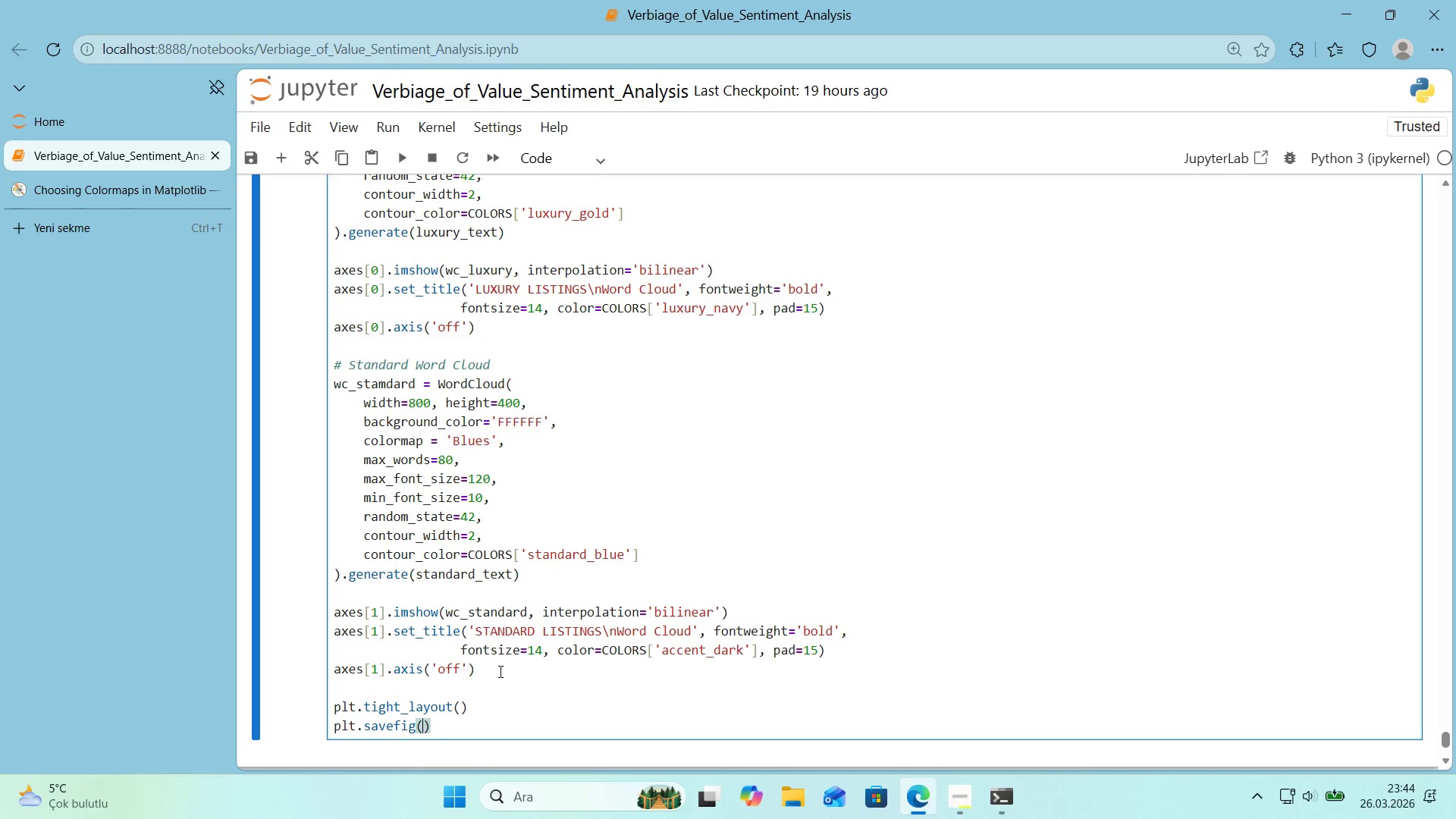 
key(2)
 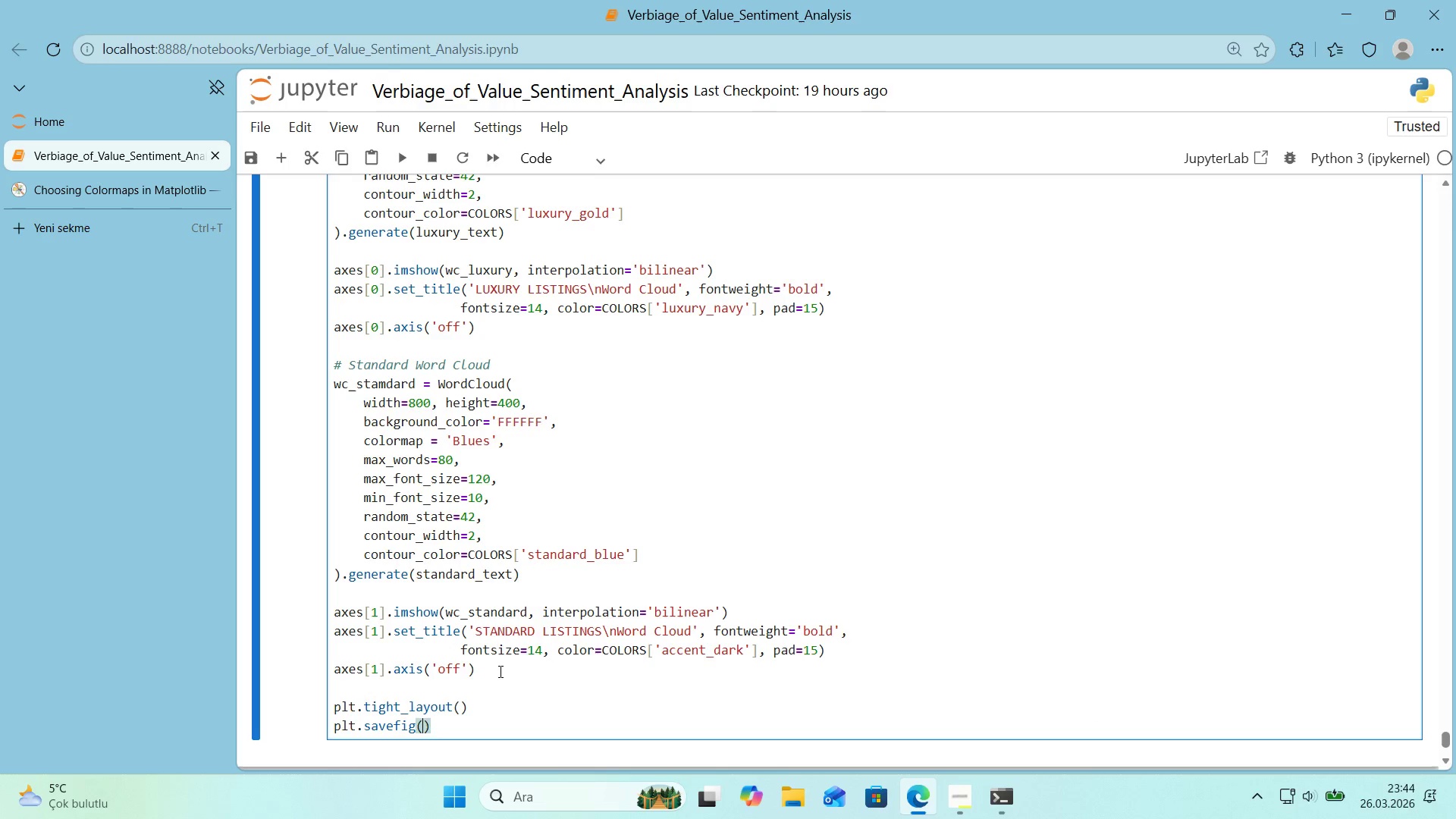 
key(Shift+ShiftRight)
 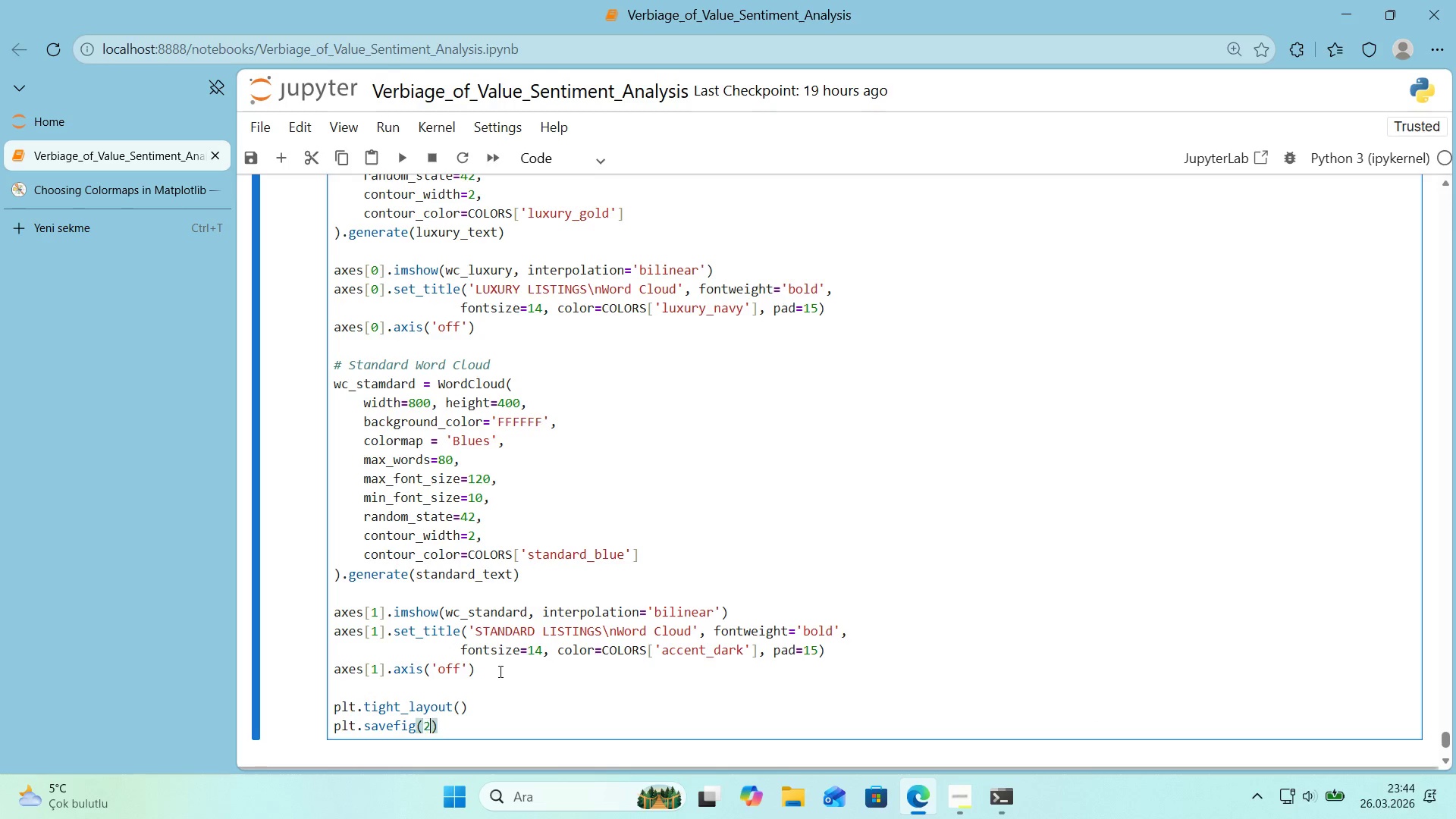 
key(Shift+2)
 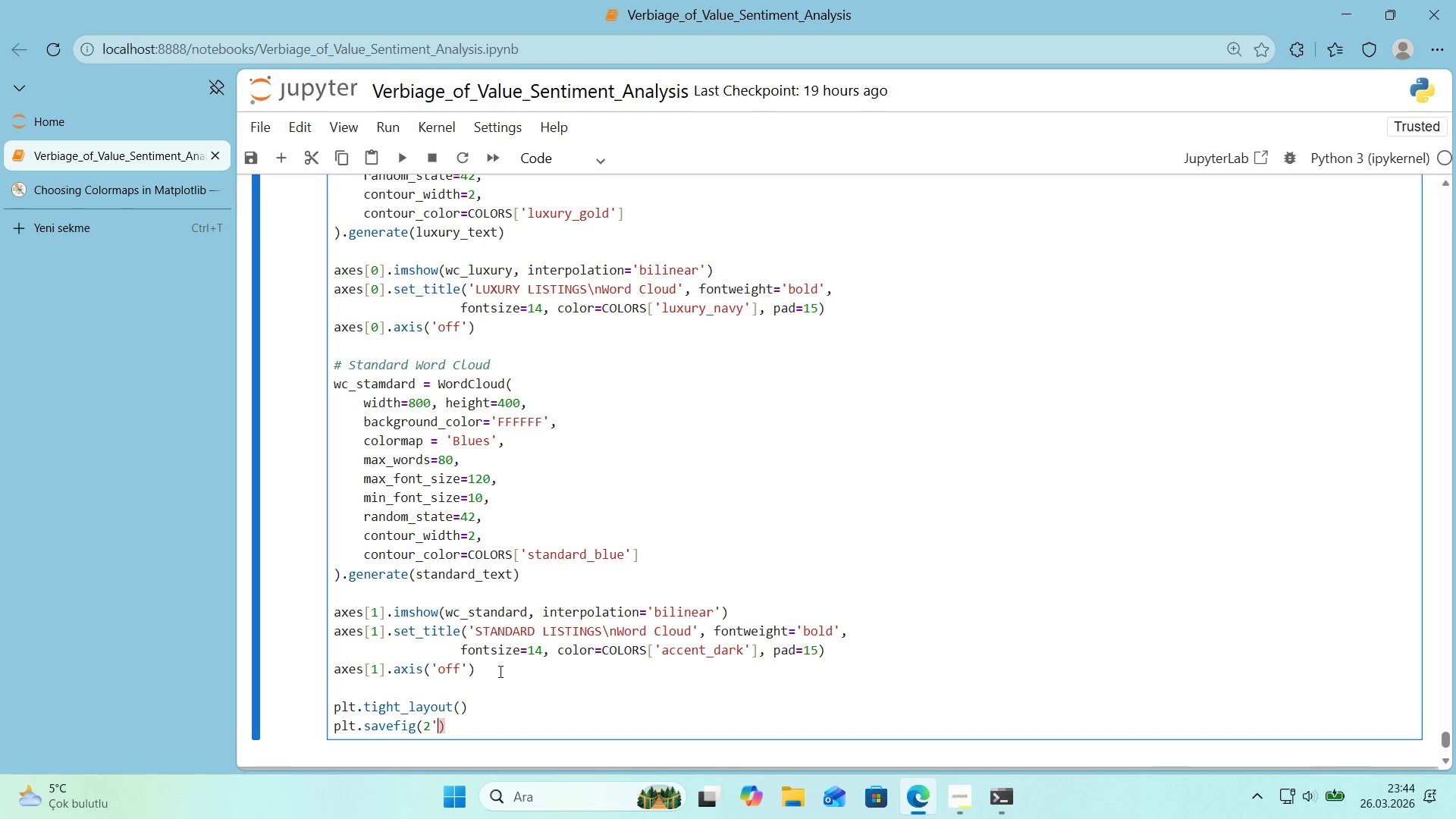 
key(ArrowLeft)
 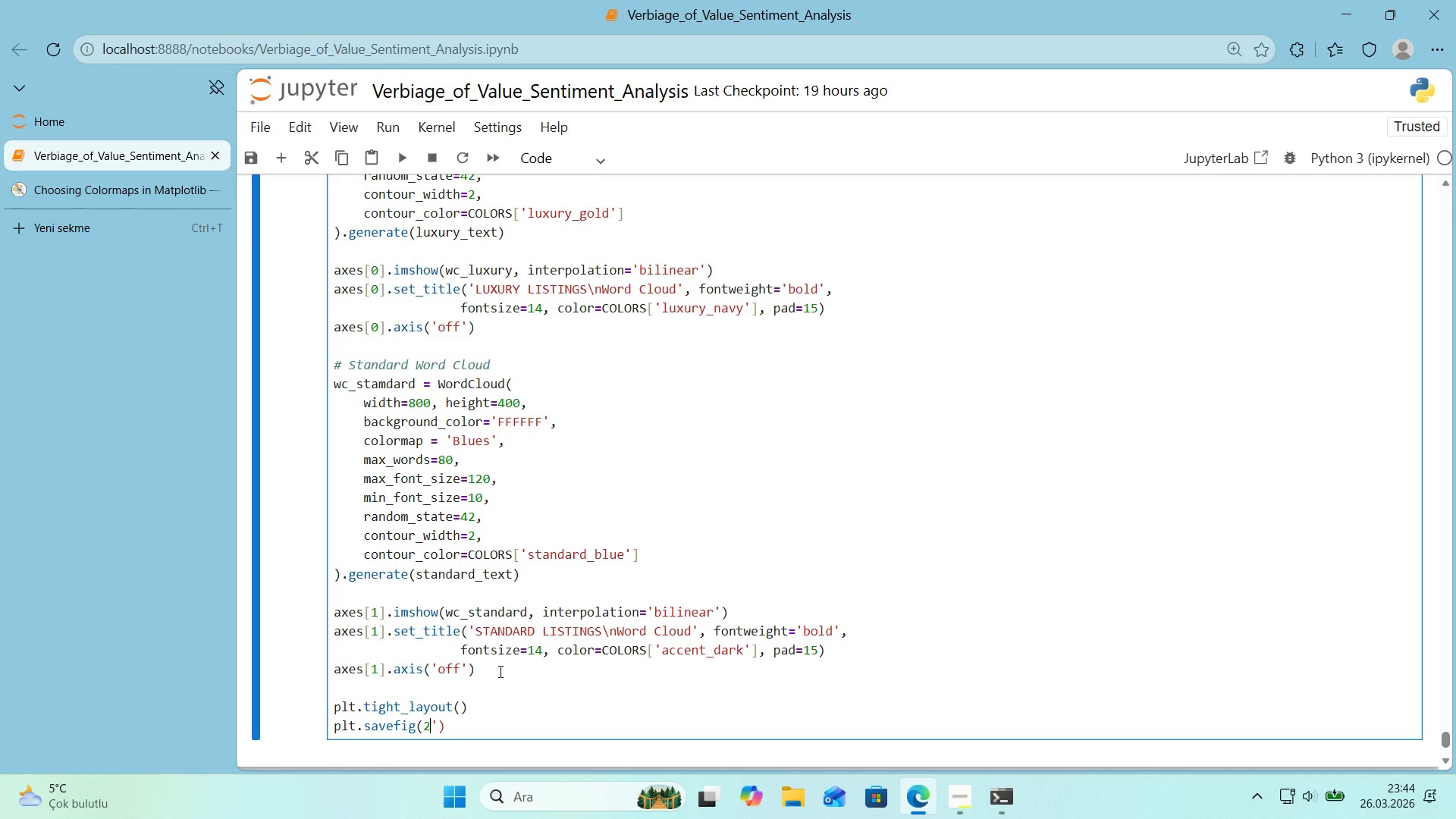 
key(Backspace)
 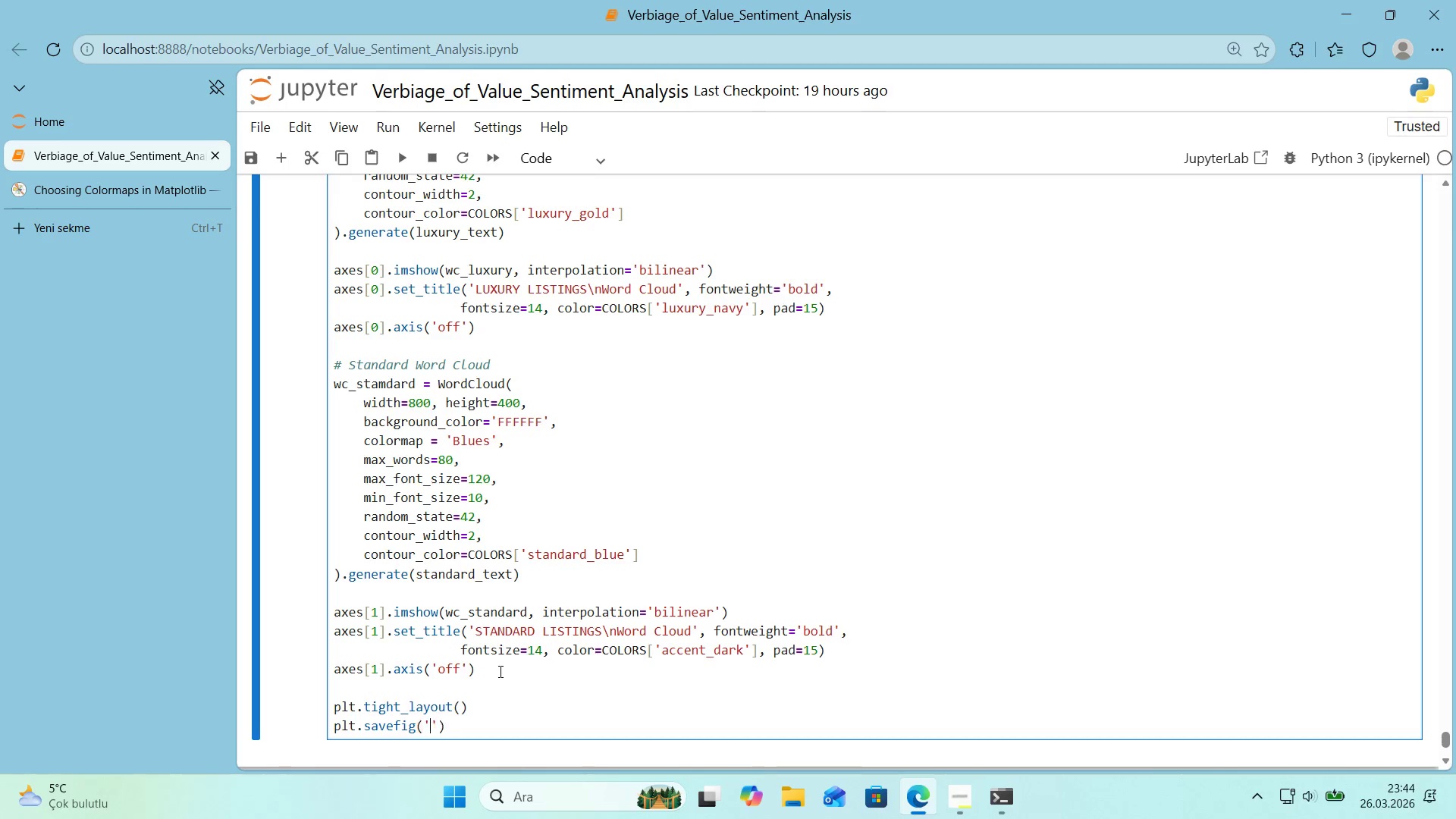 
key(Shift+ShiftRight)
 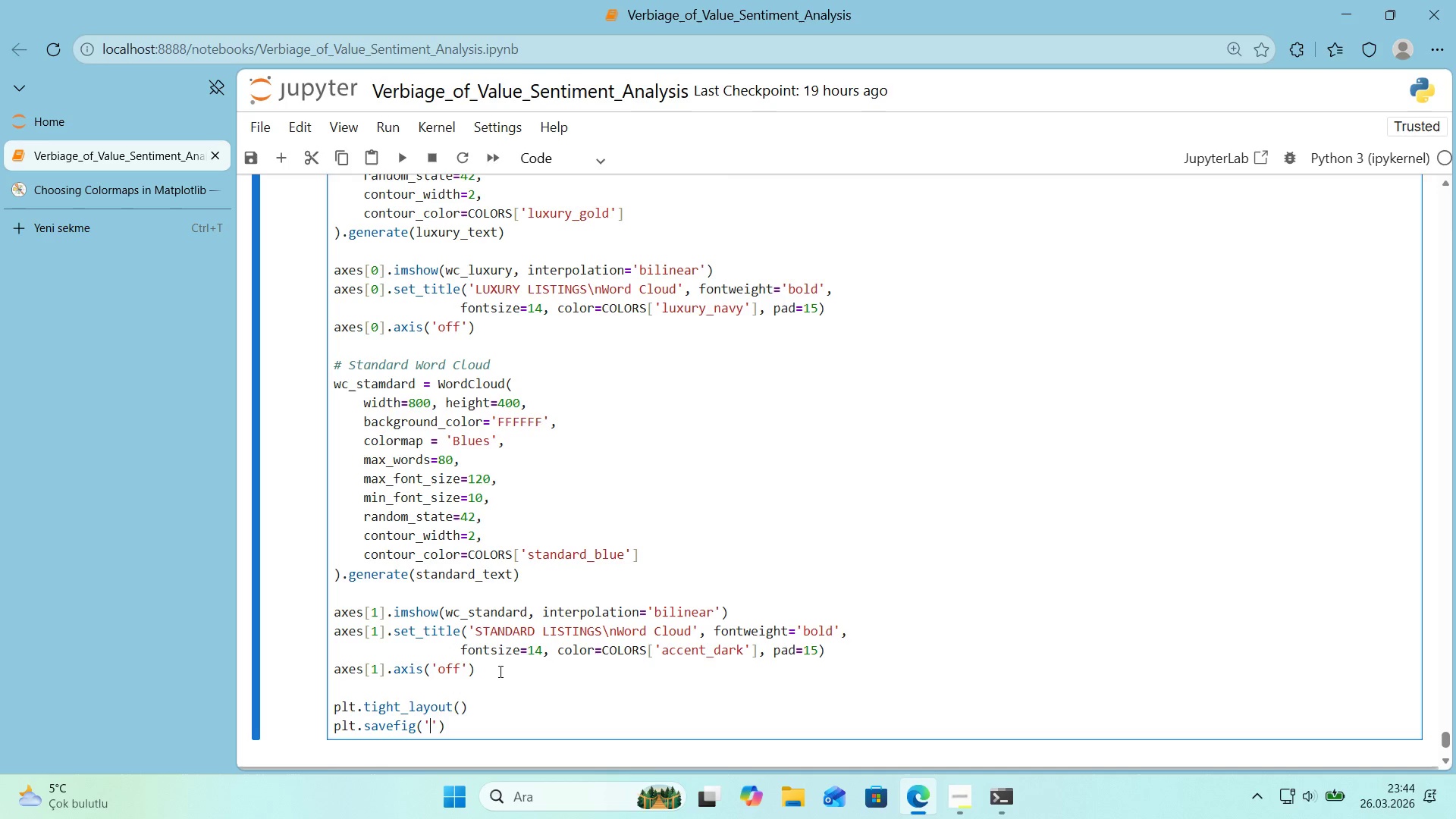 
key(Shift+2)
 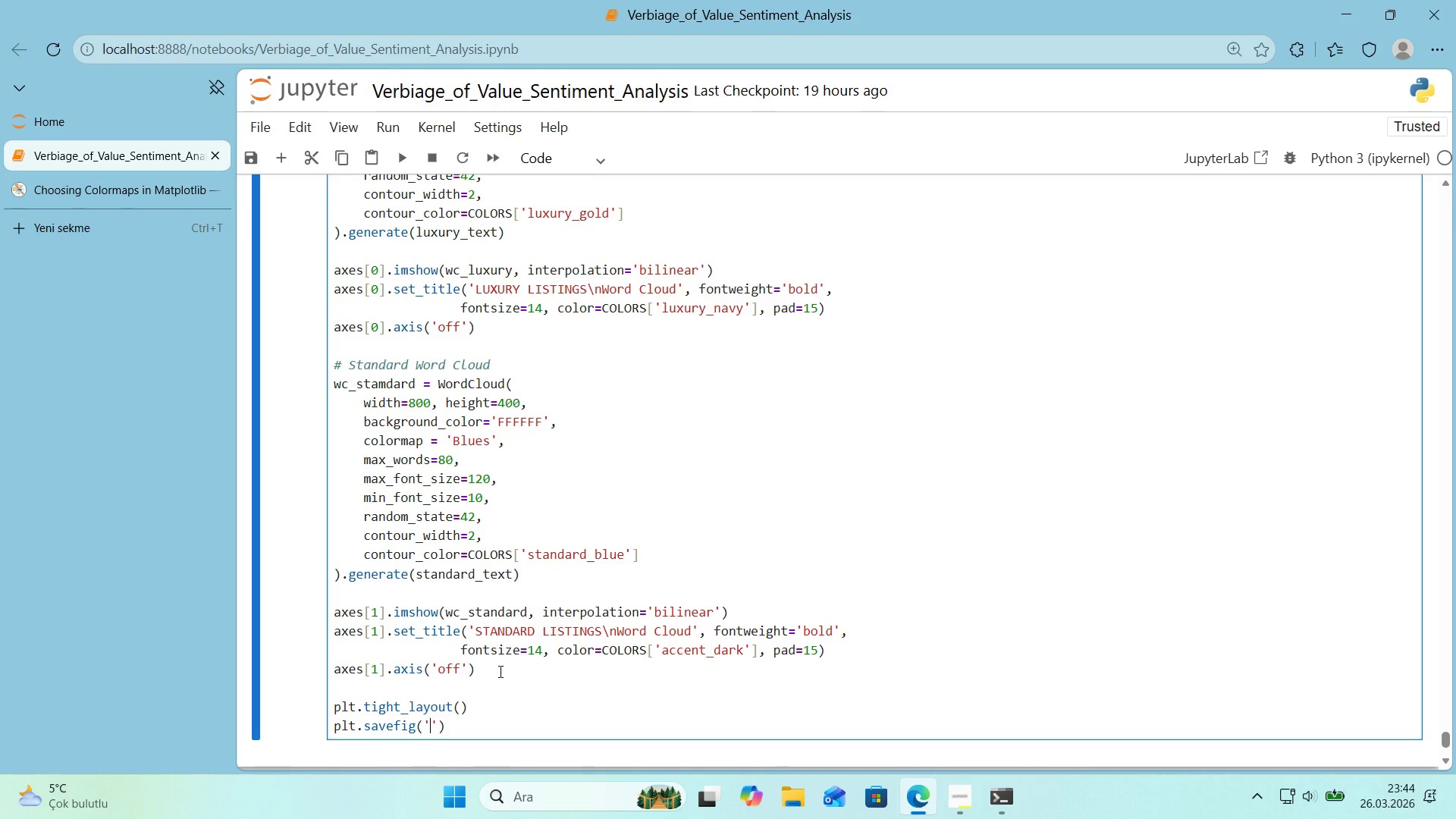 
key(ArrowLeft)
 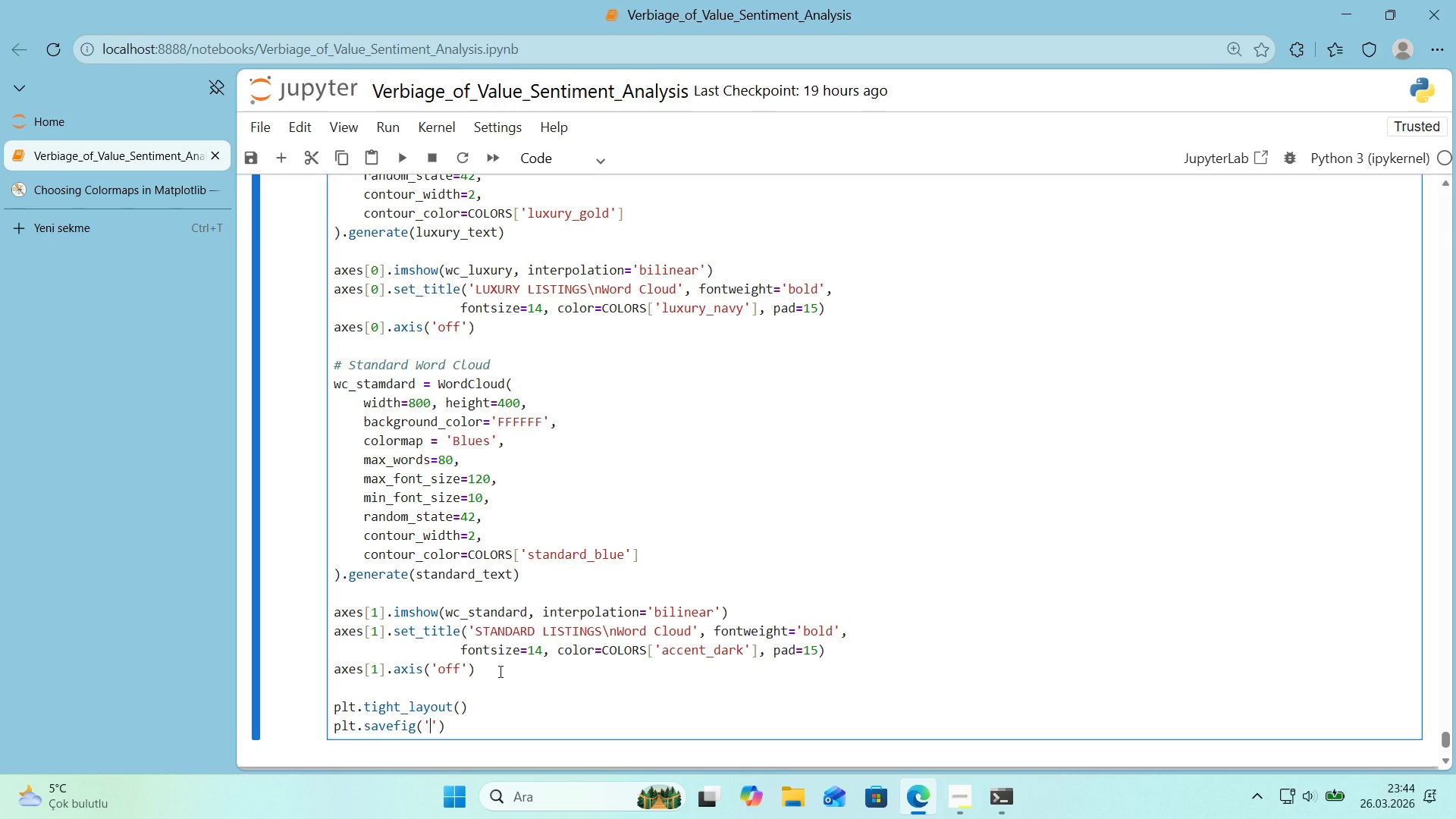 
key(ArrowRight)
 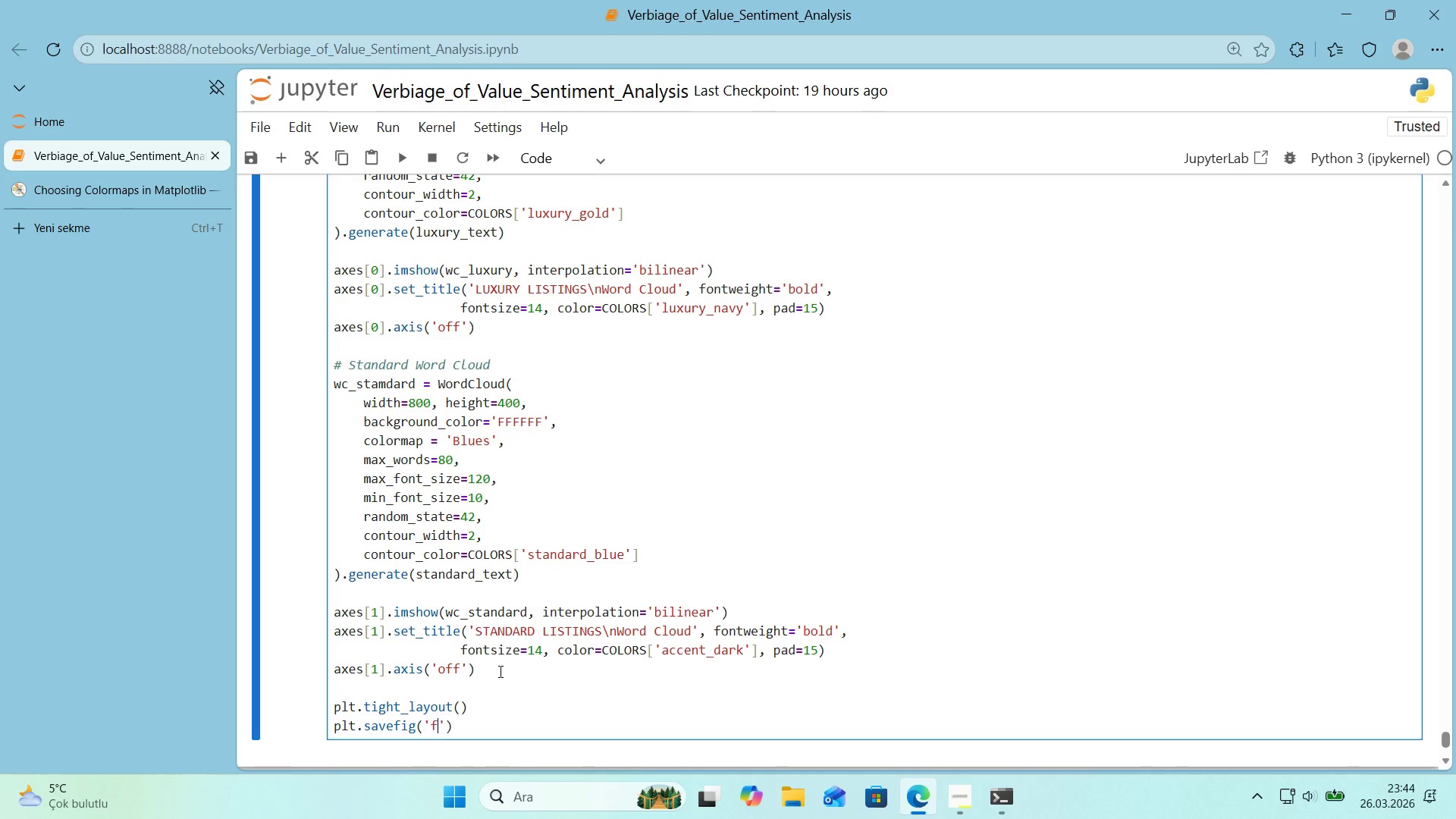 
type(f'g_05_word_cloud_png)
 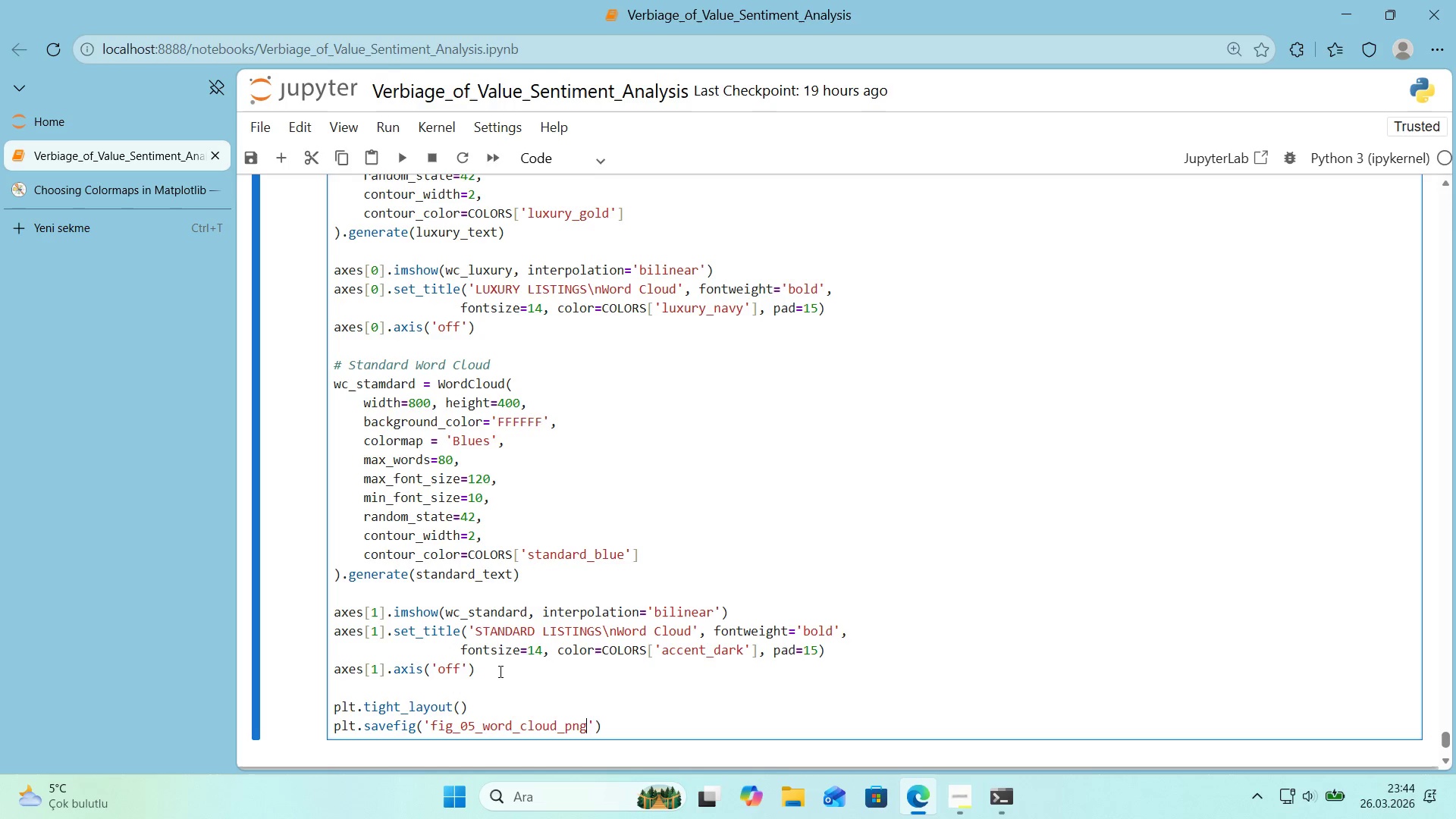 
key(ArrowRight)
 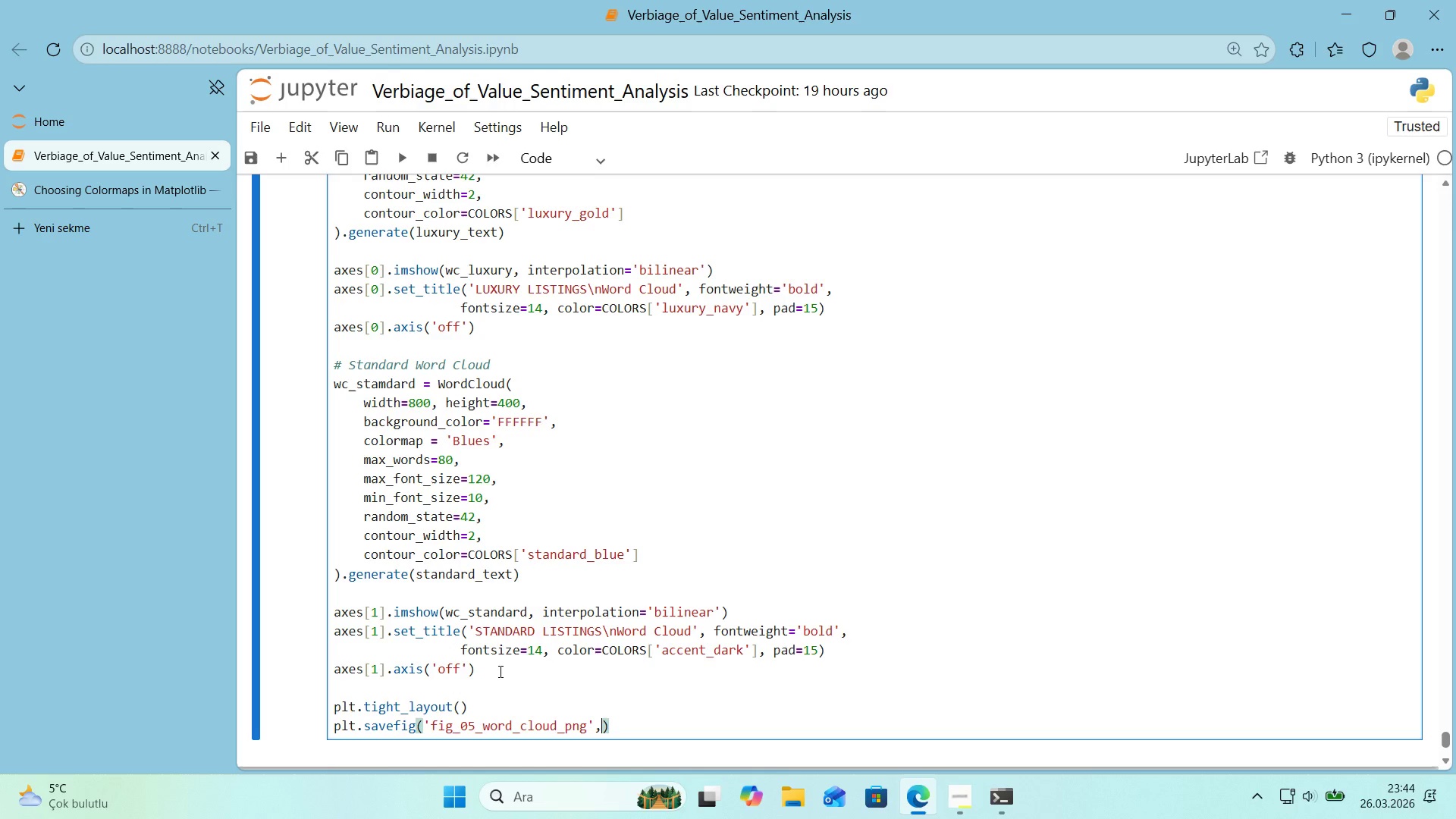 
type(, dp'_200)
key(Backspace)
key(Backspace)
key(Backspace)
key(Backspace)
type()200, bbox_'nches)@@)
 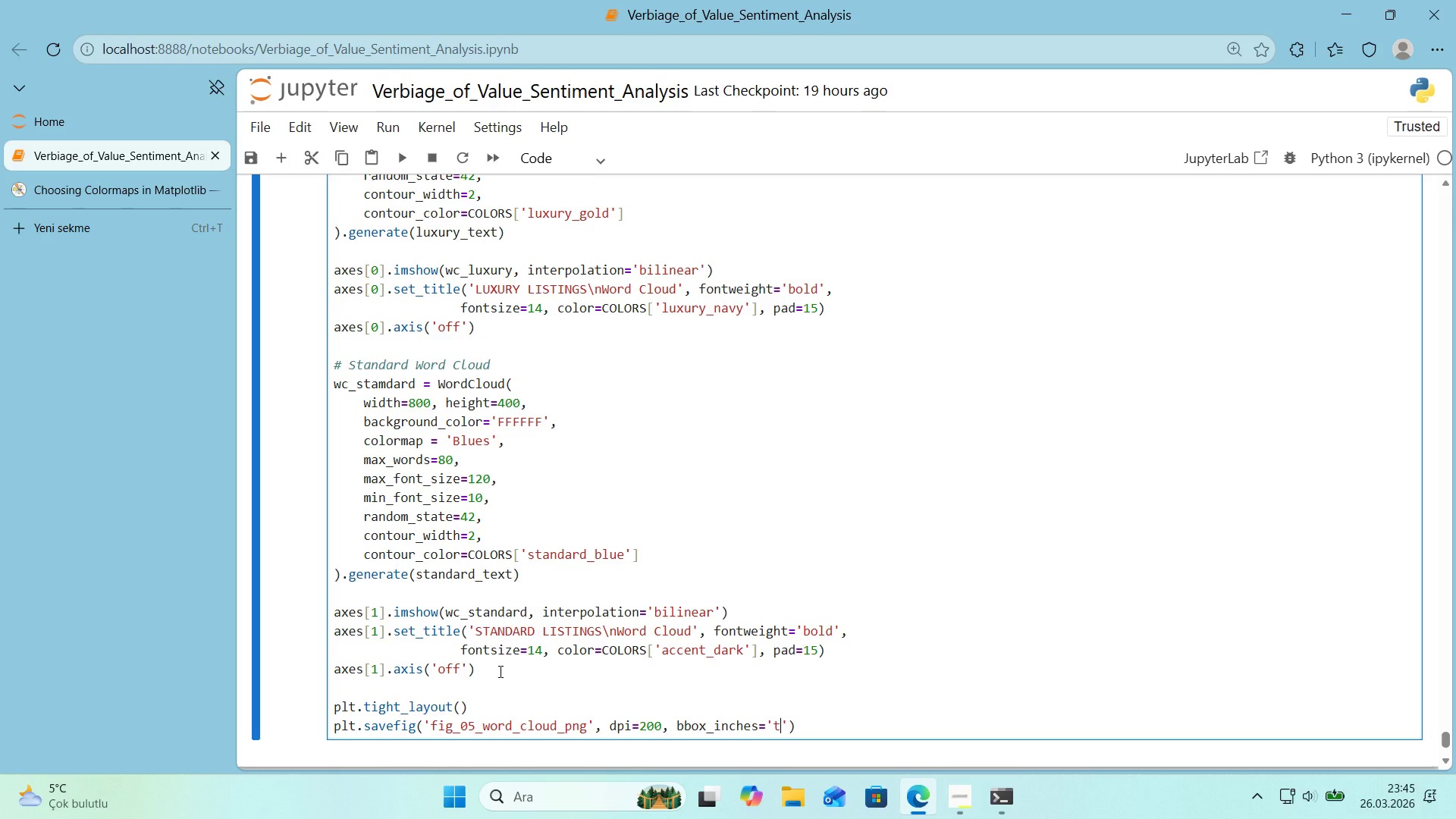 
 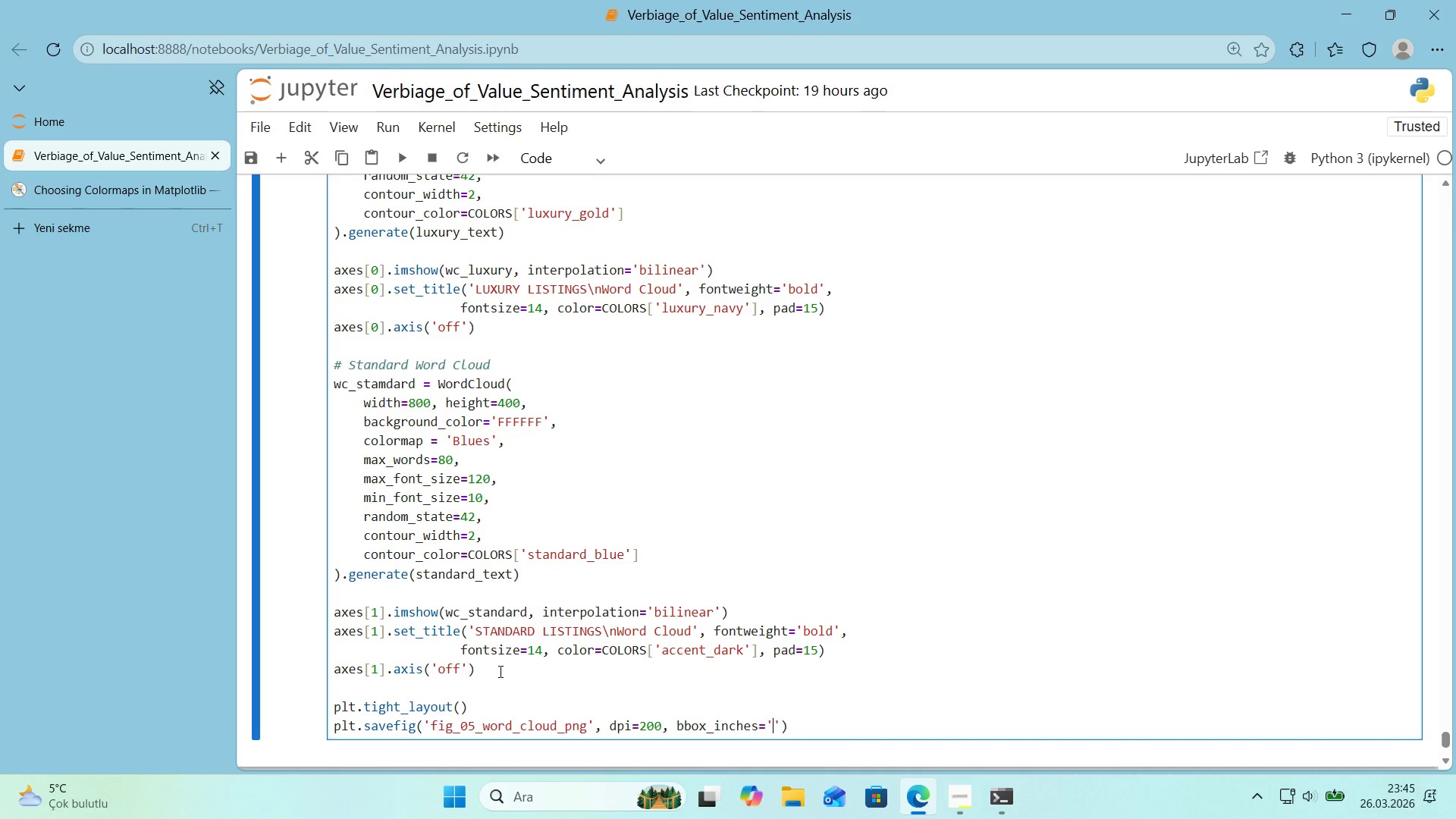 
key(ArrowLeft)
 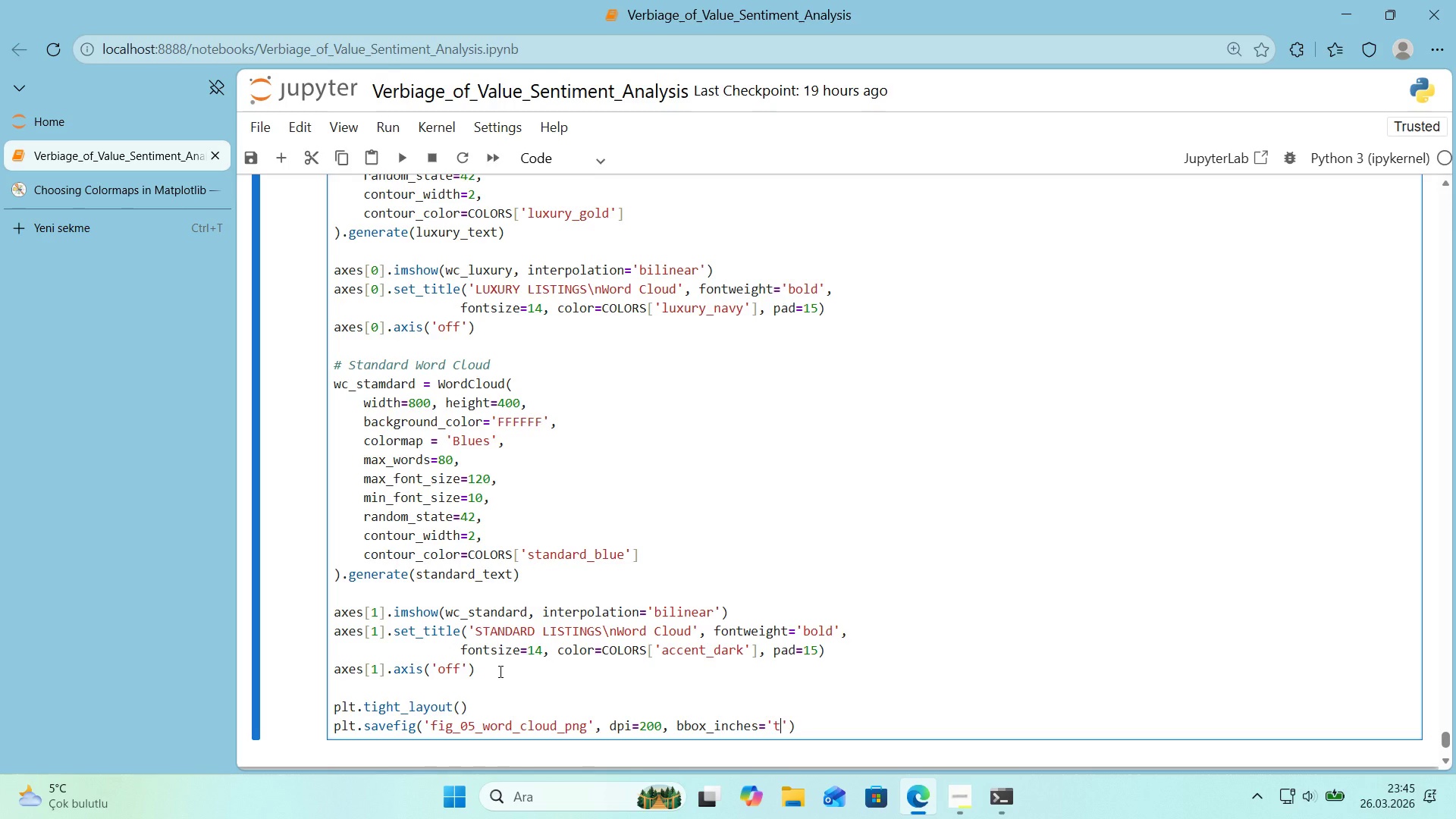 
type(t'ght)
 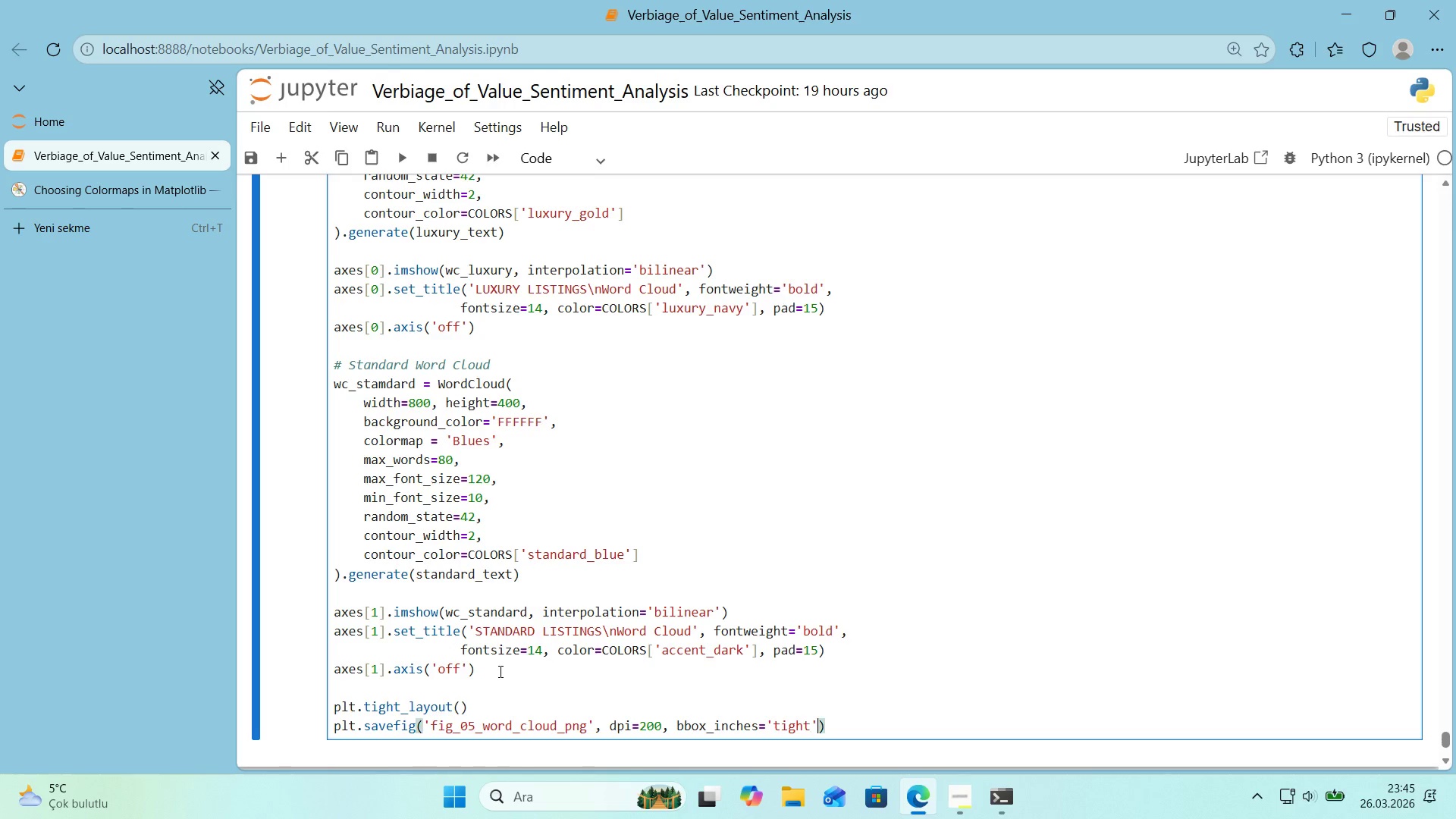 
key(ArrowRight)
 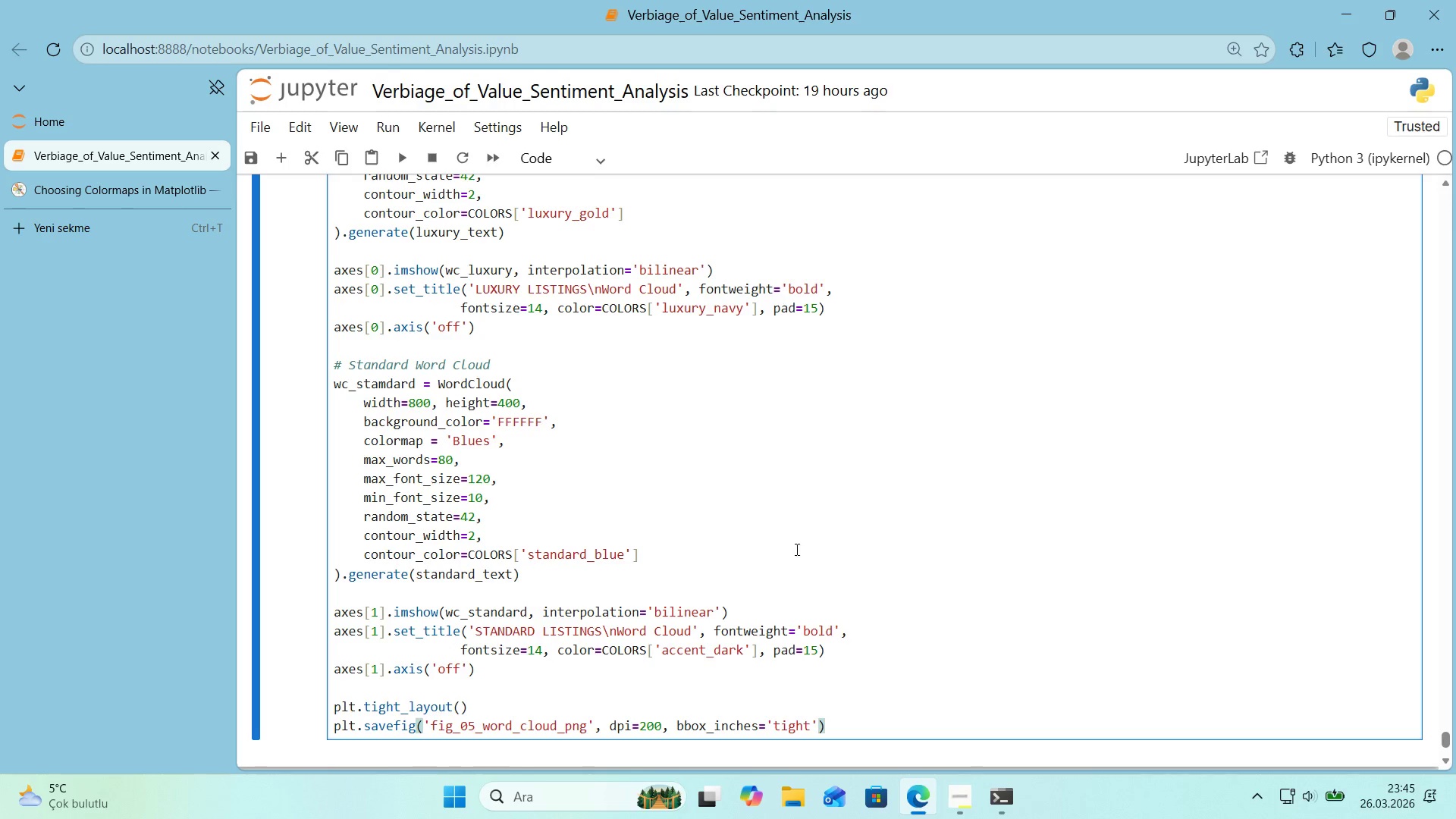 
scroll: coordinate [898, 548], scroll_direction: down, amount: 1.0
 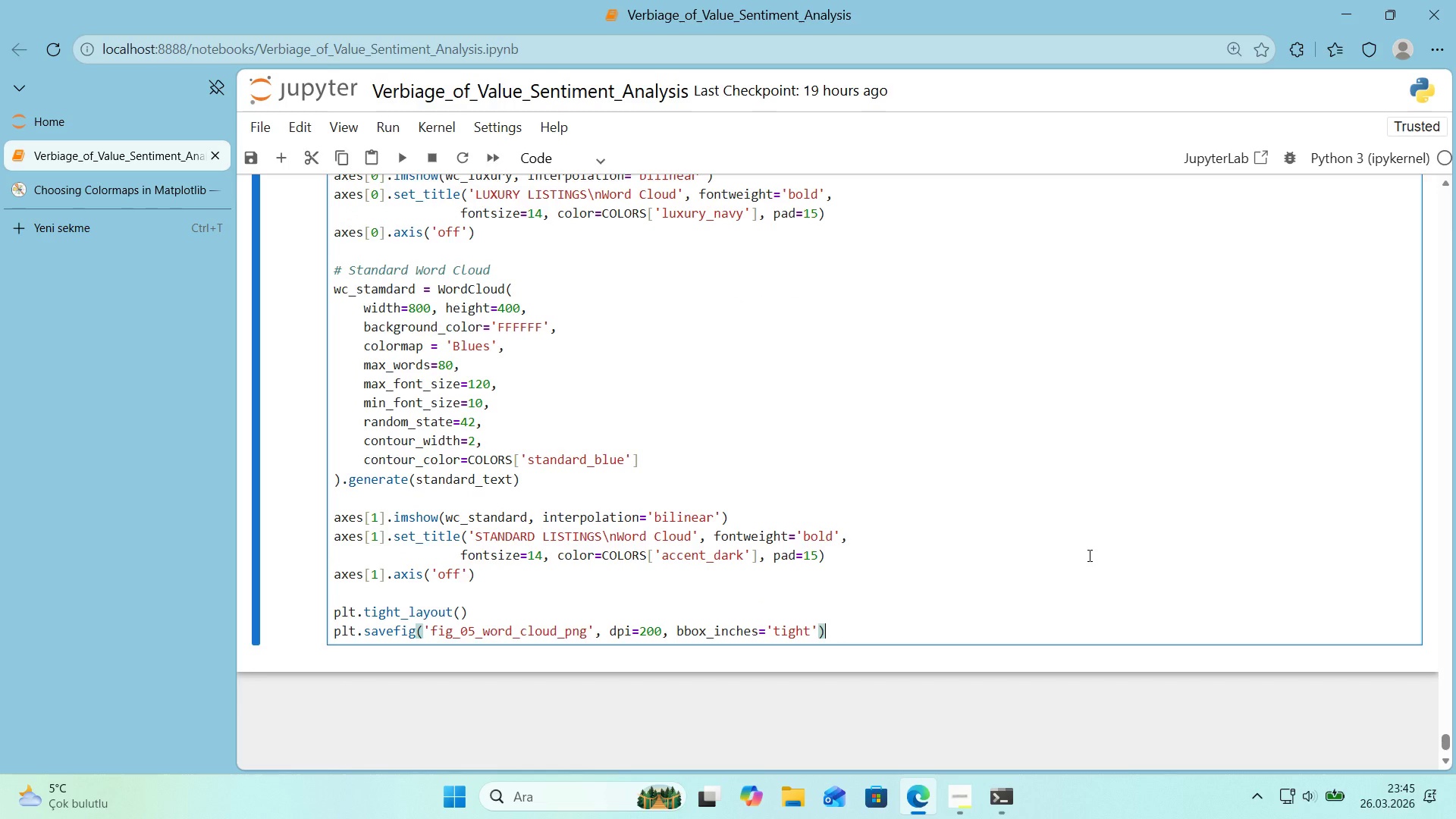 
key(Enter)
 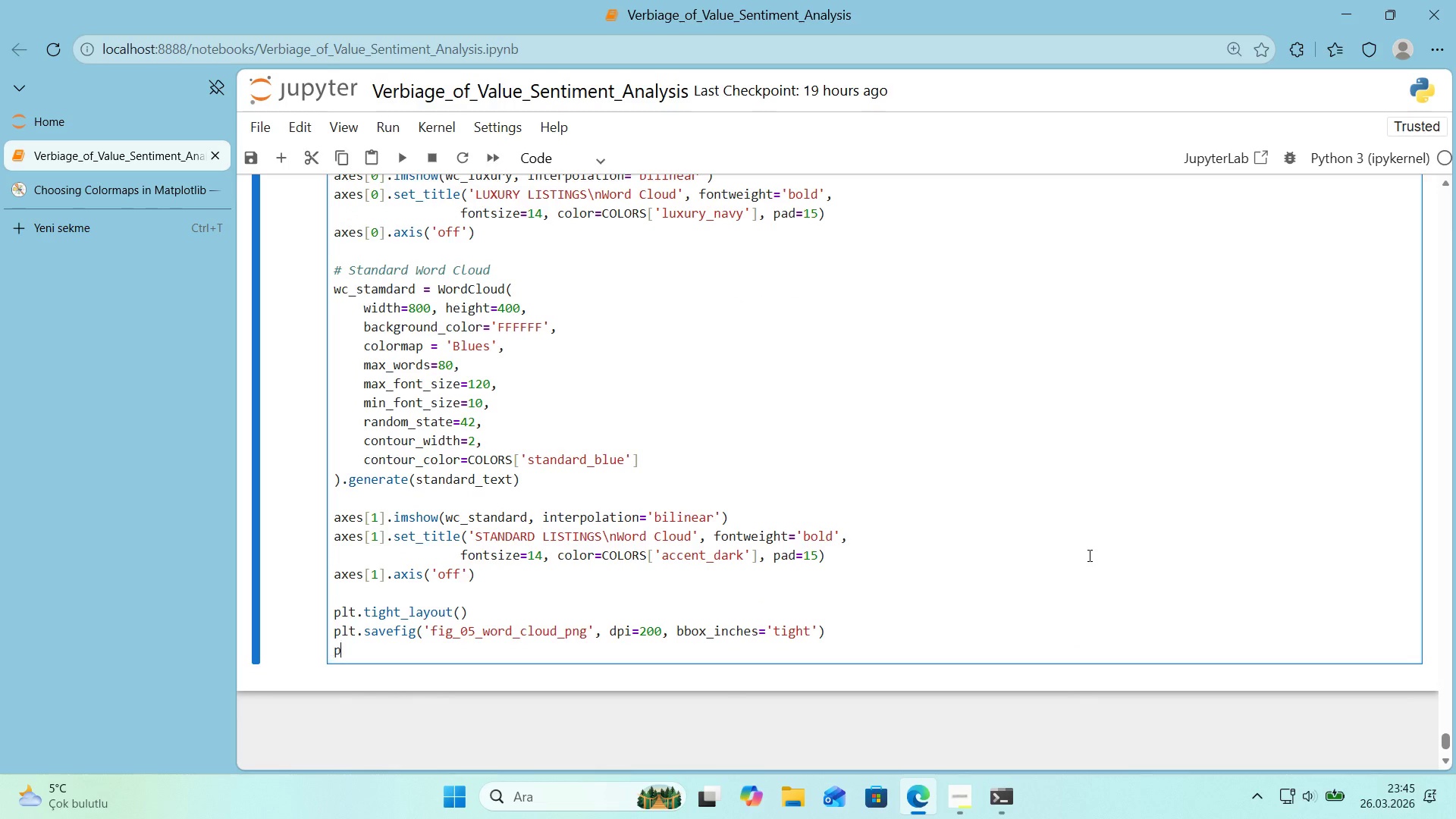 
type(plt.show*()
 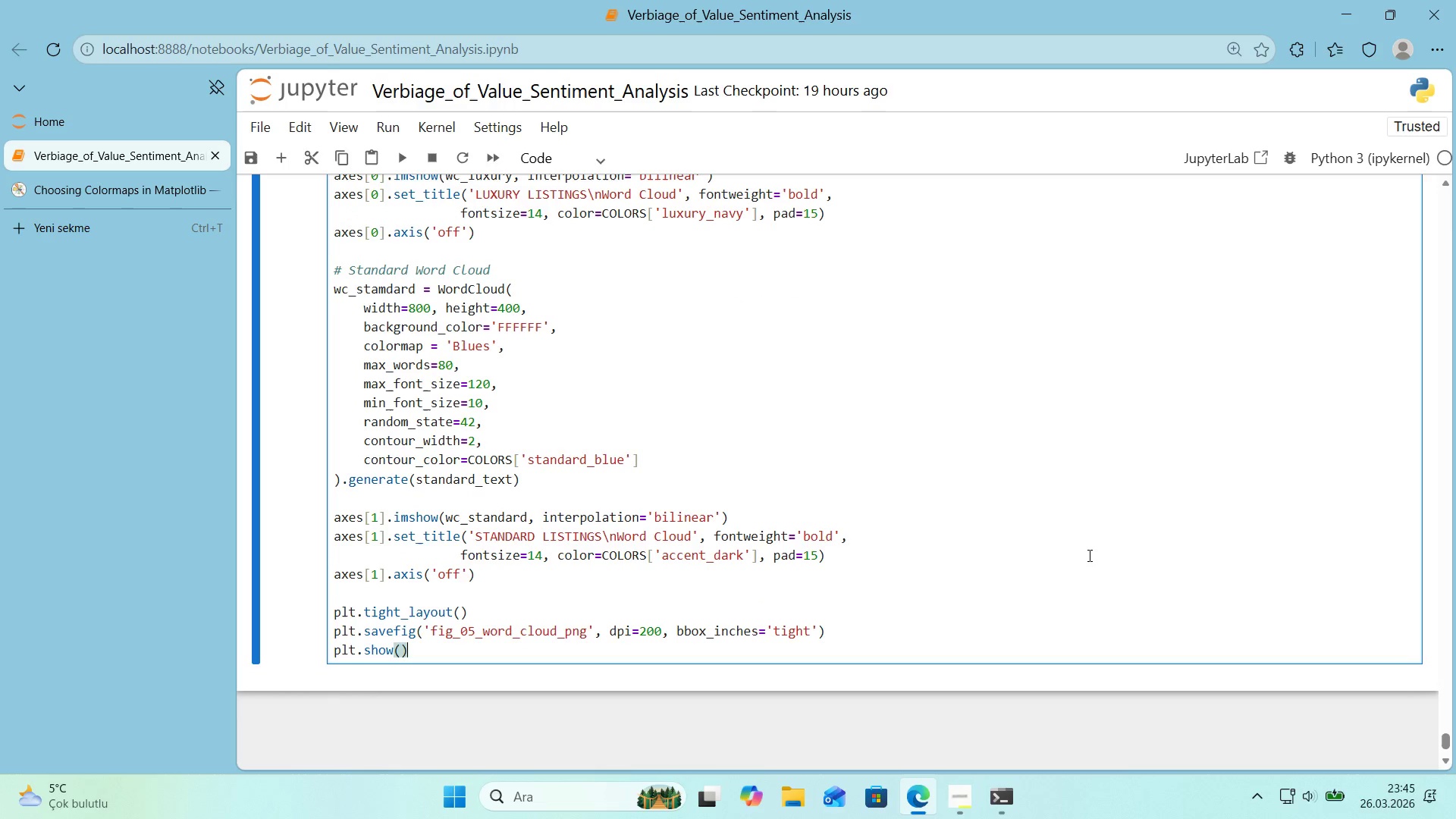 
key(Shift+Enter)
 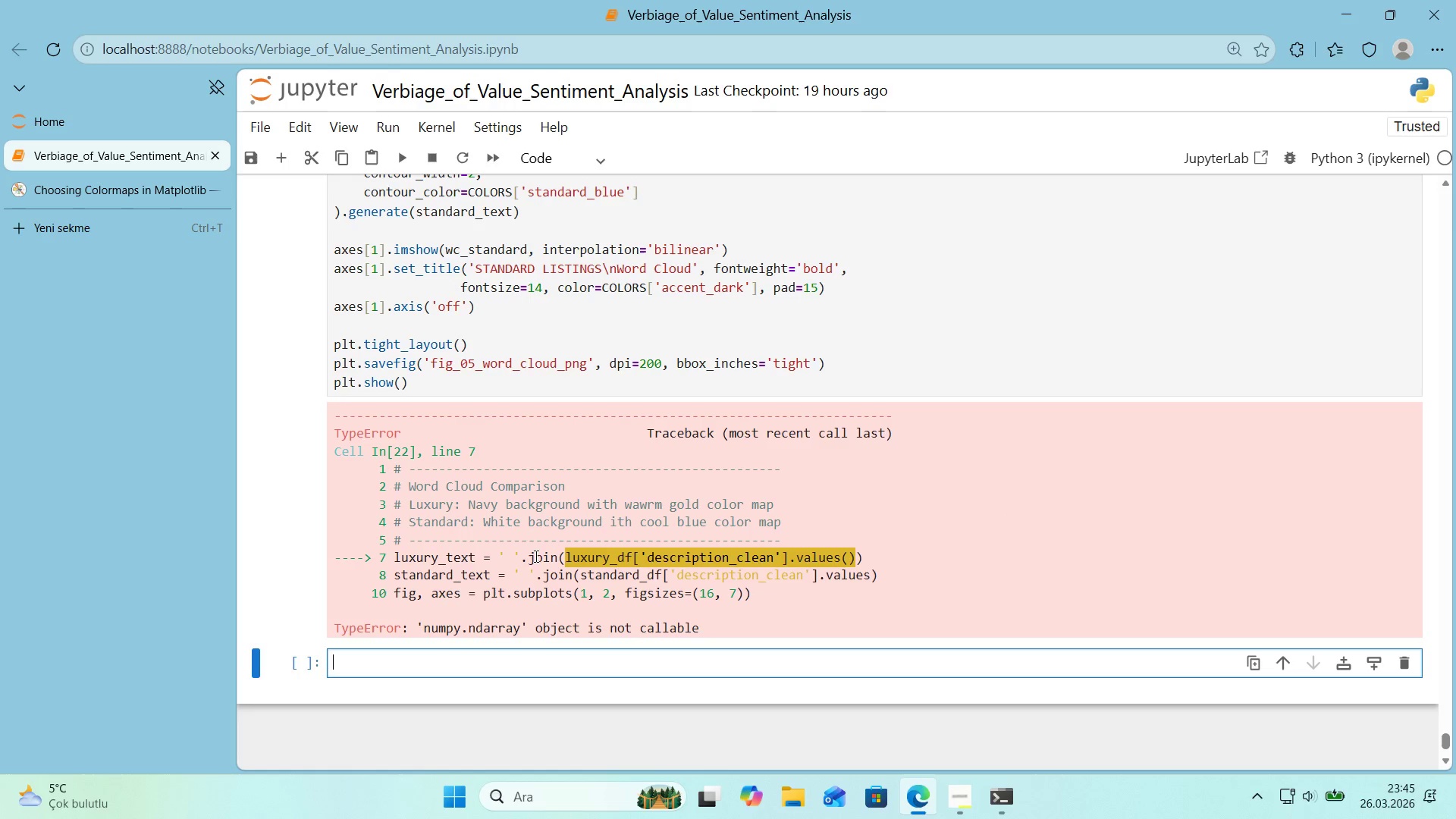 
wait(5.16)
 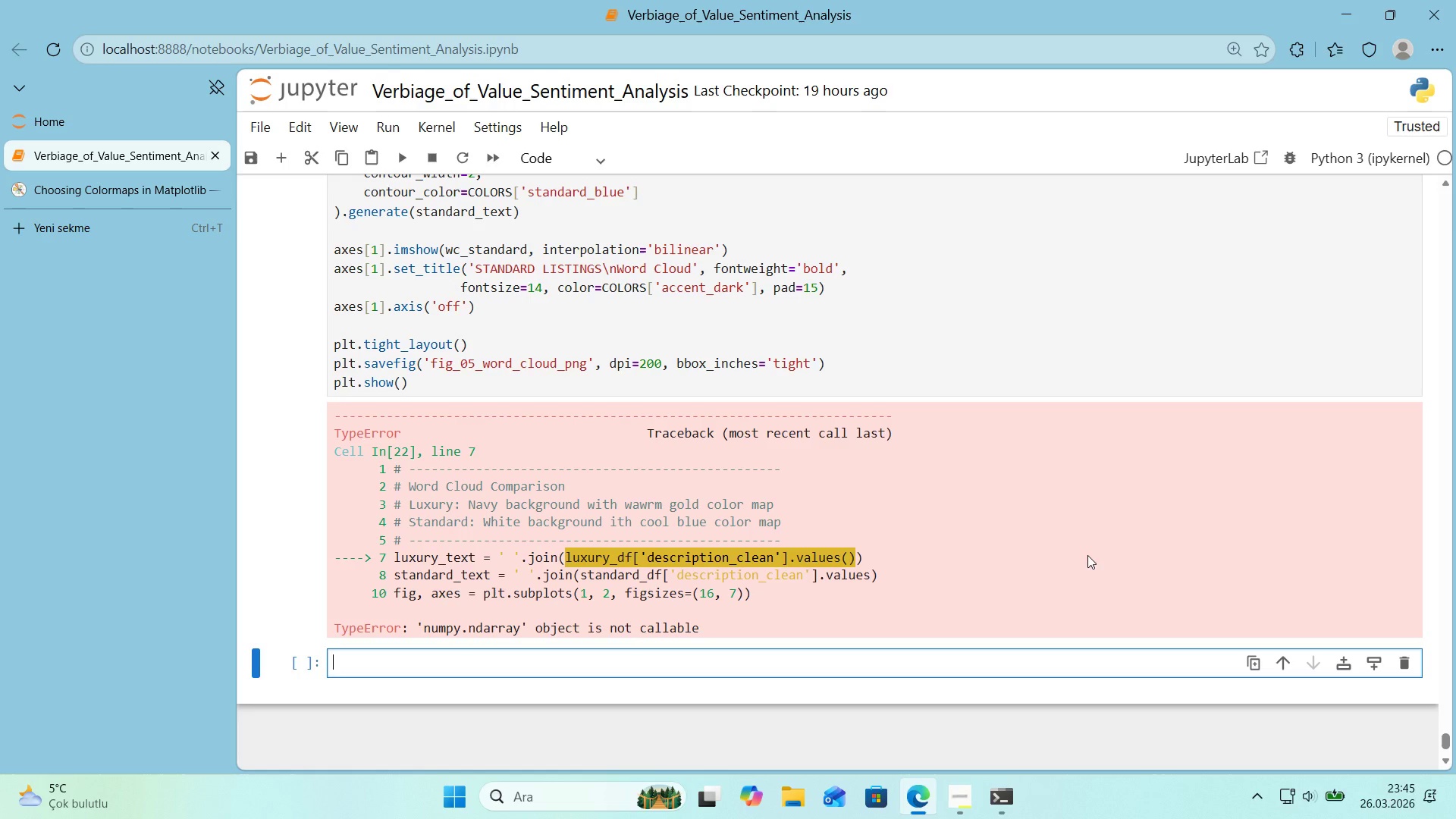 
left_click_drag(start_coordinate=[499, 555], to_coordinate=[970, 557])
 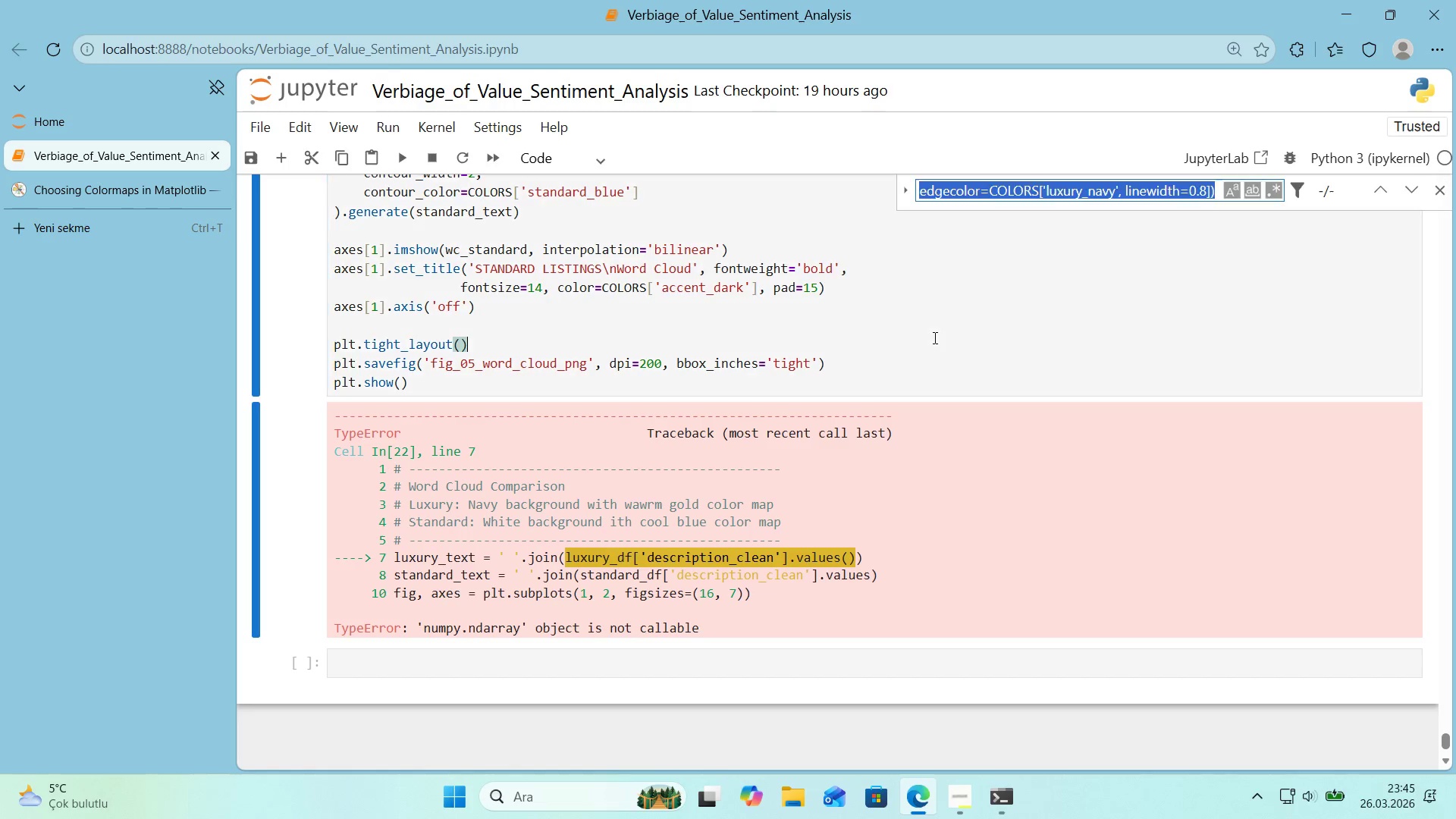 
key(Control+Shift+ControlLeft)
 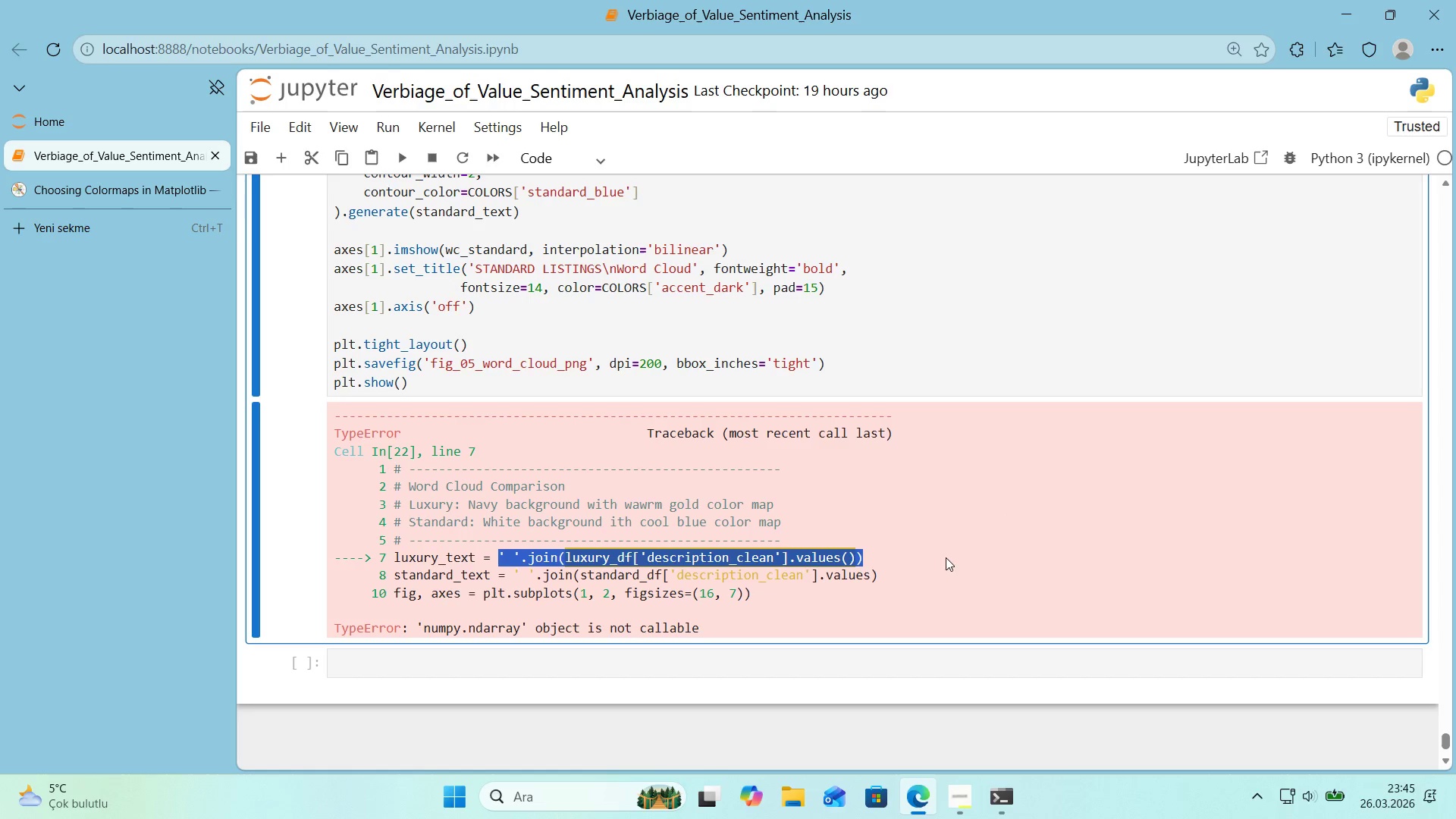 
key(Control+Shift+C)
 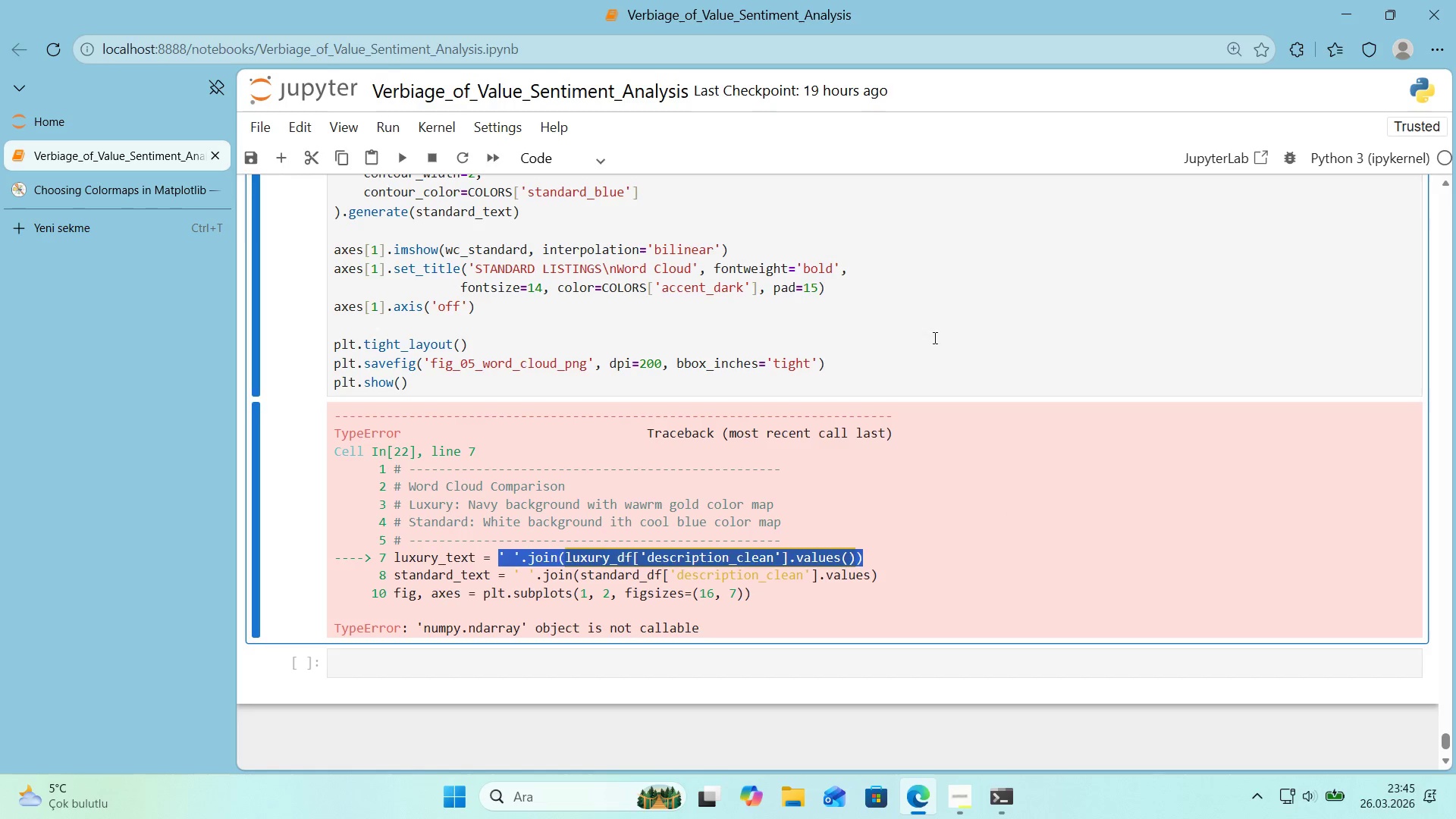 
left_click([934, 337])
 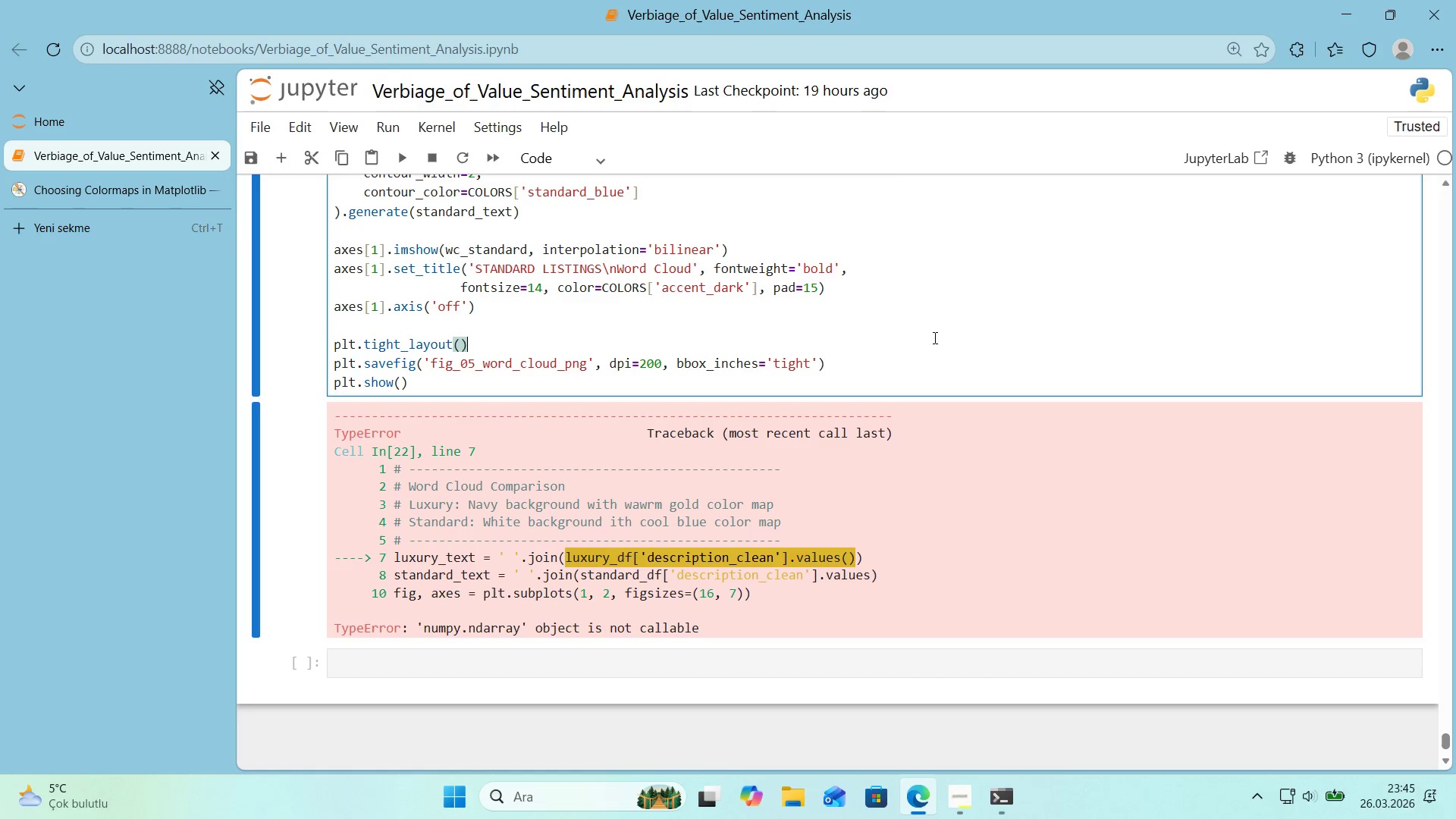 
key(Control+Shift+ControlLeft)
 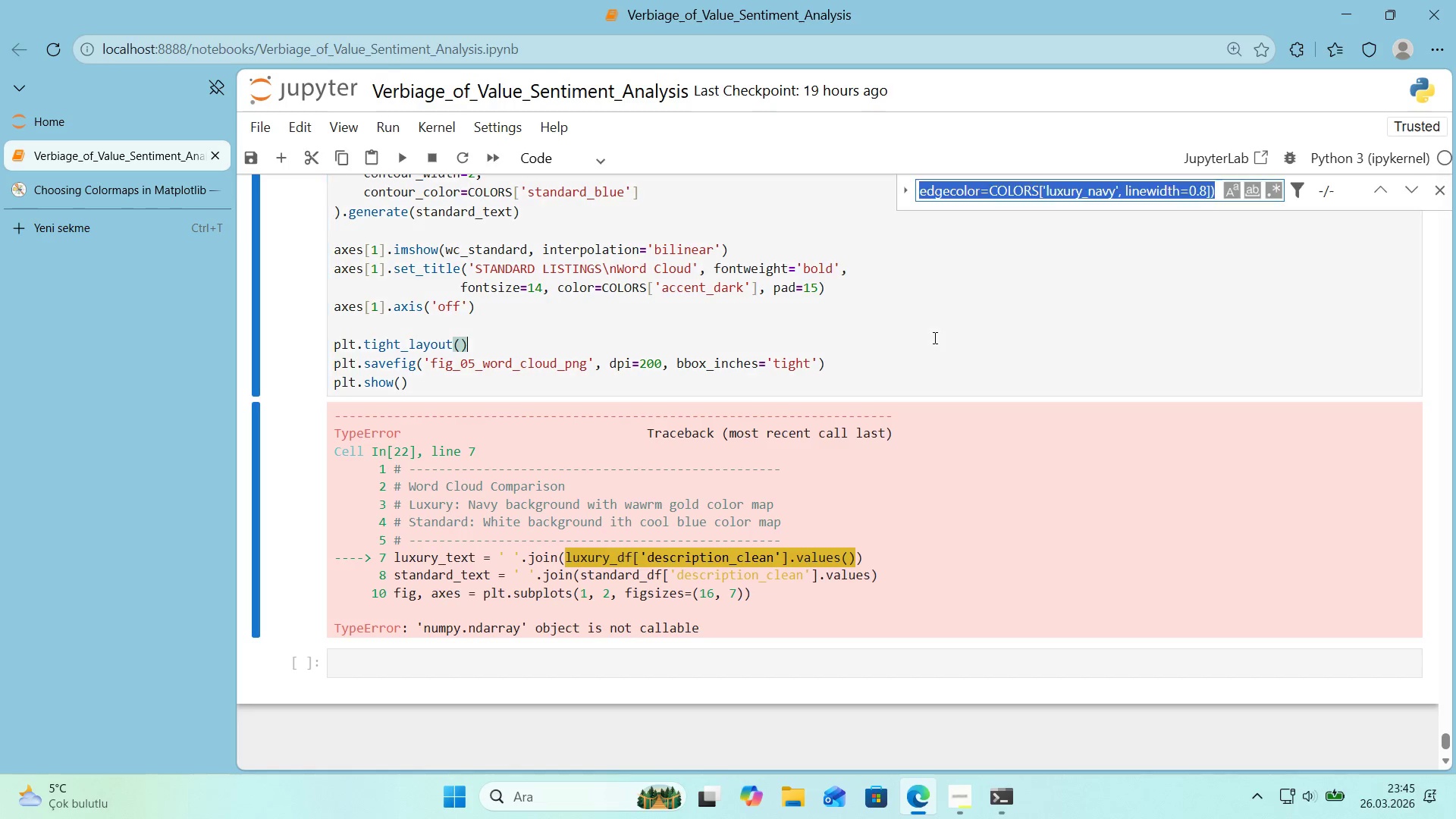 
key(Control+Shift+F)
 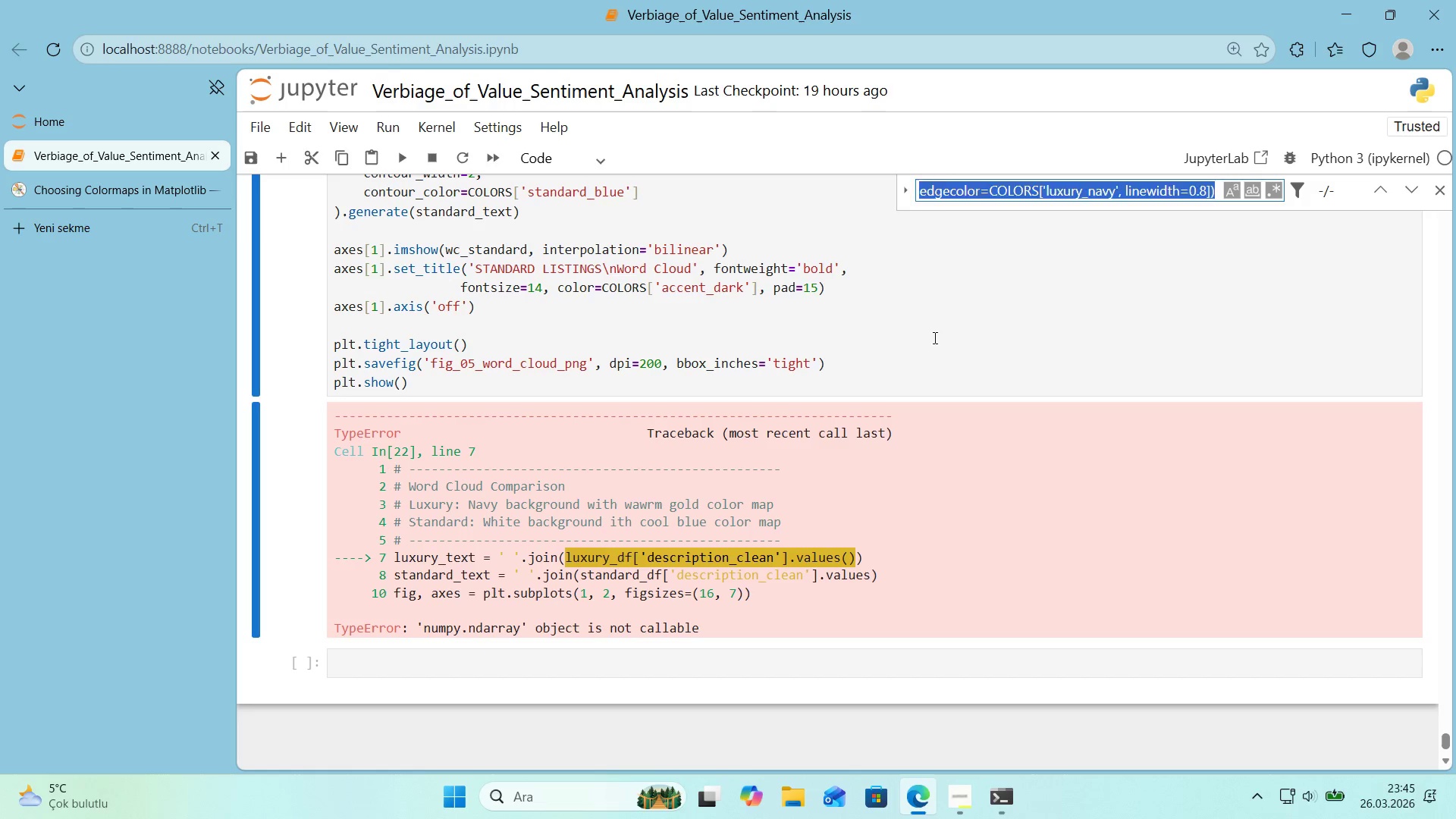 
key(Control+Shift+ControlLeft)
 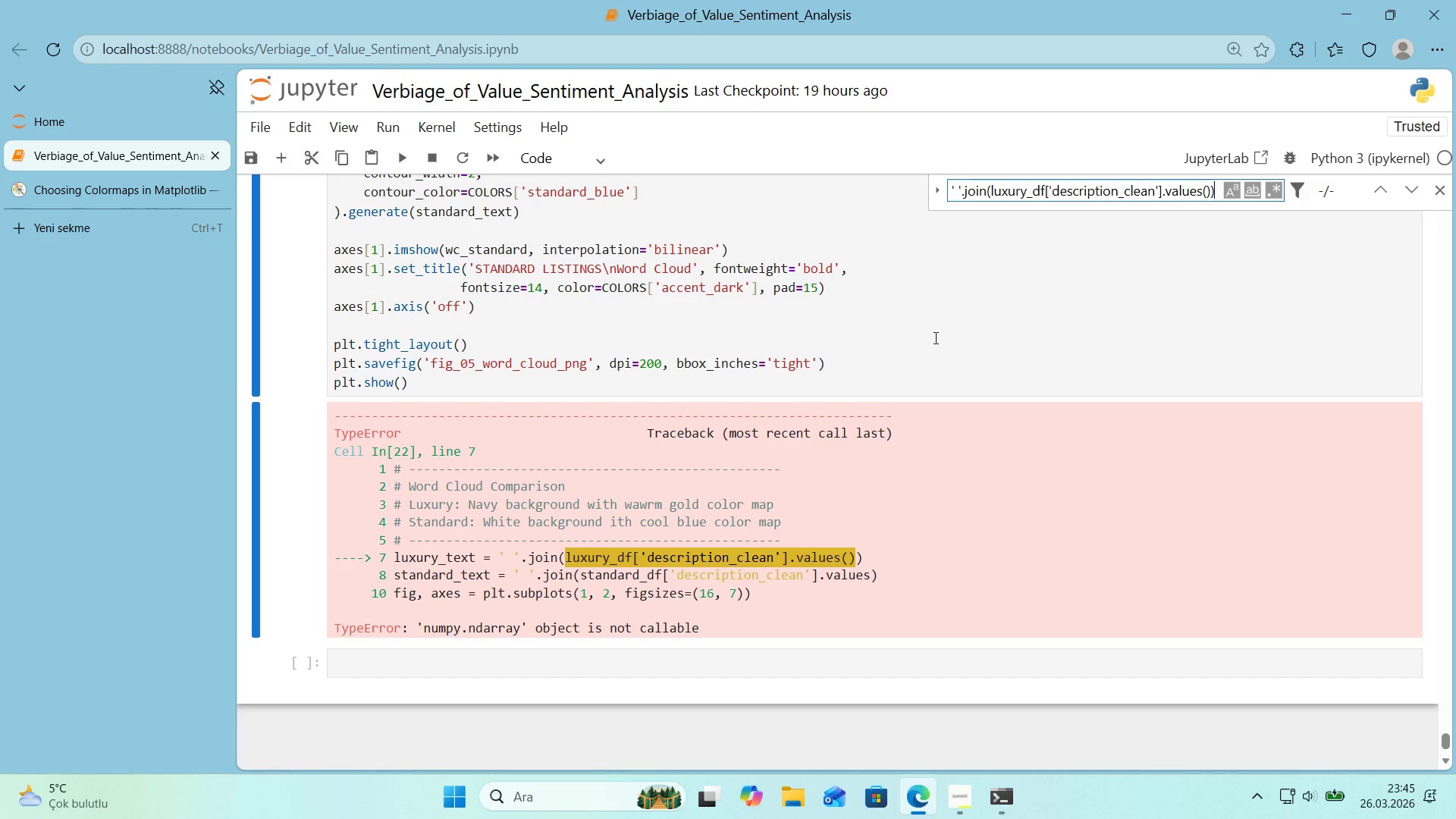 
key(Control+Shift+V)
 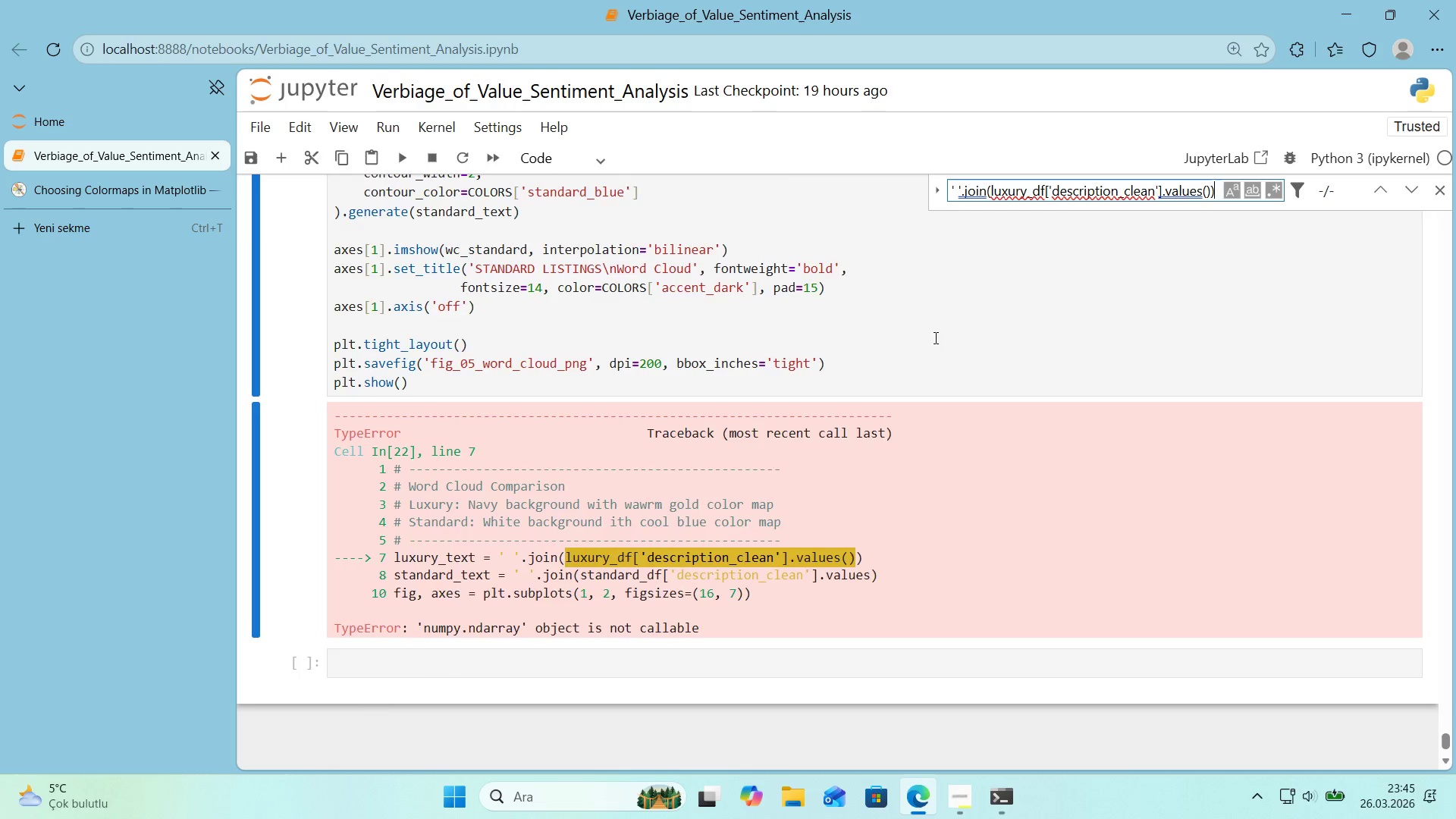 
key(Shift+Enter)
 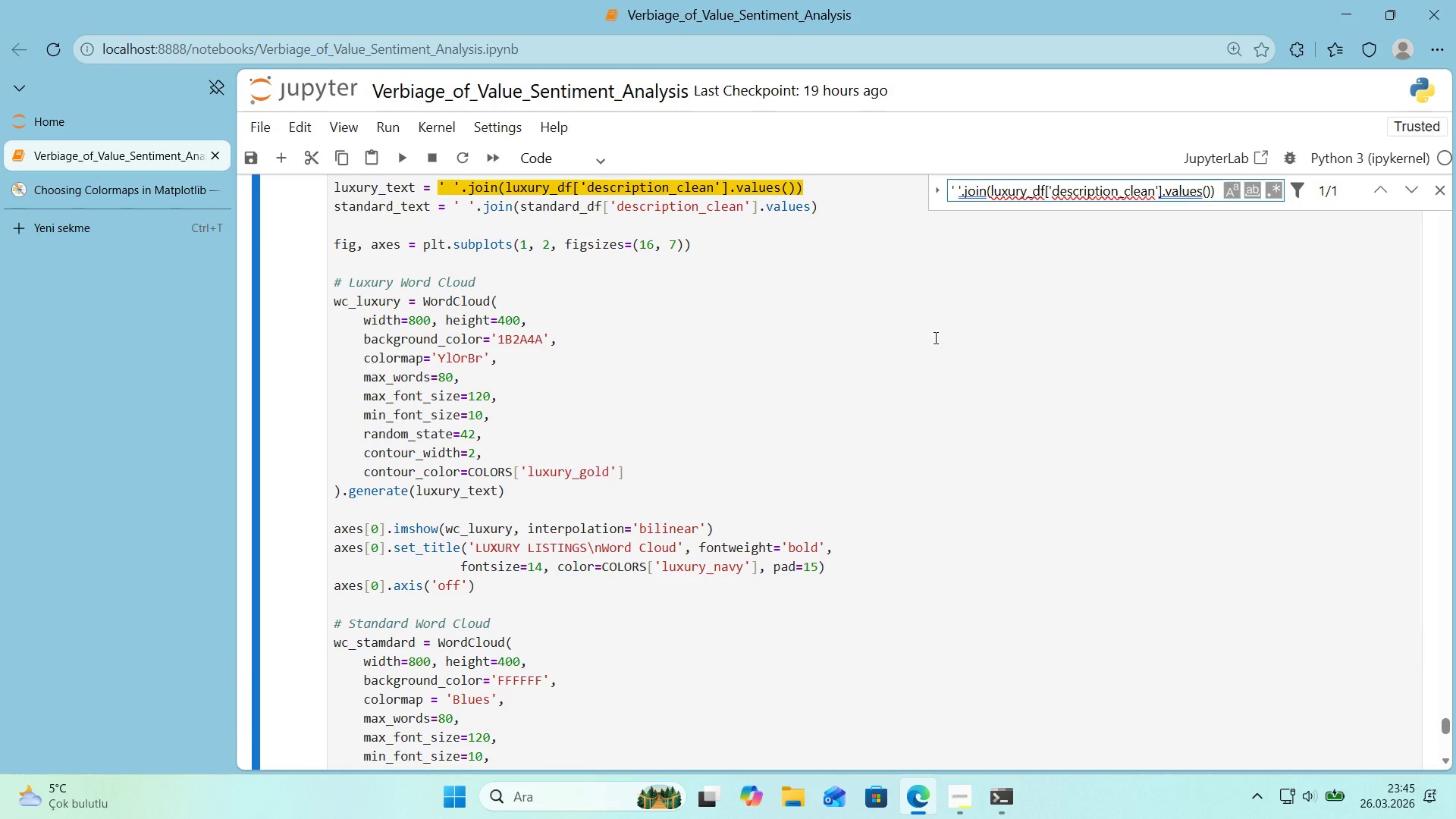 
key(Shift+Escape)
 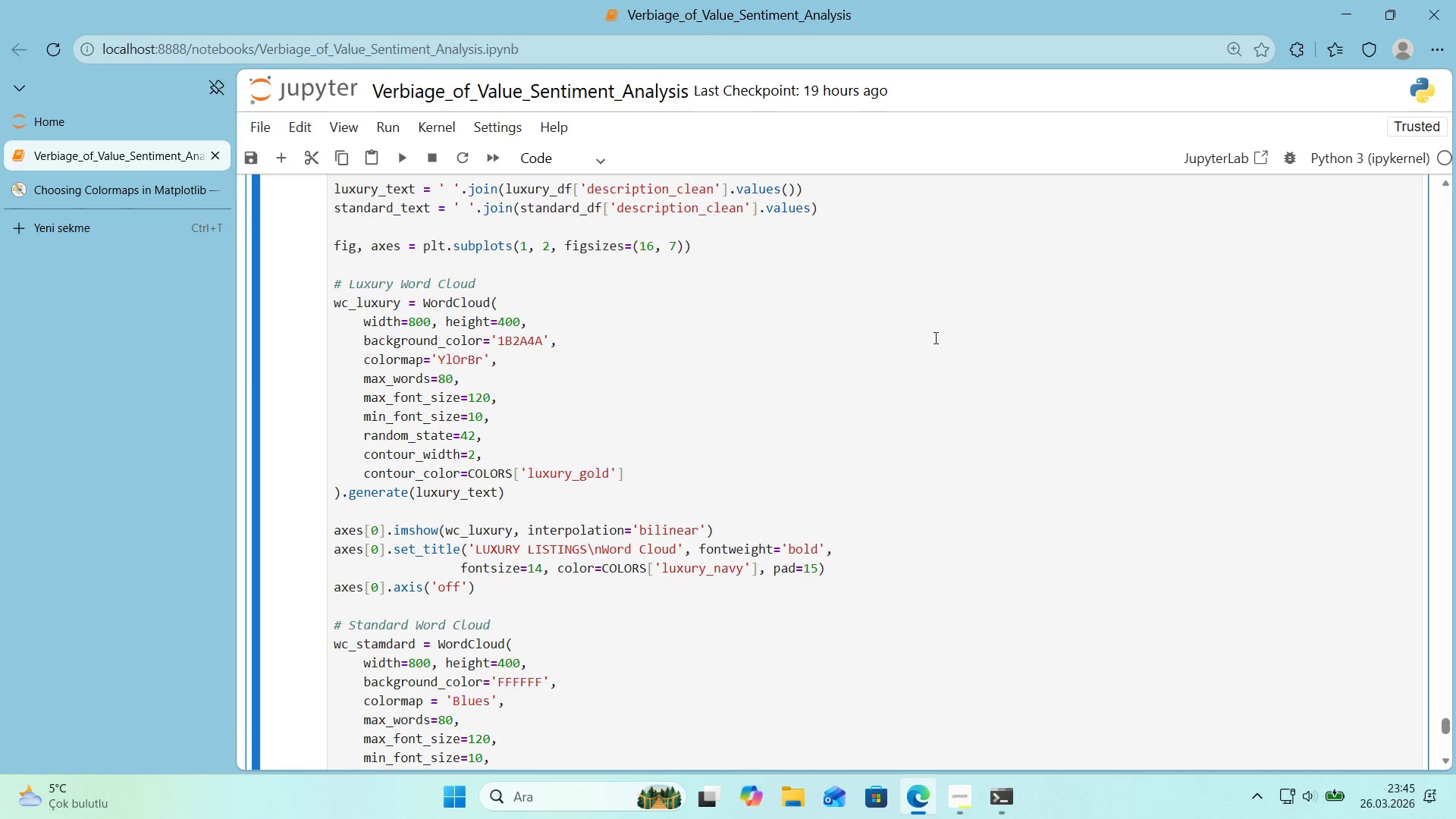 
scroll: coordinate [934, 337], scroll_direction: up, amount: 2.0
 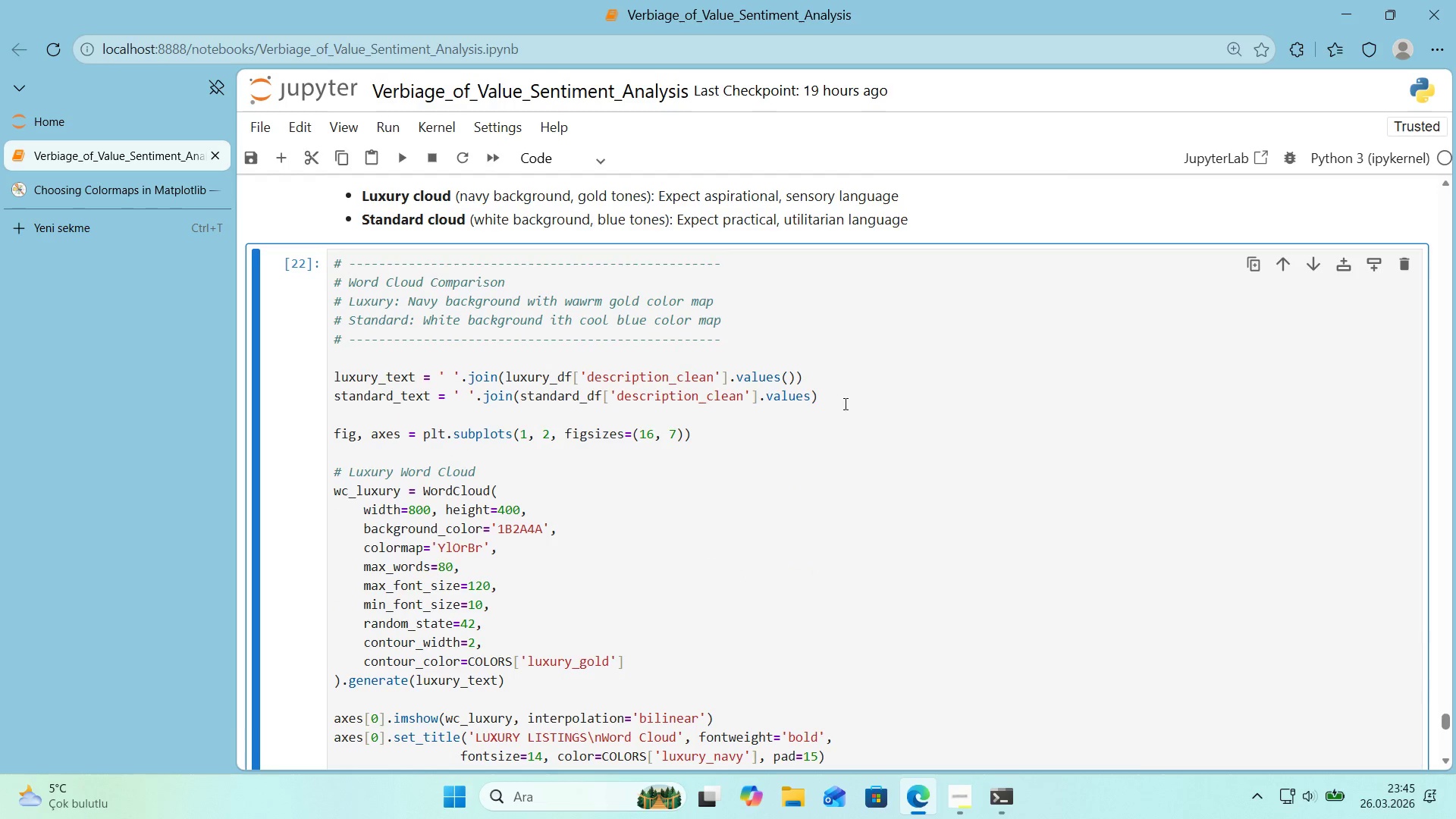 
left_click([832, 374])
 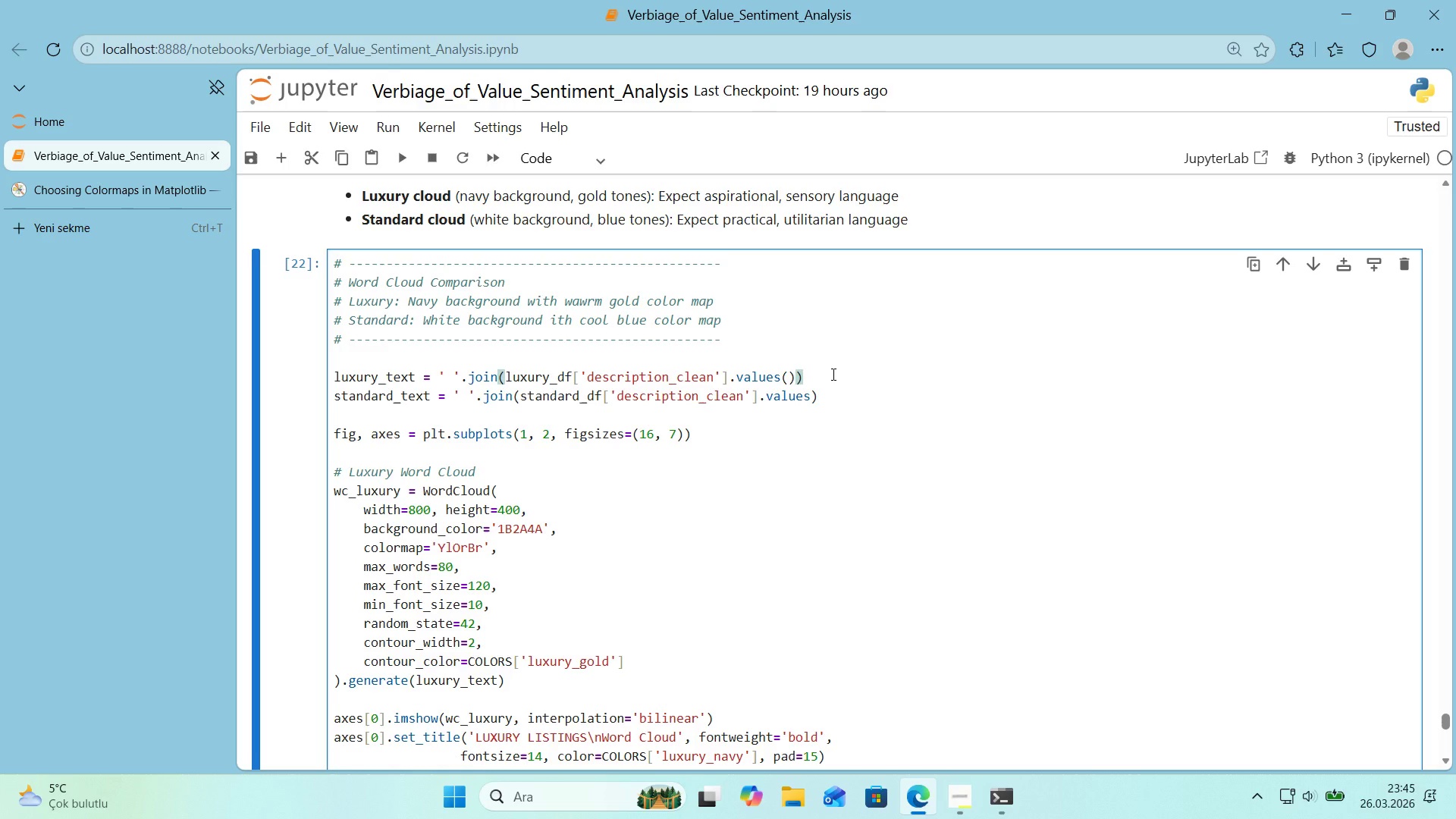 
key(Shift+Backspace)
 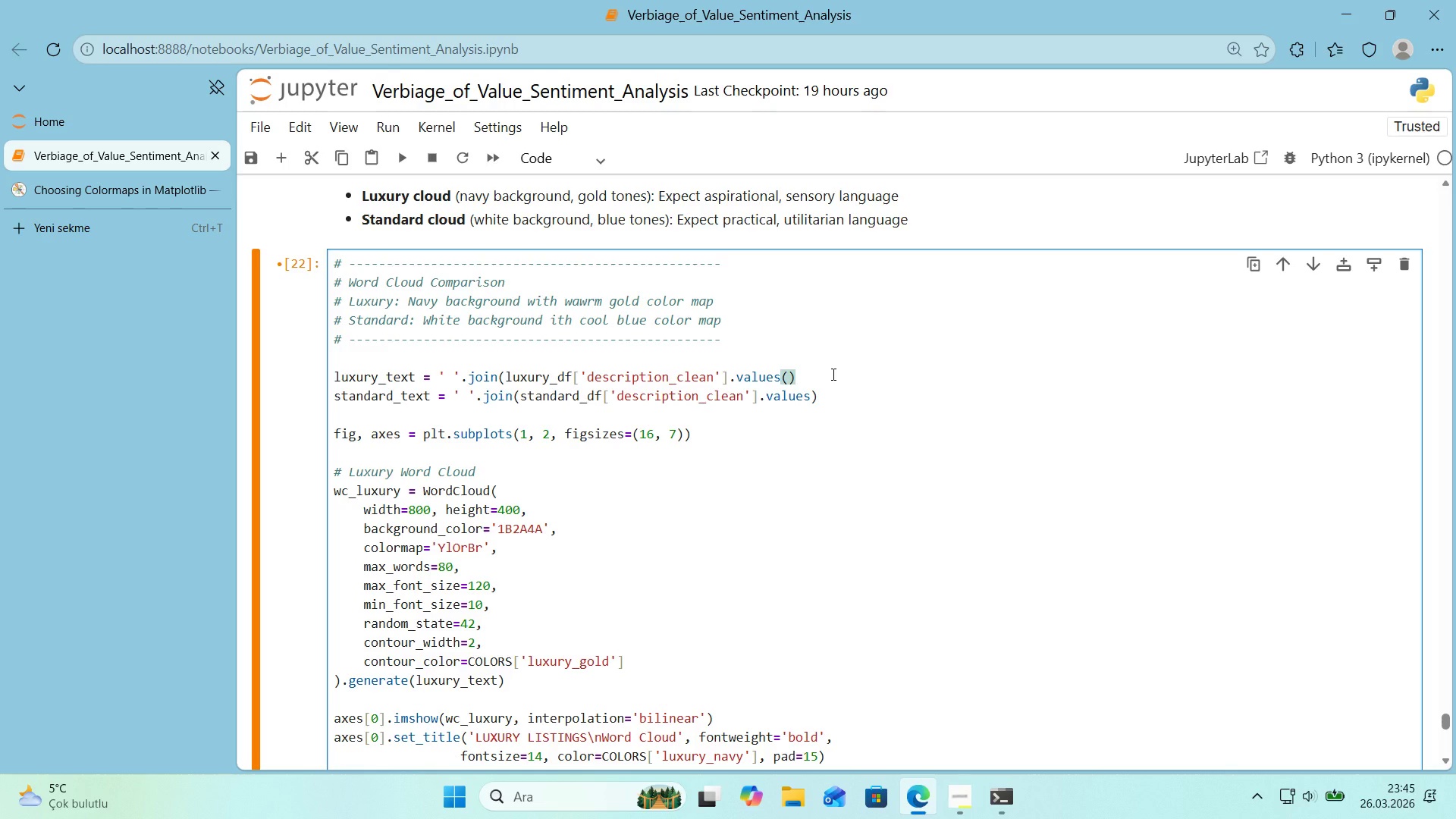 
wait(13.2)
 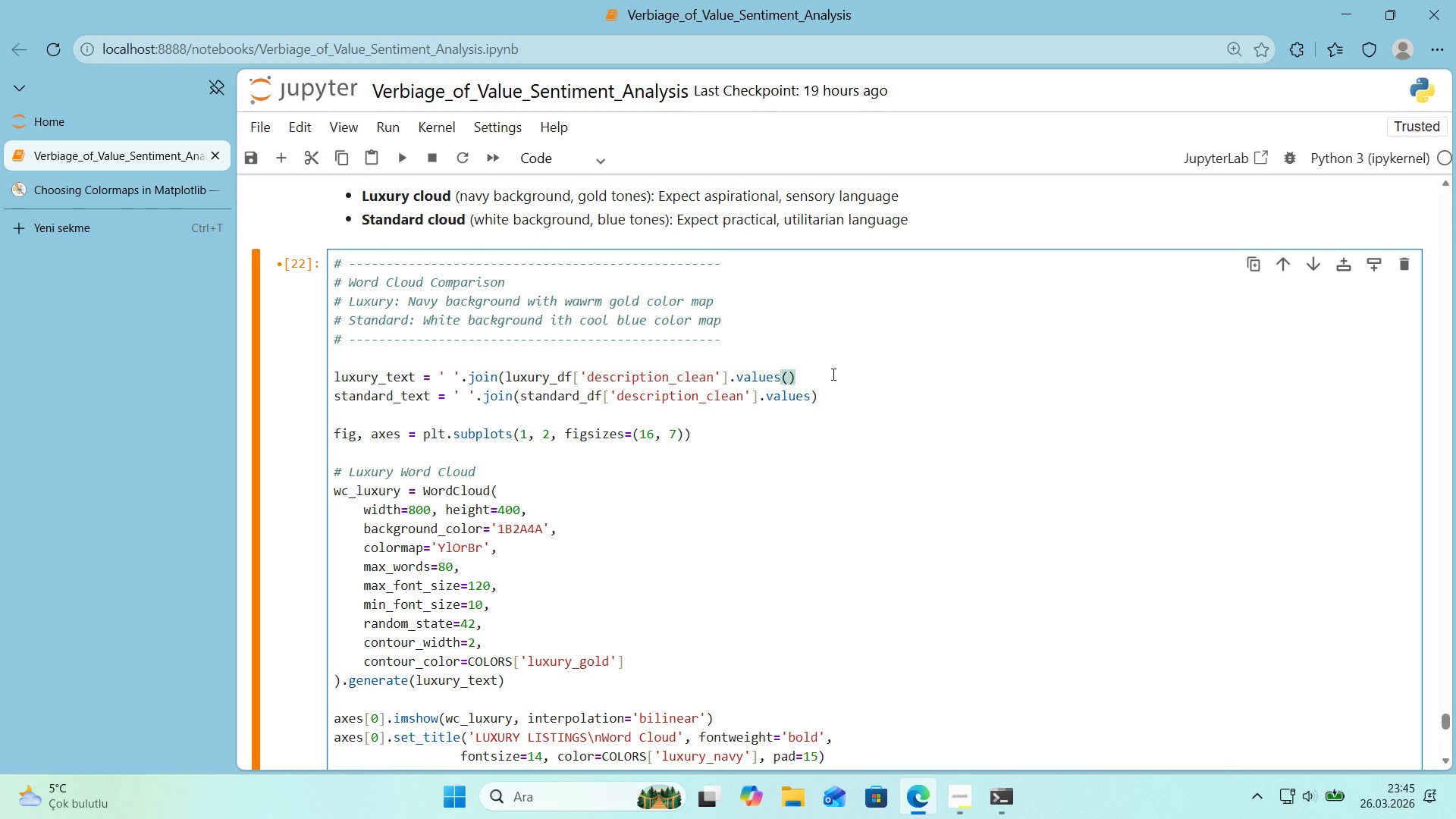 
key(Shift+ArrowDown)
 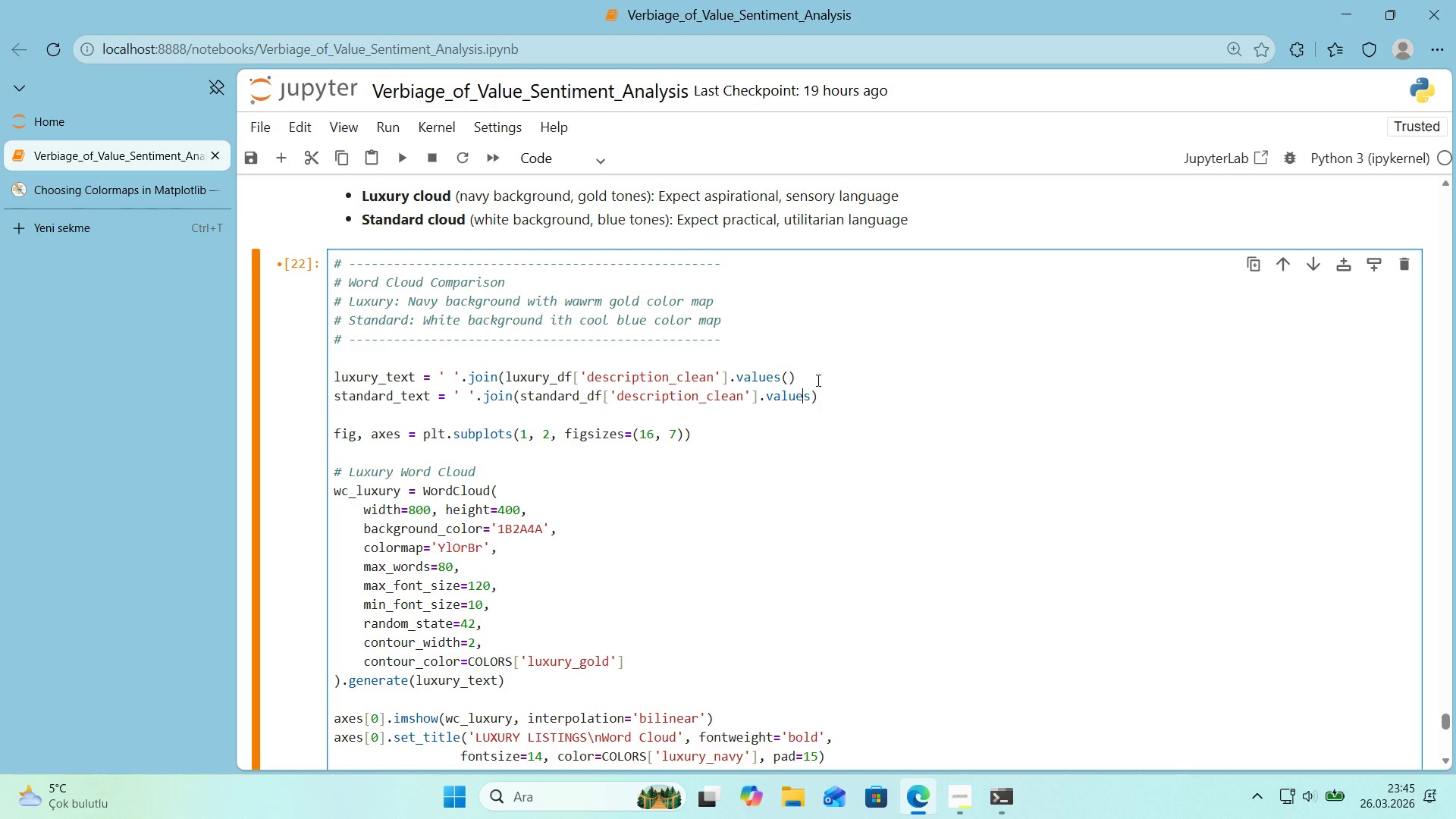 
key(Shift+ArrowRight)
 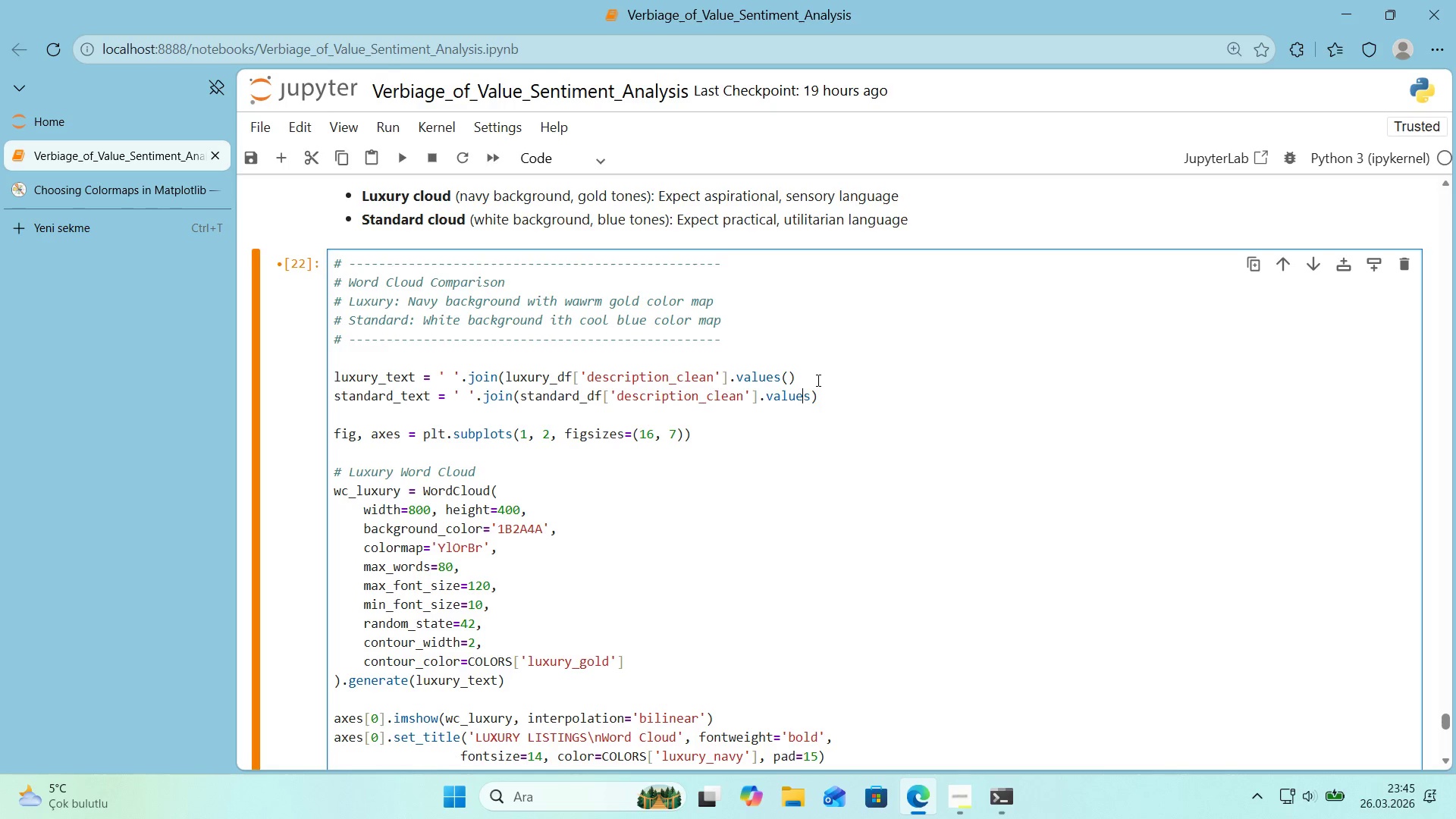 
key(Shift+ArrowRight)
 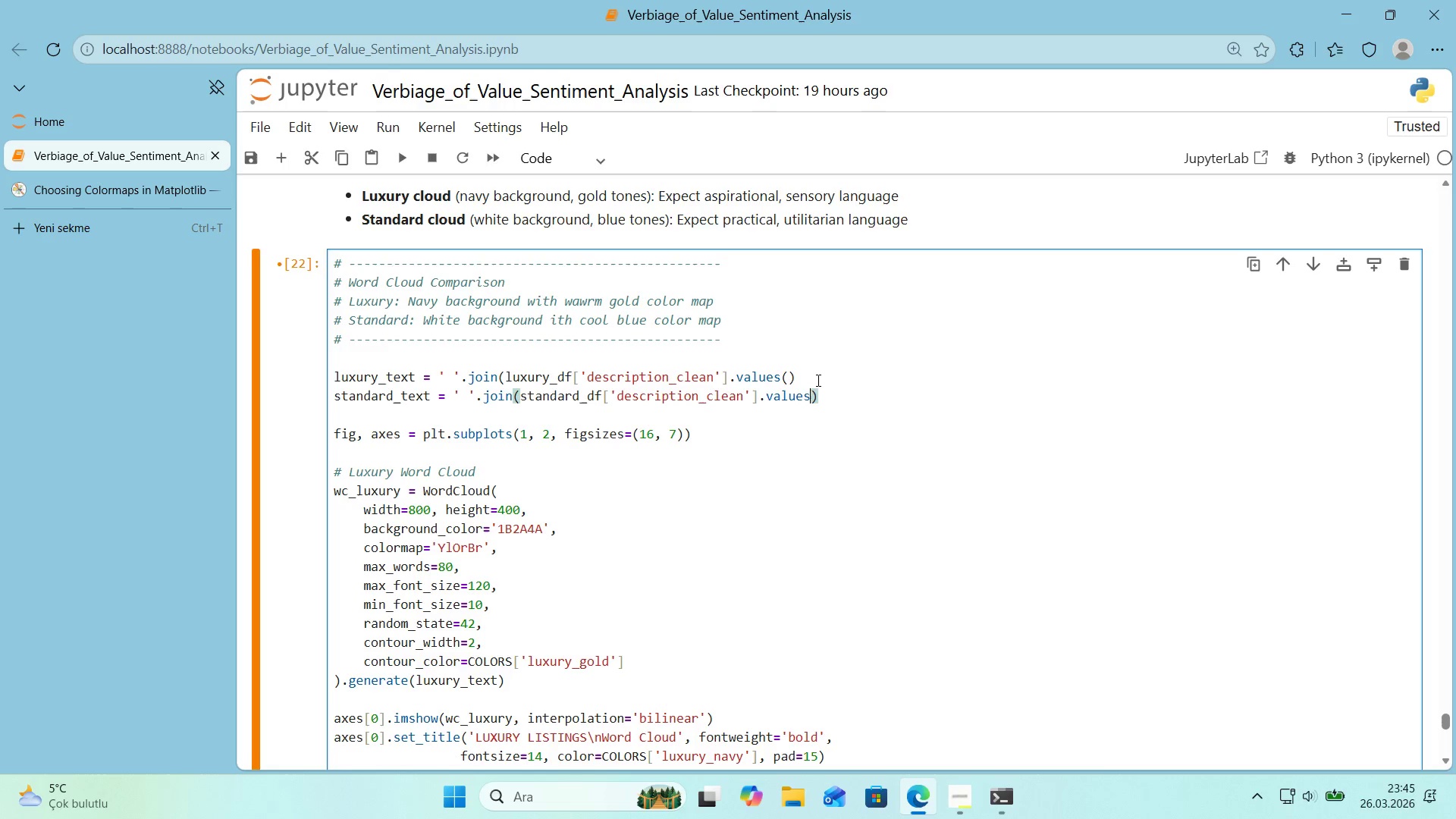 
key(Shift+8)
 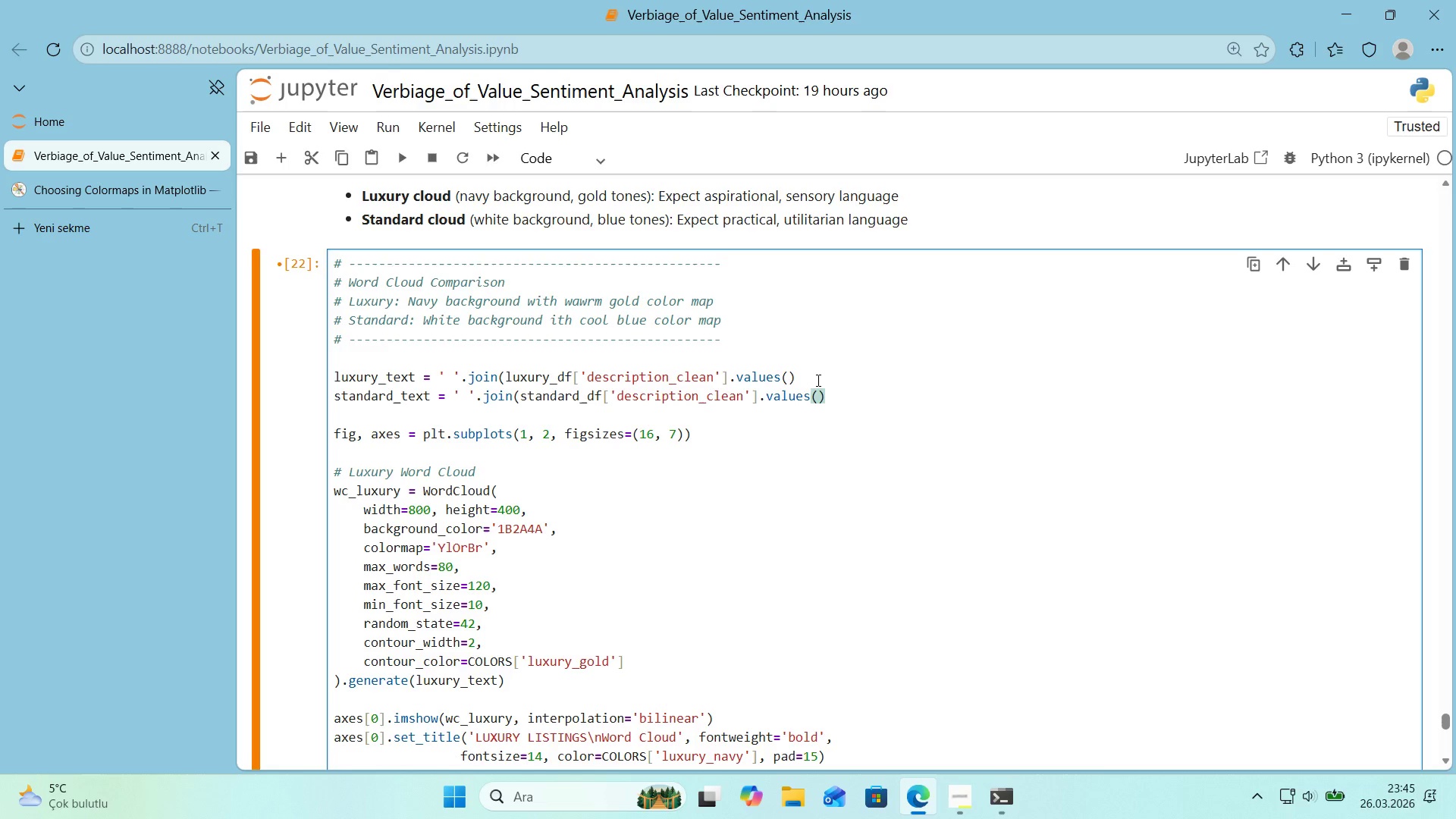 
key(Shift+Backspace)
 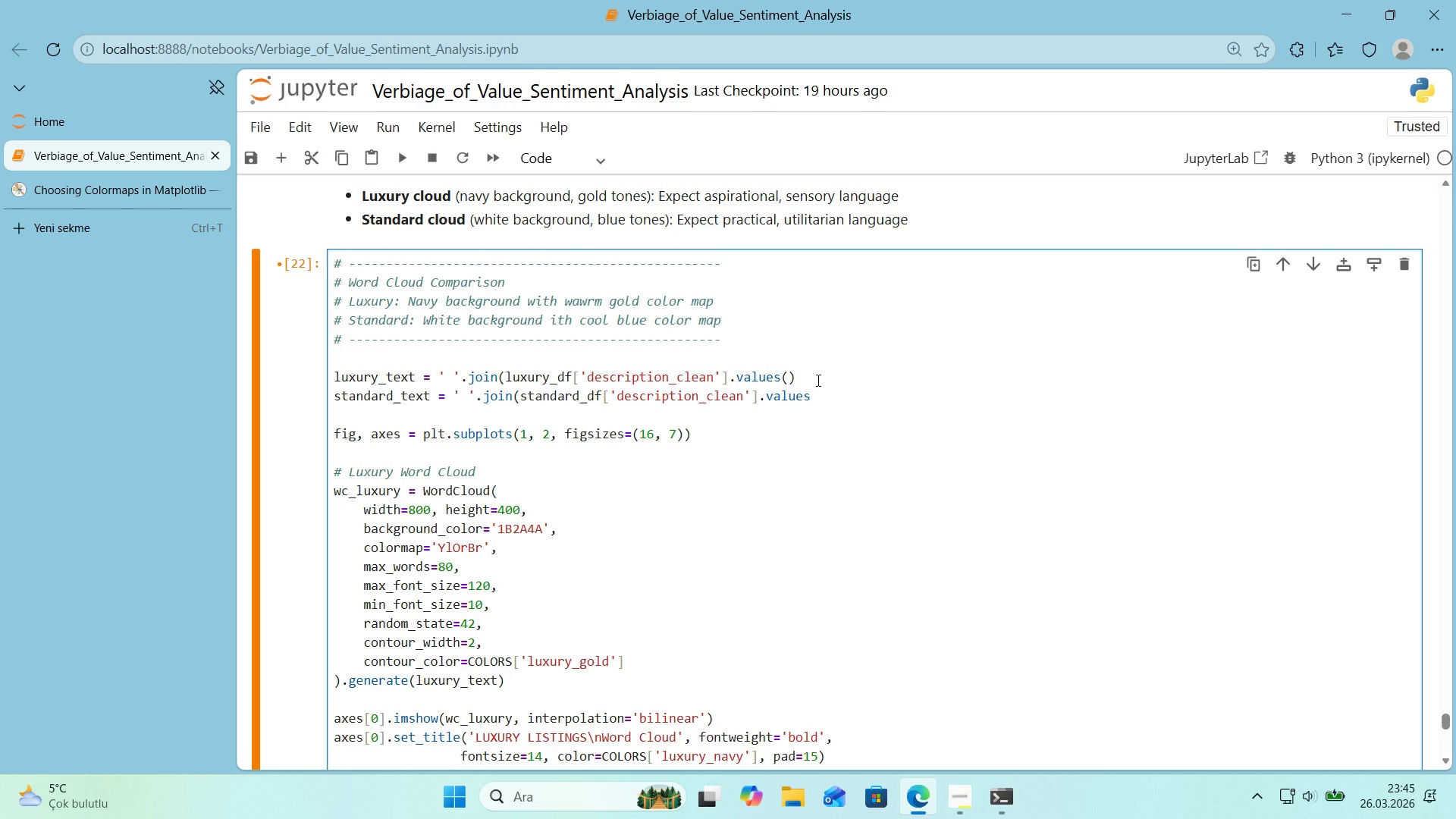 
key(Shift+ShiftRight)
 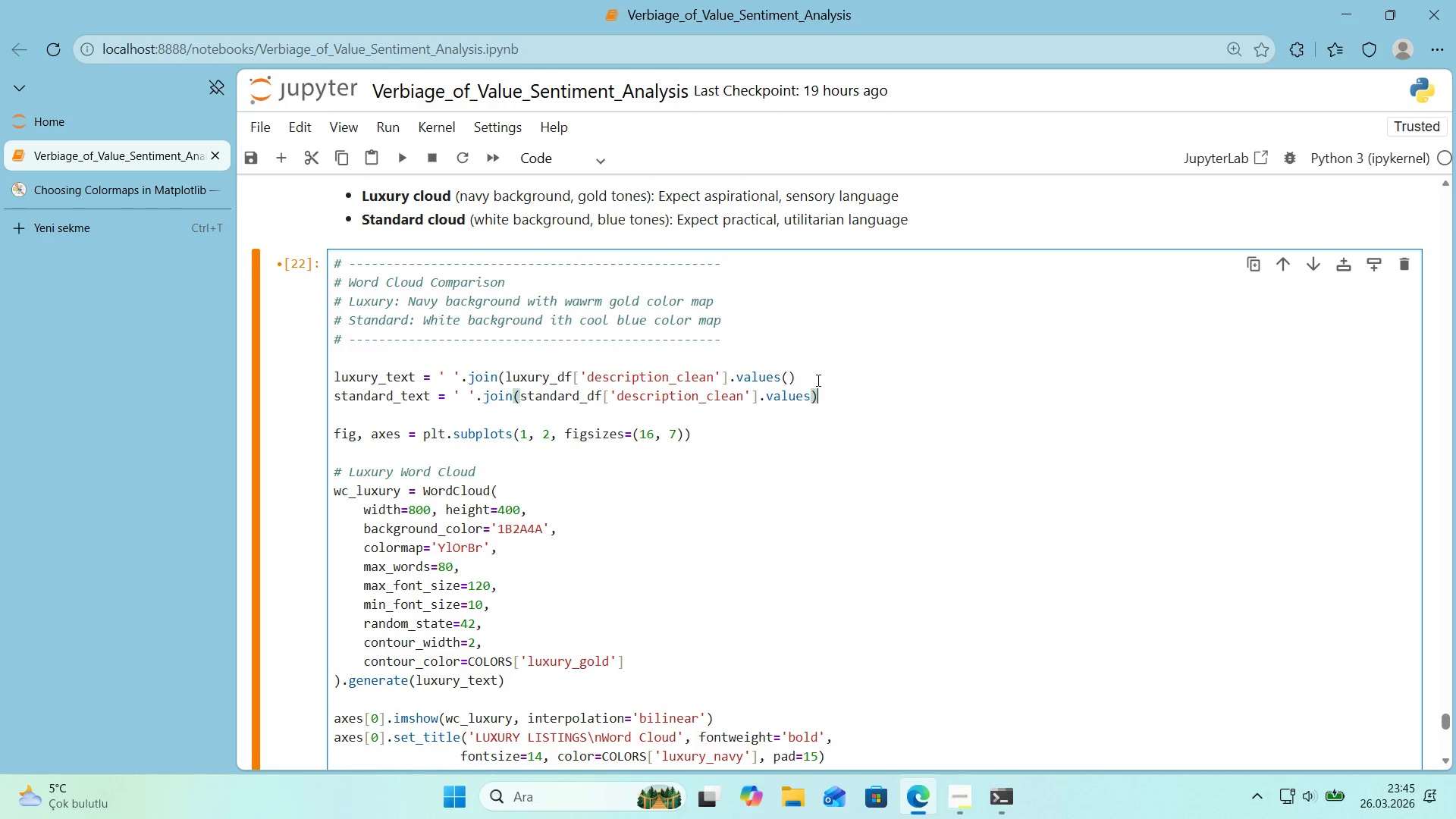 
key(Shift+9)
 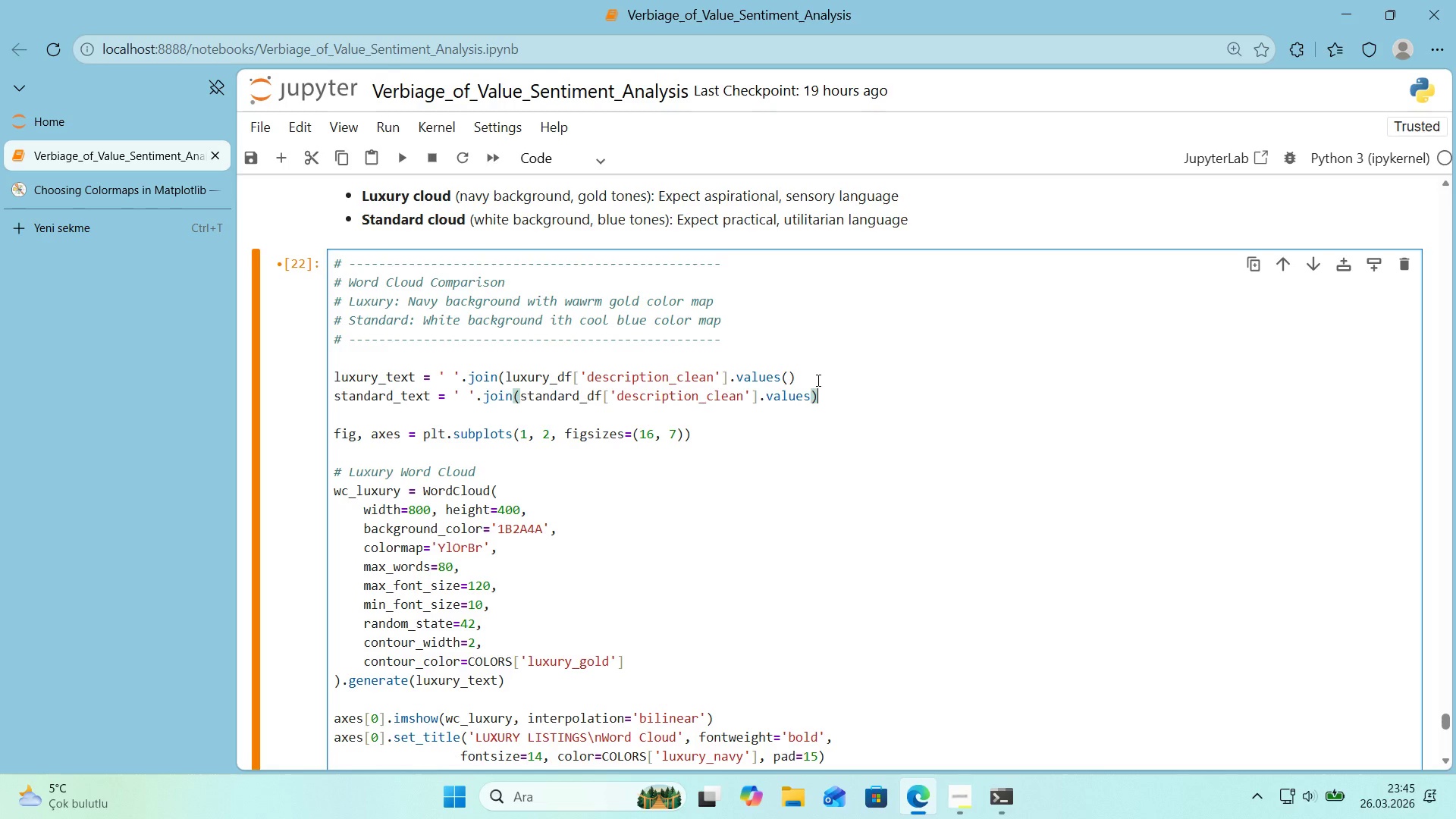 
key(Shift+ArrowUp)
 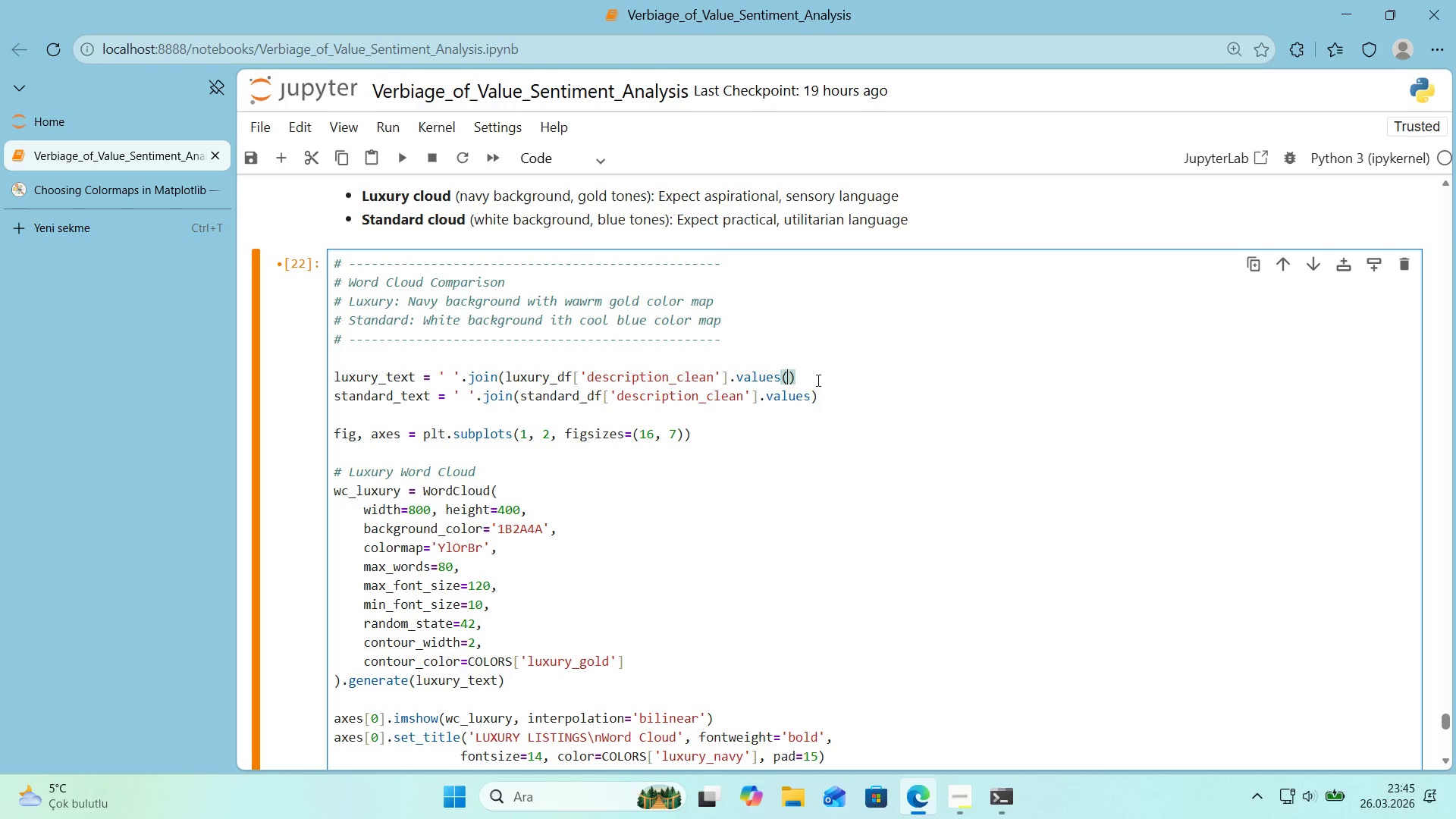 
key(Shift+ArrowLeft)
 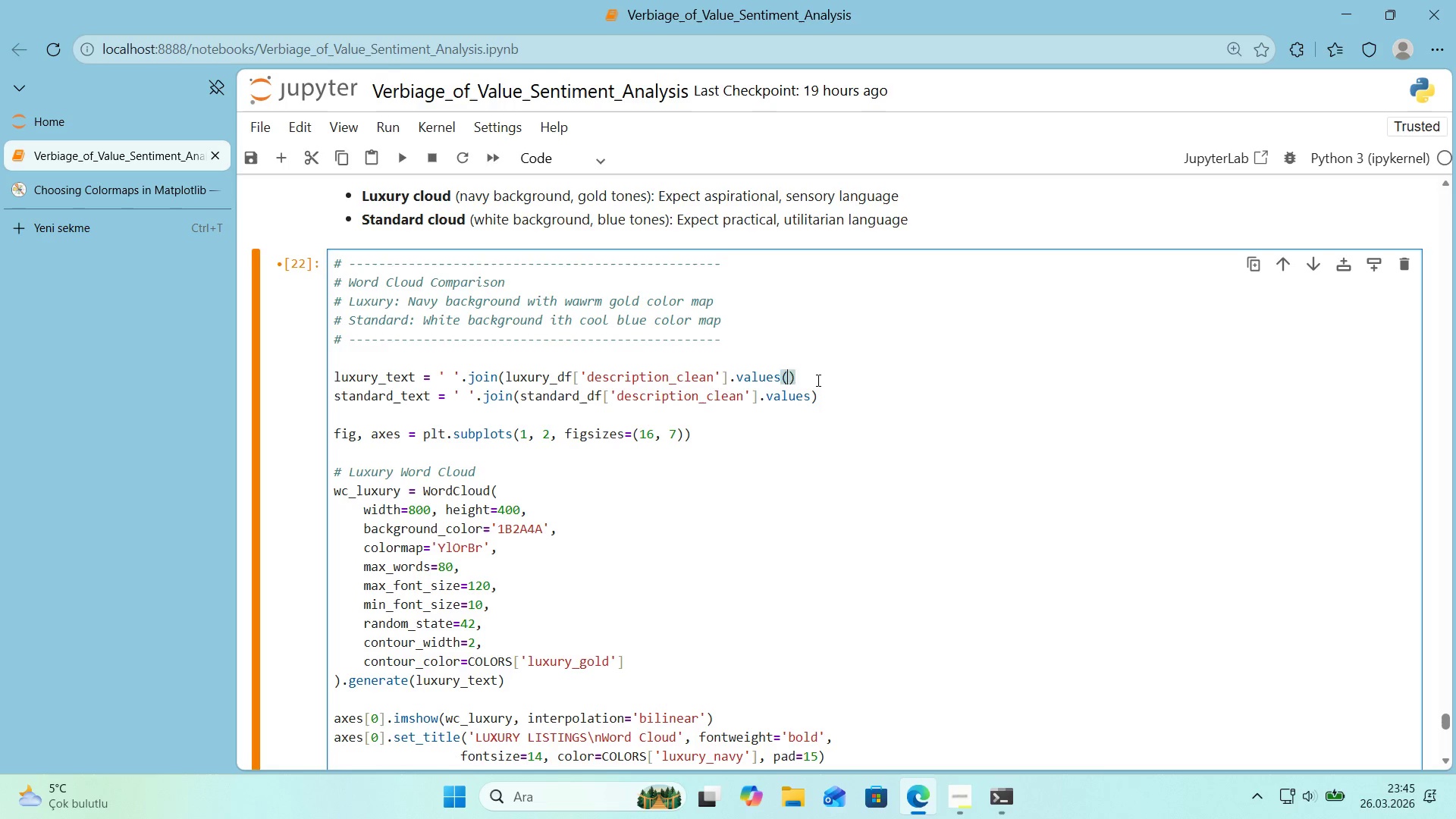 
key(Shift+Backspace)
 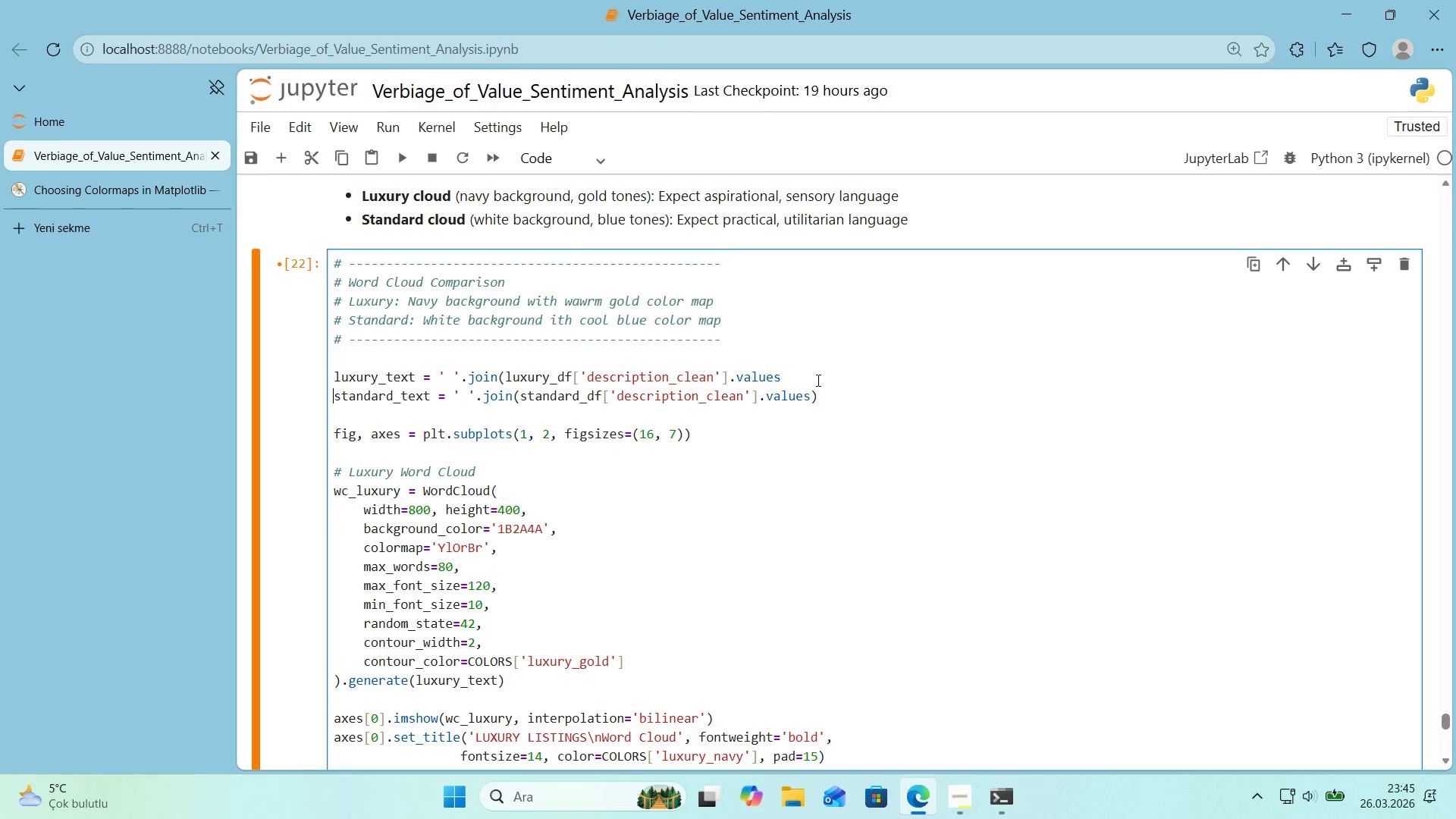 
key(Shift+ArrowRight)
 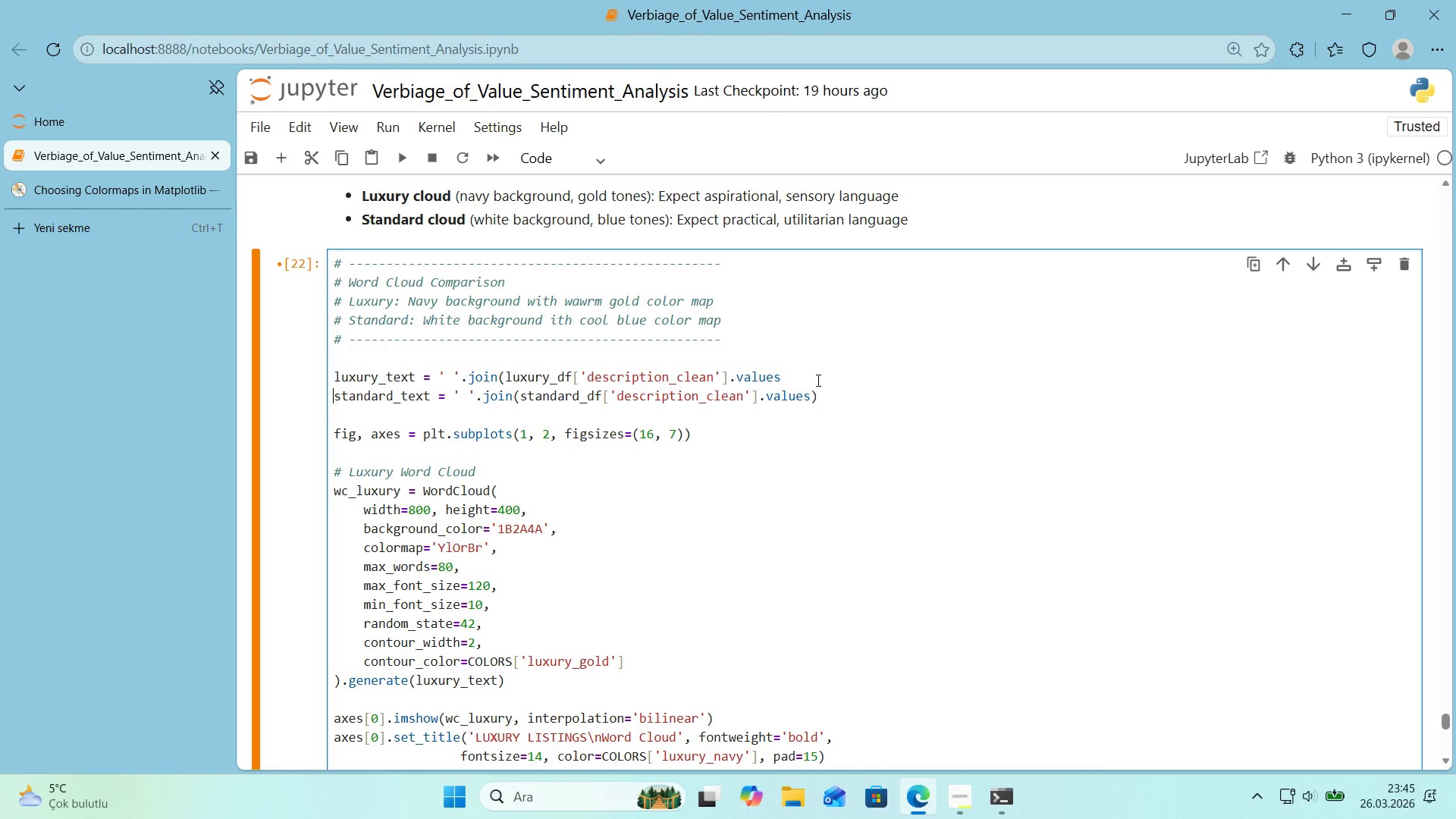 
key(Shift+ArrowLeft)
 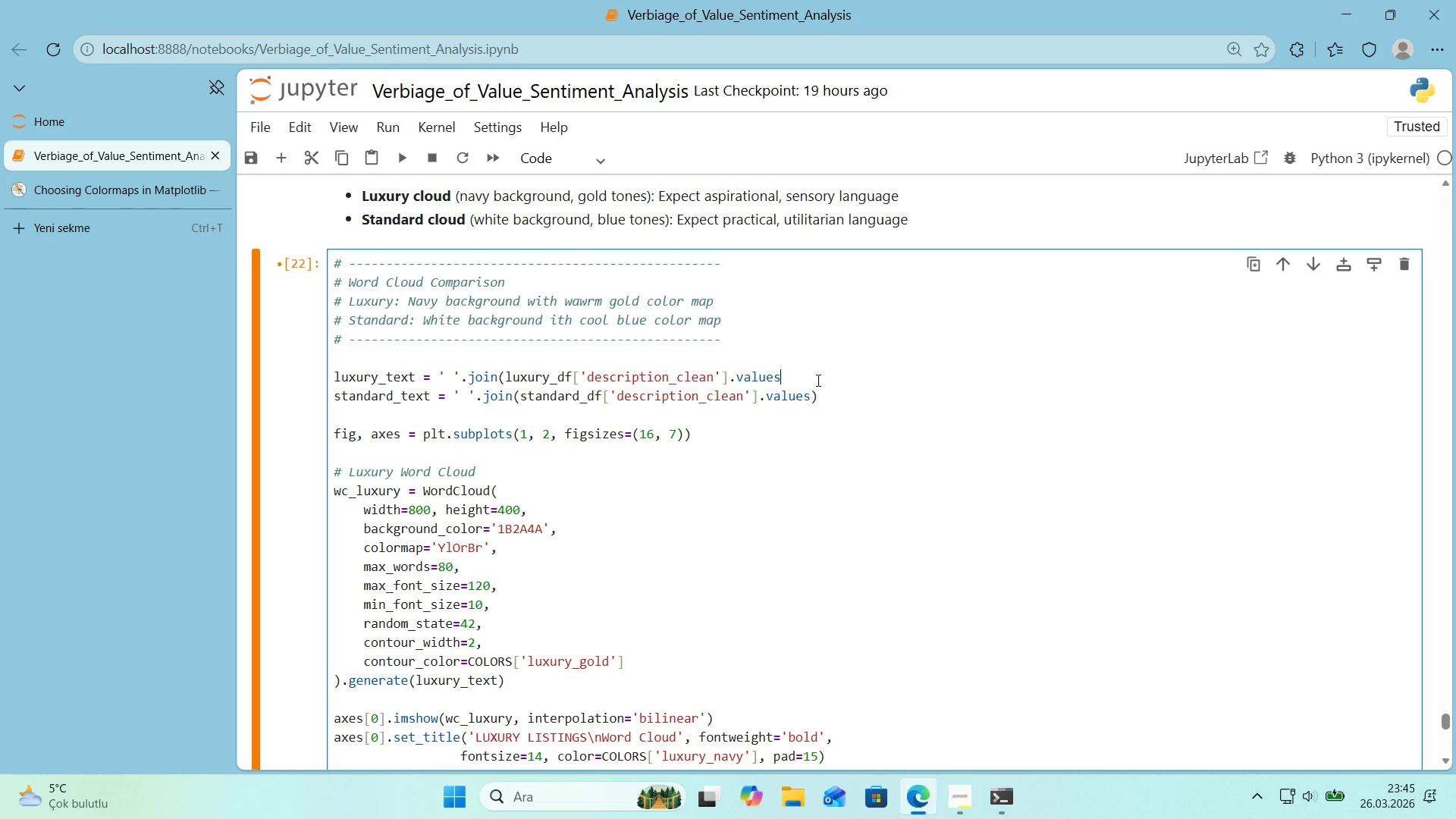 
key(Shift+9)
 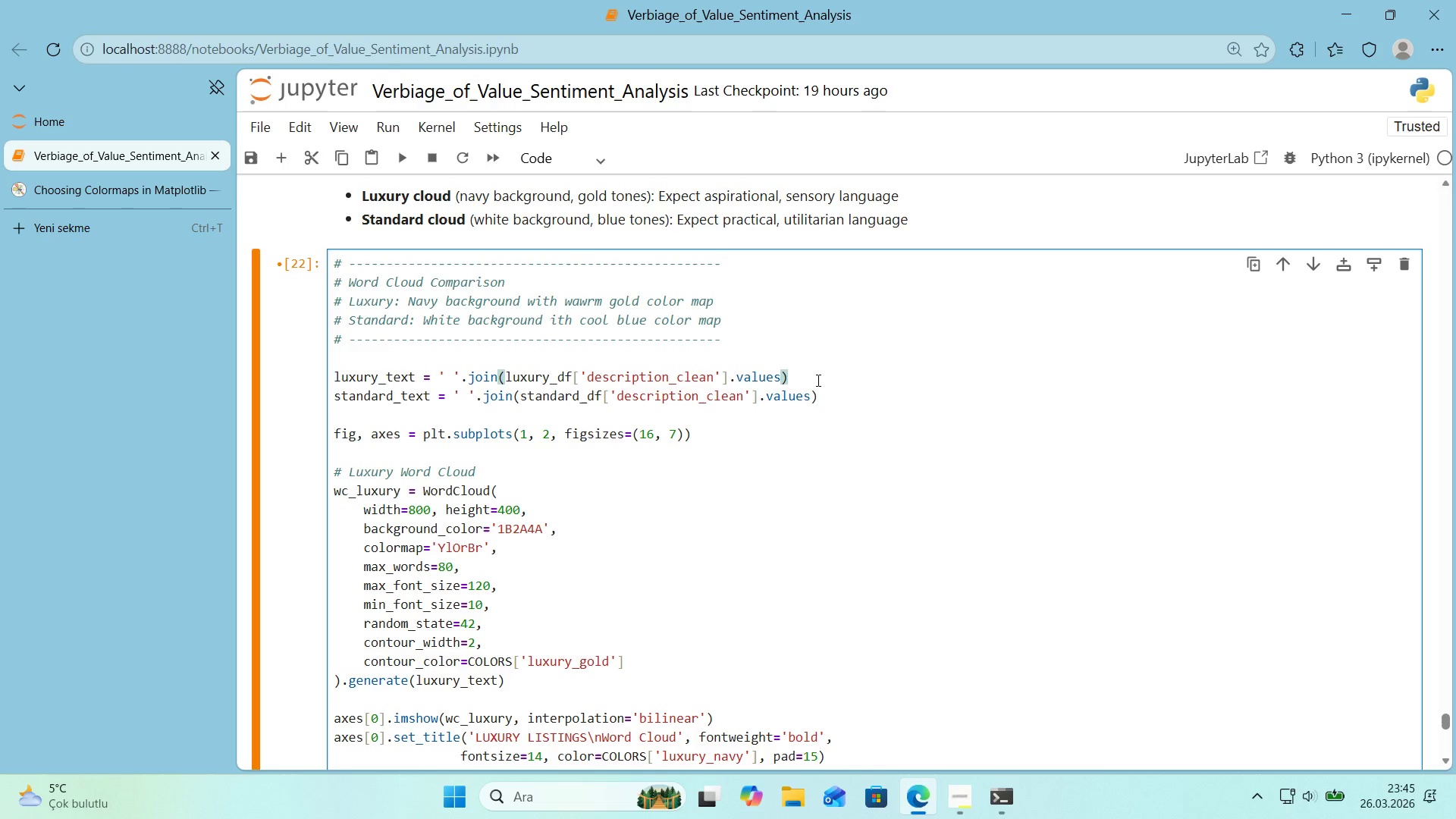 
key(Shift+Enter)
 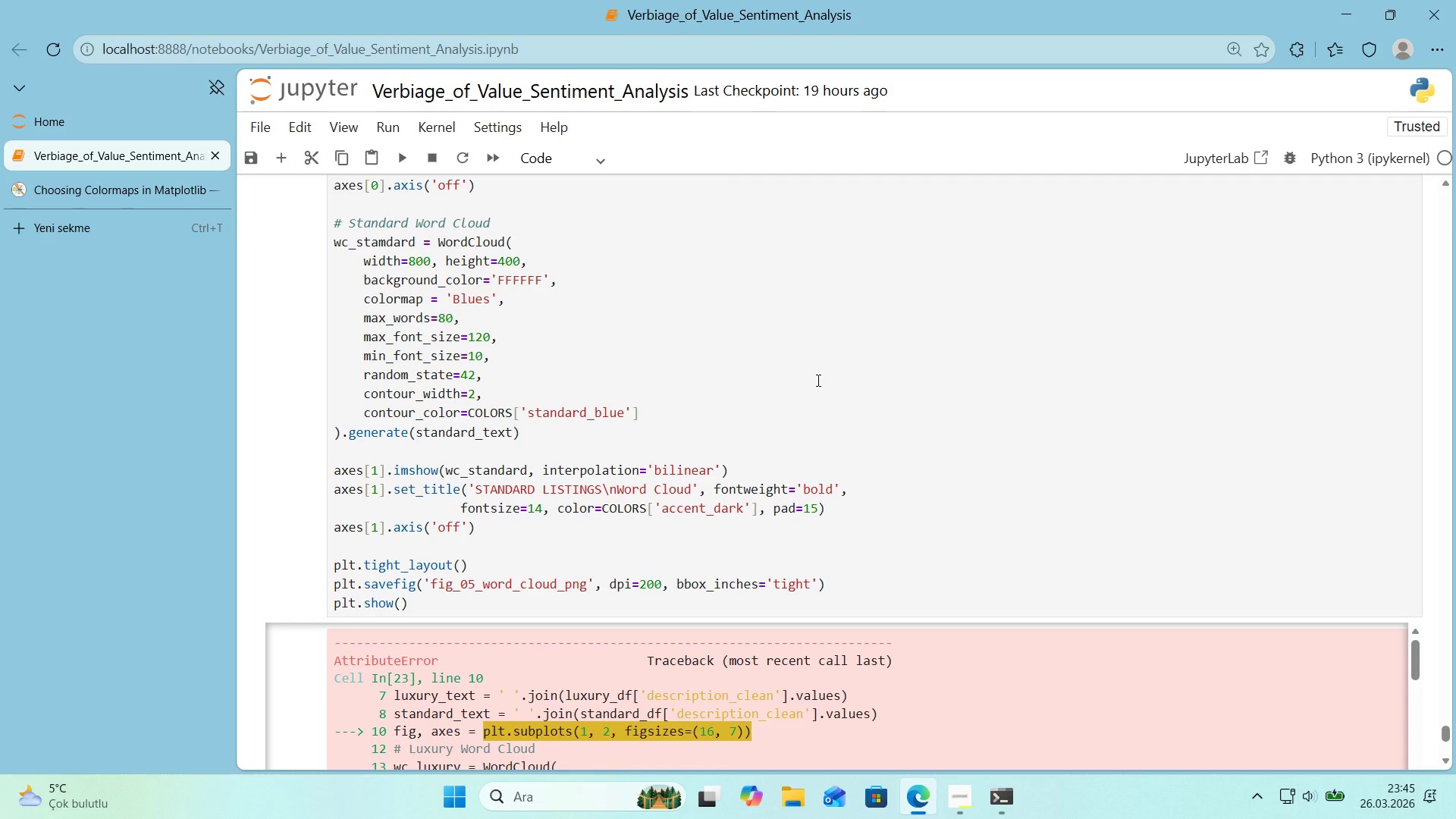 
scroll: coordinate [802, 402], scroll_direction: down, amount: 30.0
 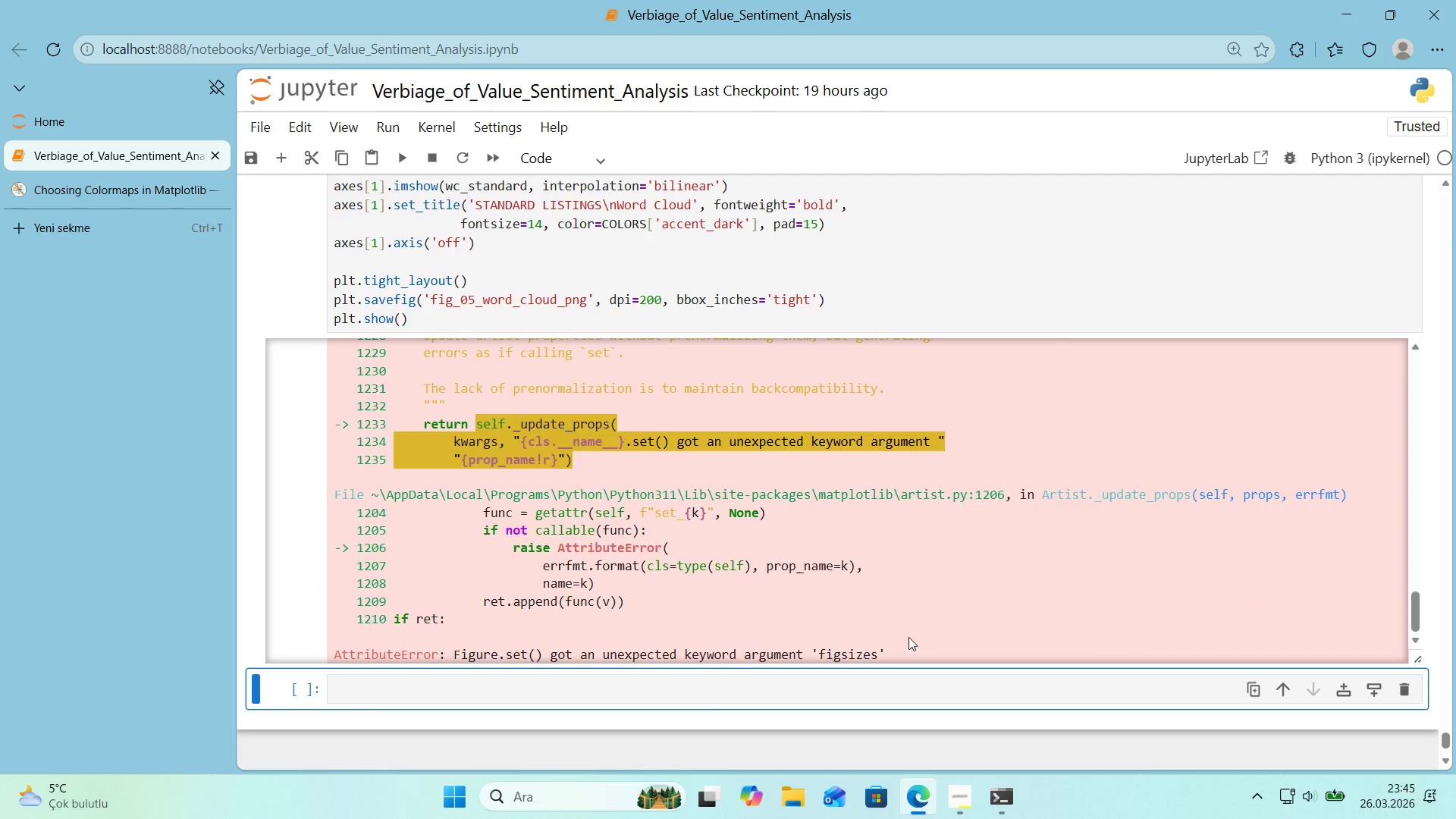 
left_click_drag(start_coordinate=[882, 653], to_coordinate=[822, 659])
 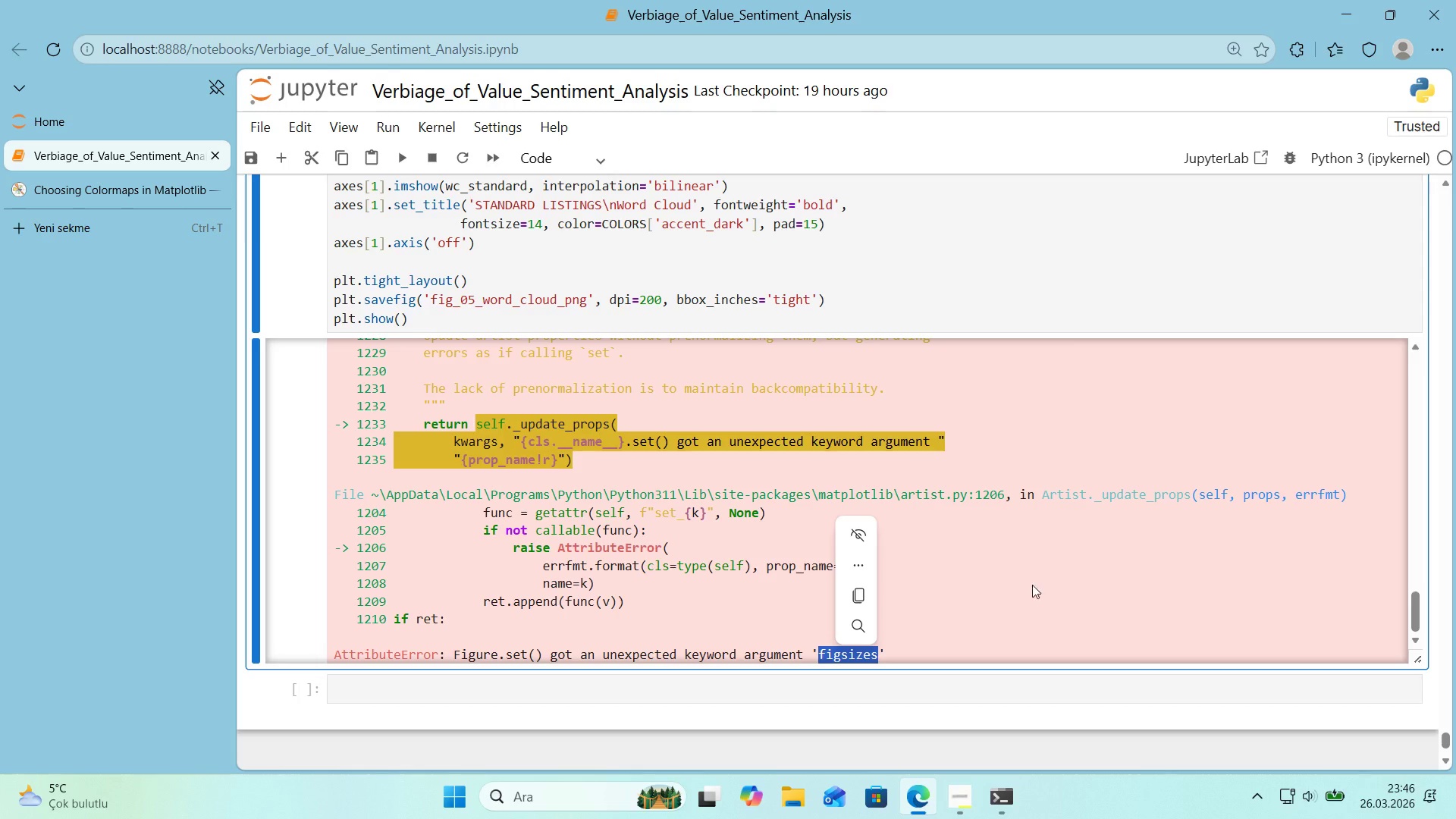 
key(Control+ControlLeft)
 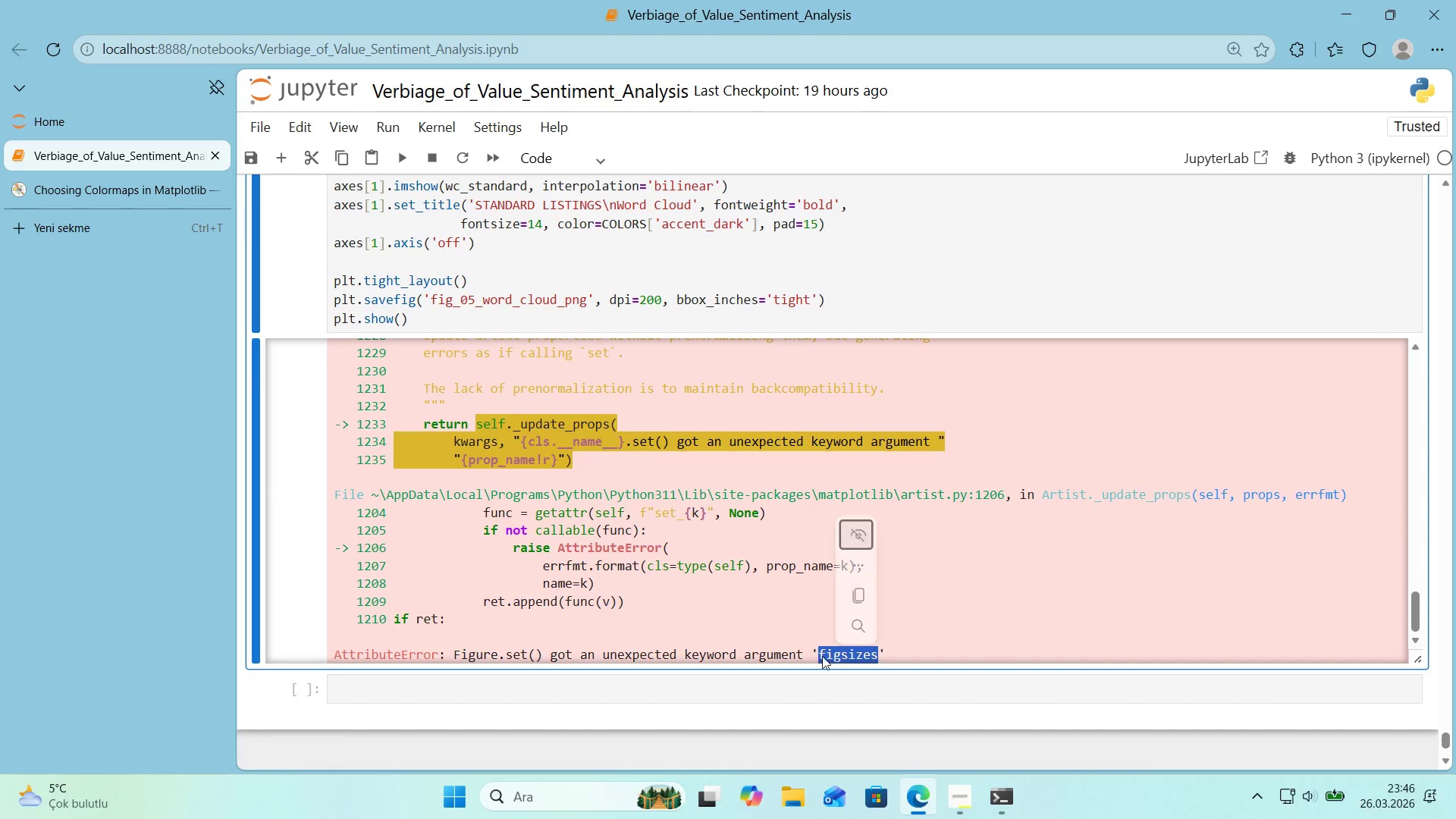 
key(Control+C)
 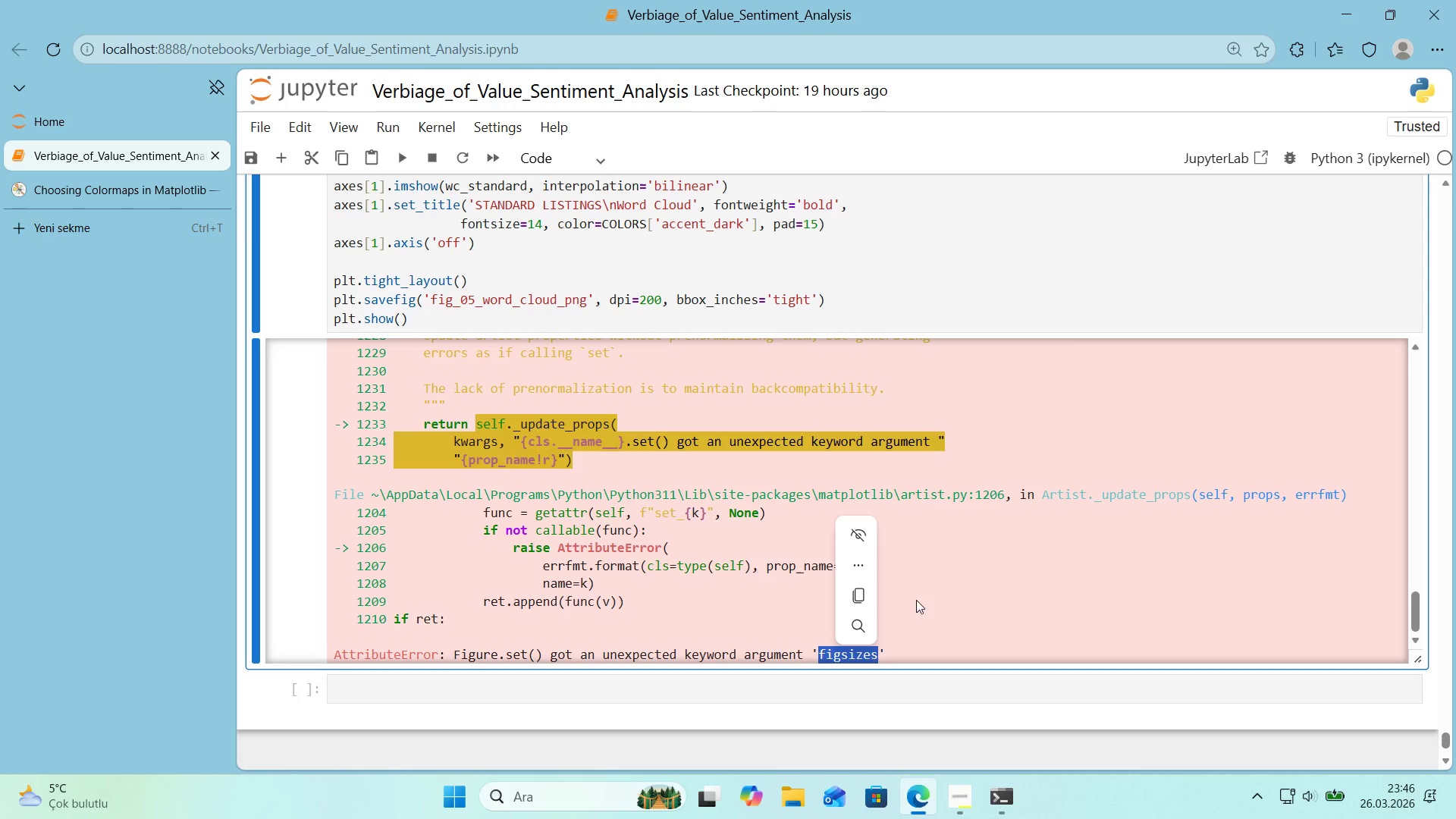 
left_click([1061, 584])
 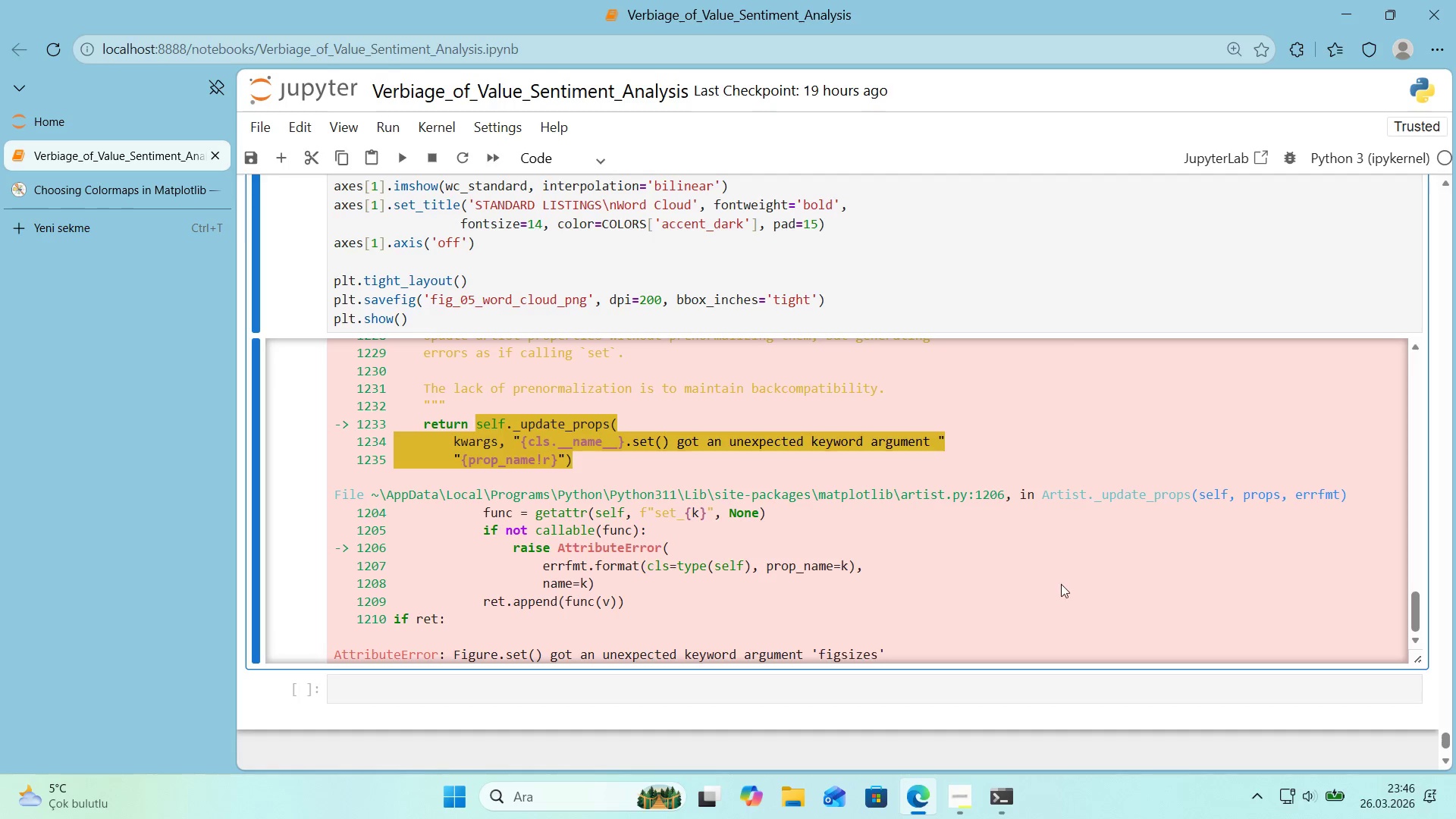 
key(Control+F)
 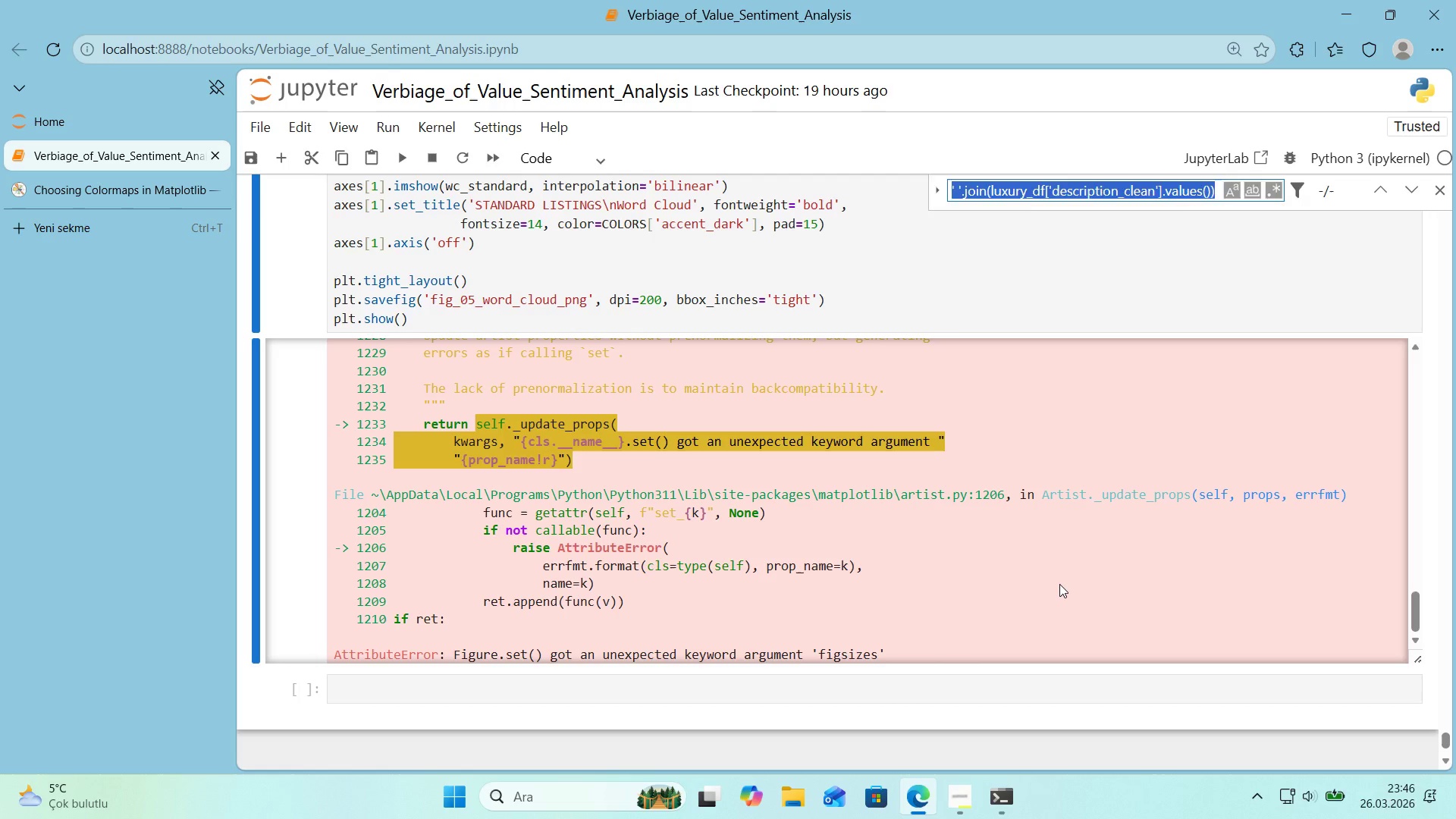 
key(Control+V)
 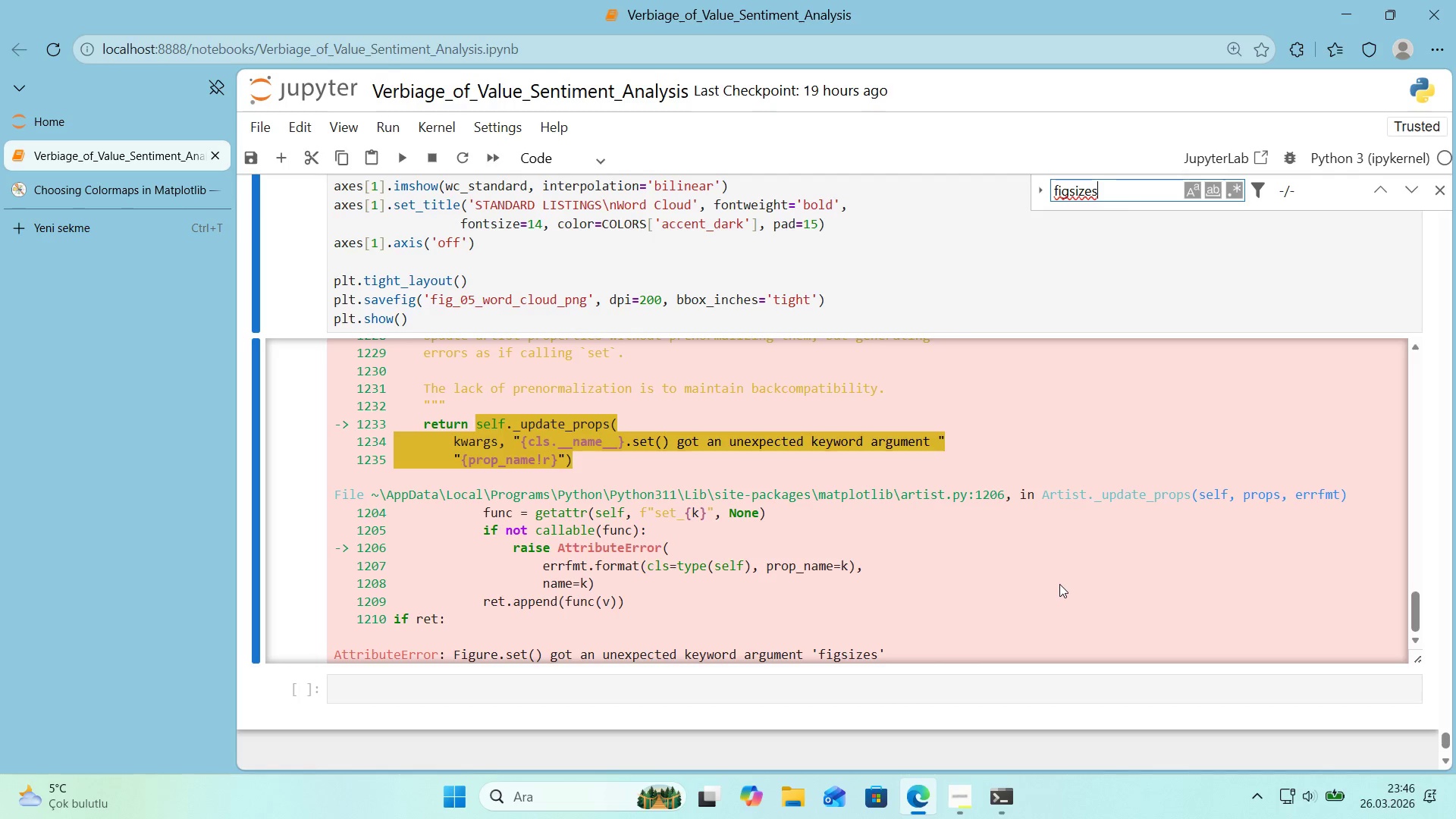 
key(Enter)
 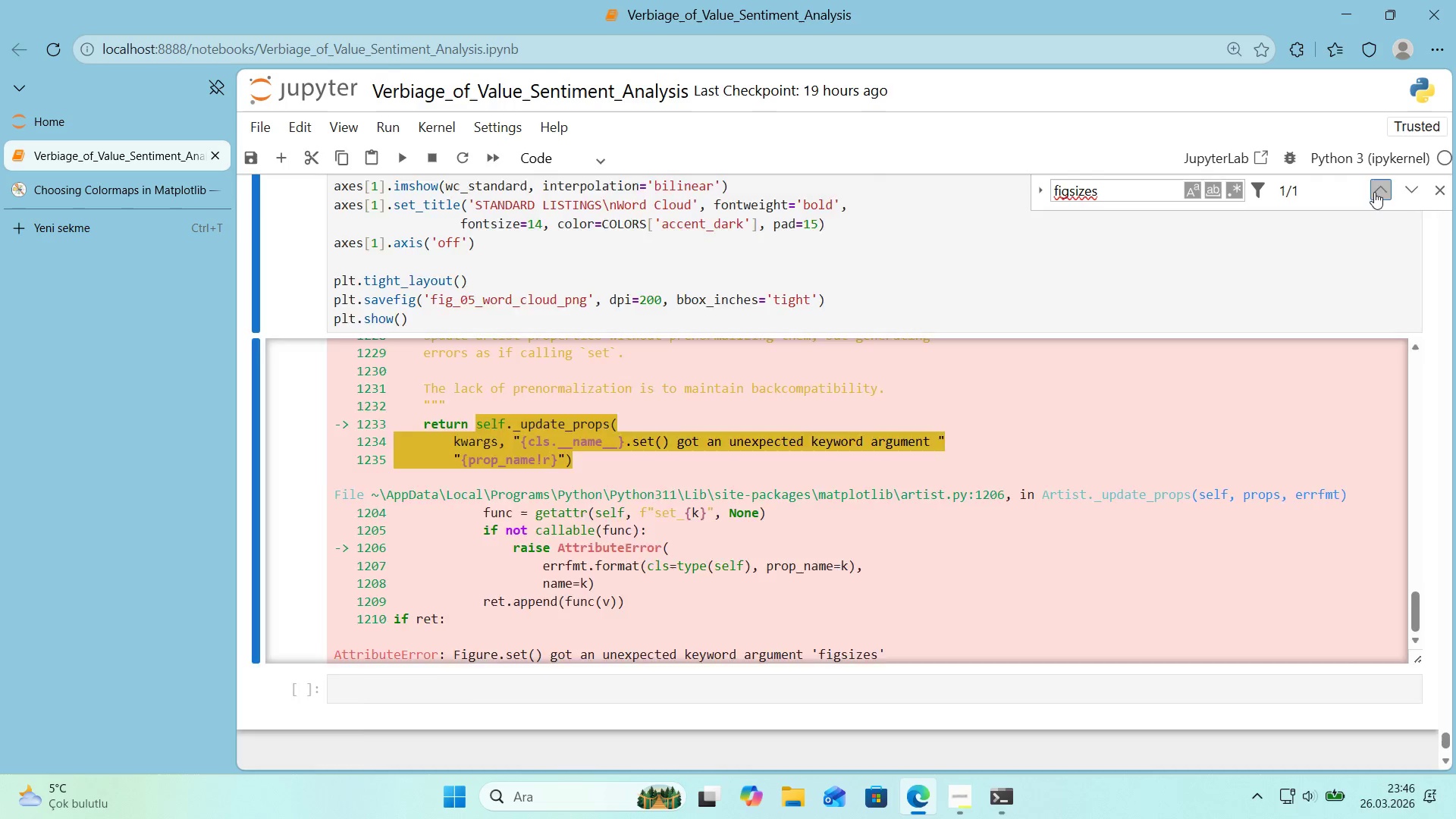 
double_click([1436, 190])
 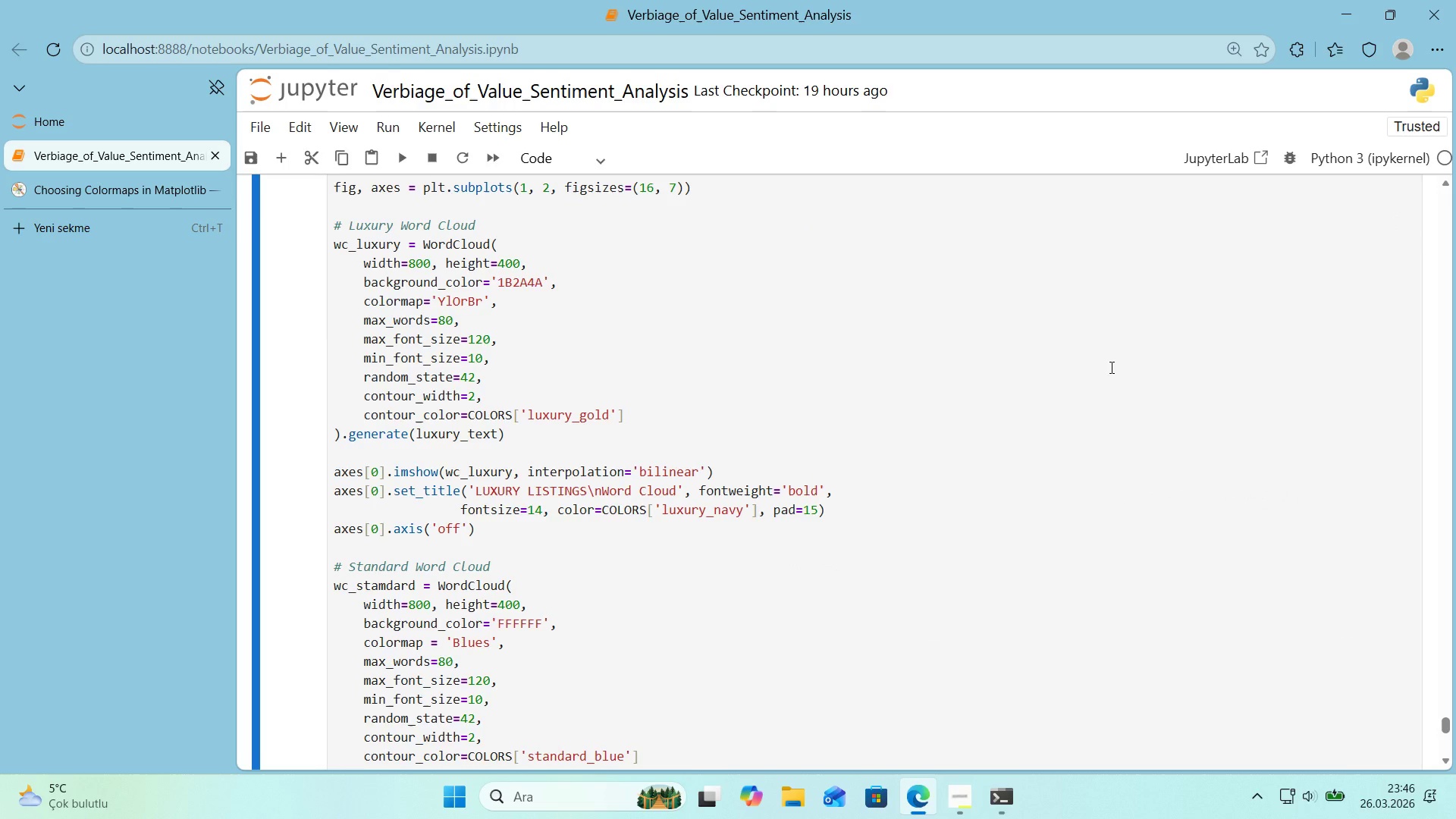 
scroll: coordinate [1110, 367], scroll_direction: down, amount: 5.0
 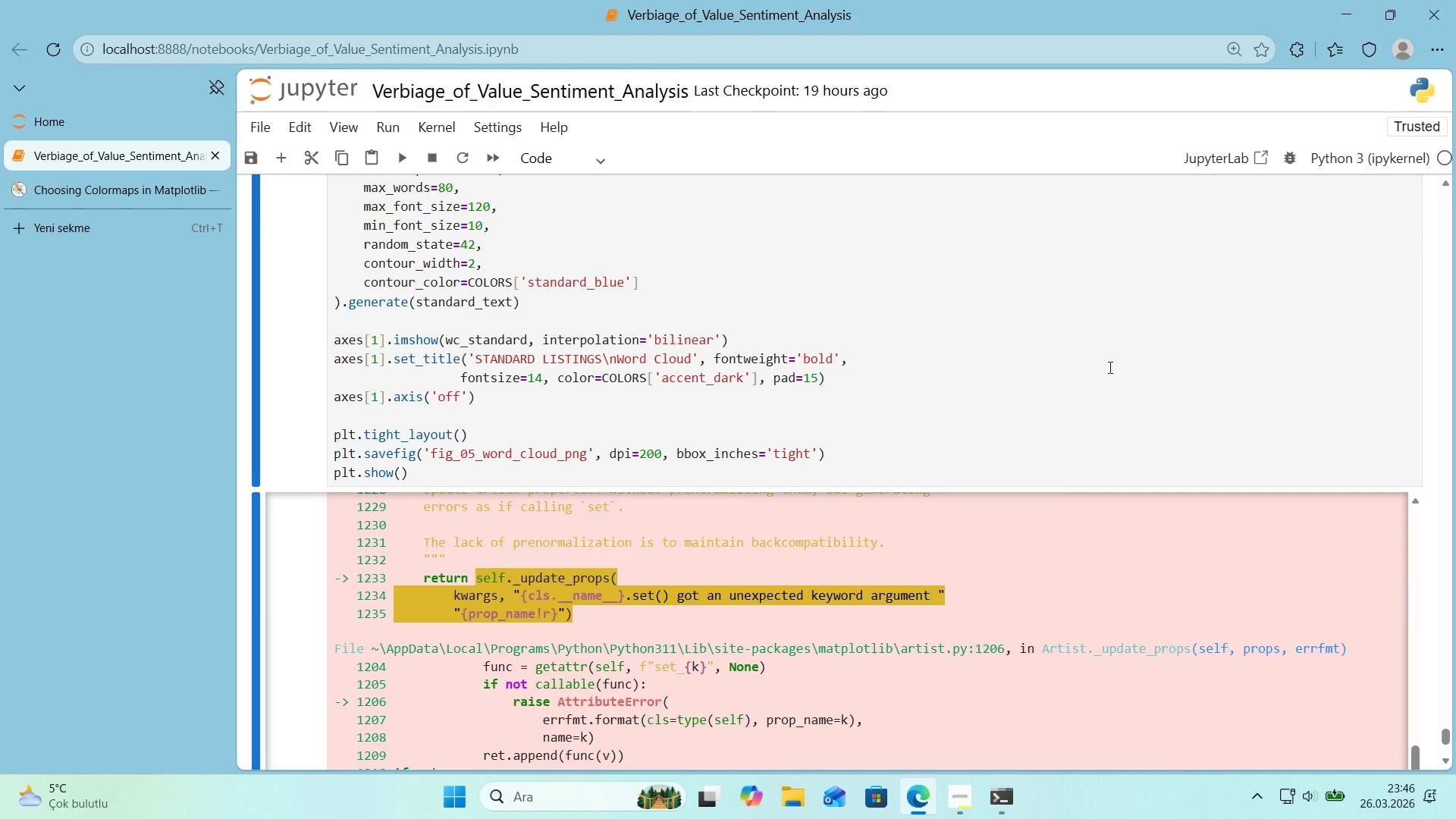 
scroll: coordinate [1104, 369], scroll_direction: up, amount: 7.0
 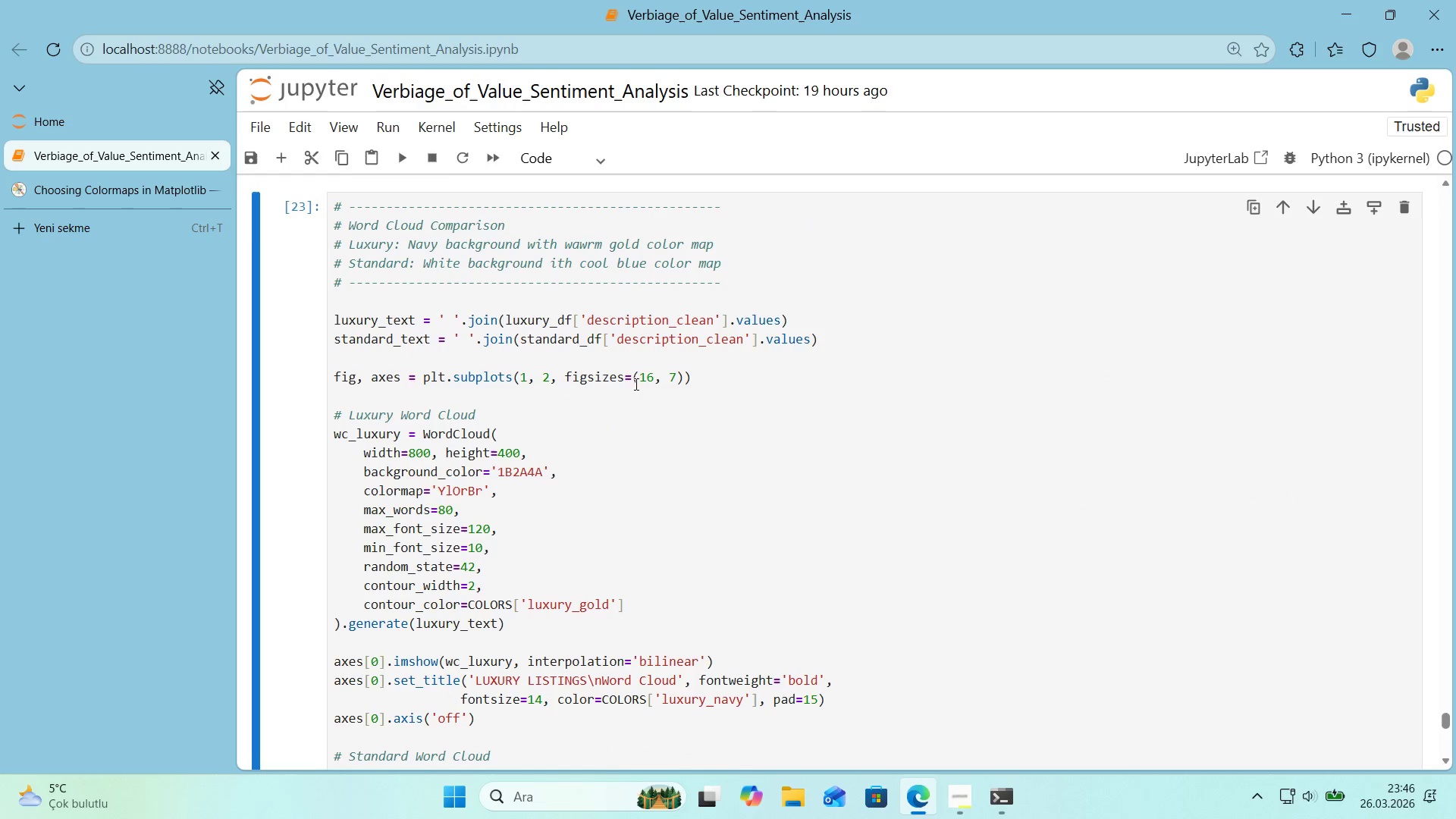 
left_click([621, 381])
 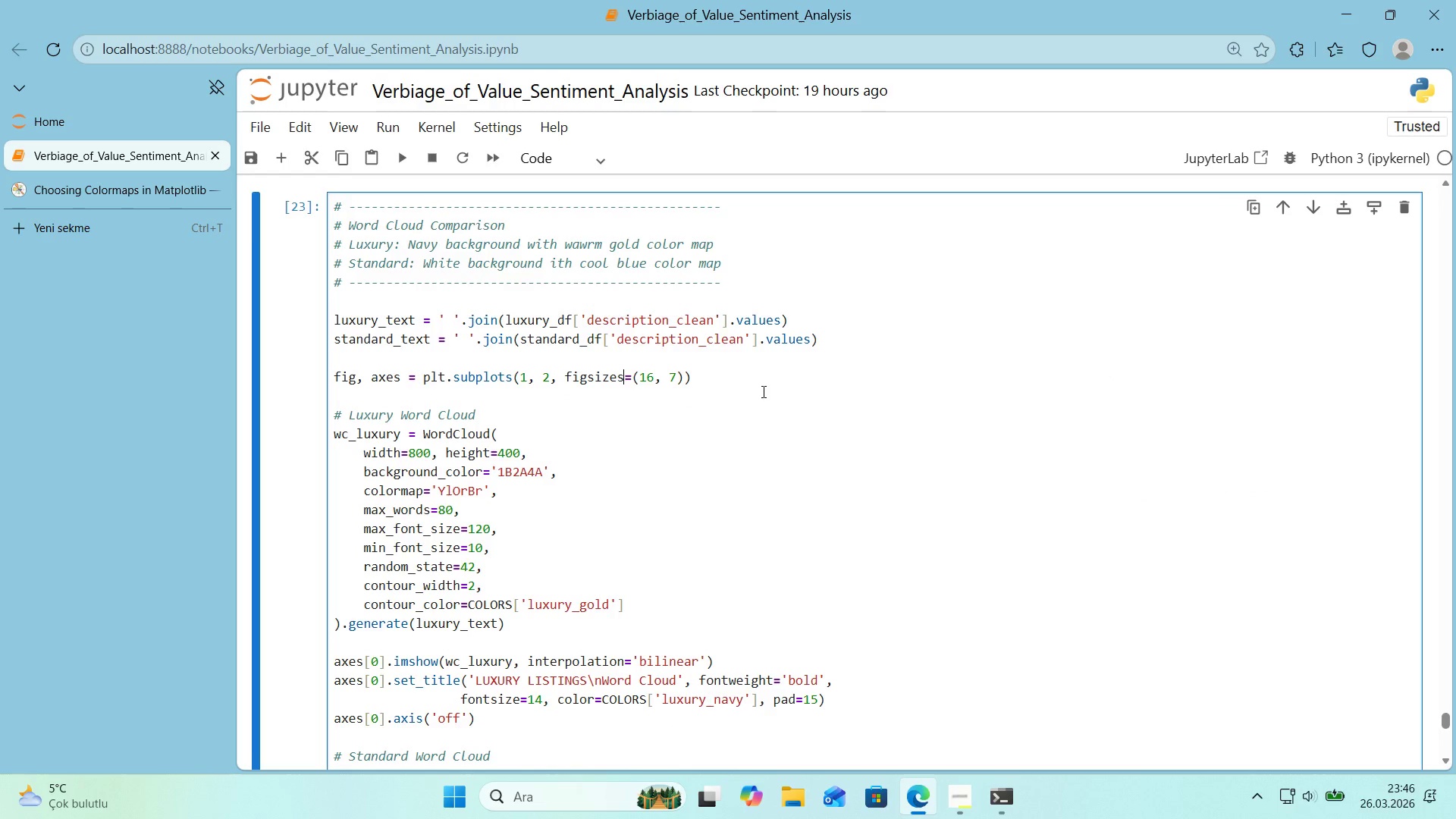 
key(Backspace)
 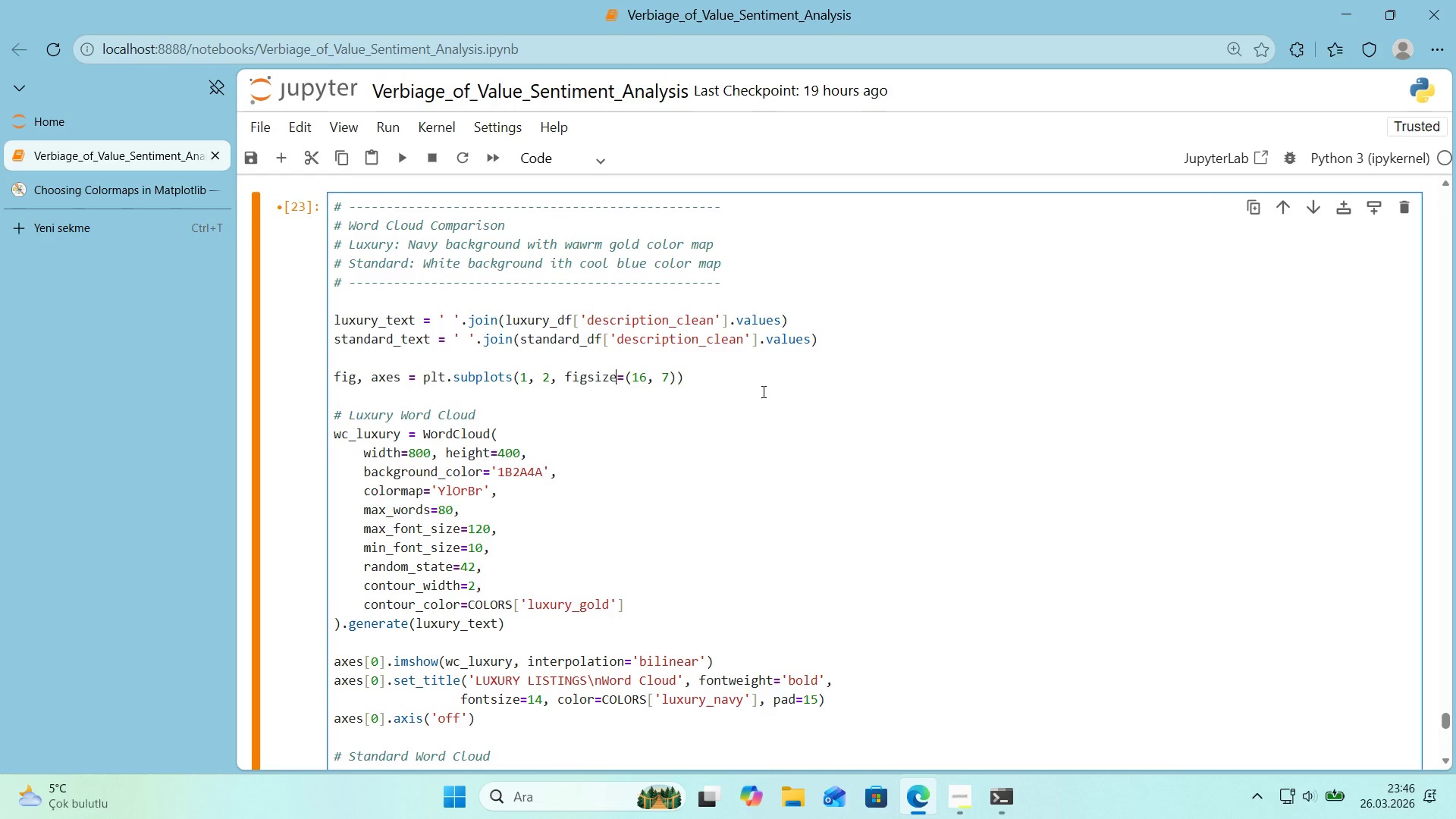 
key(Shift+Enter)
 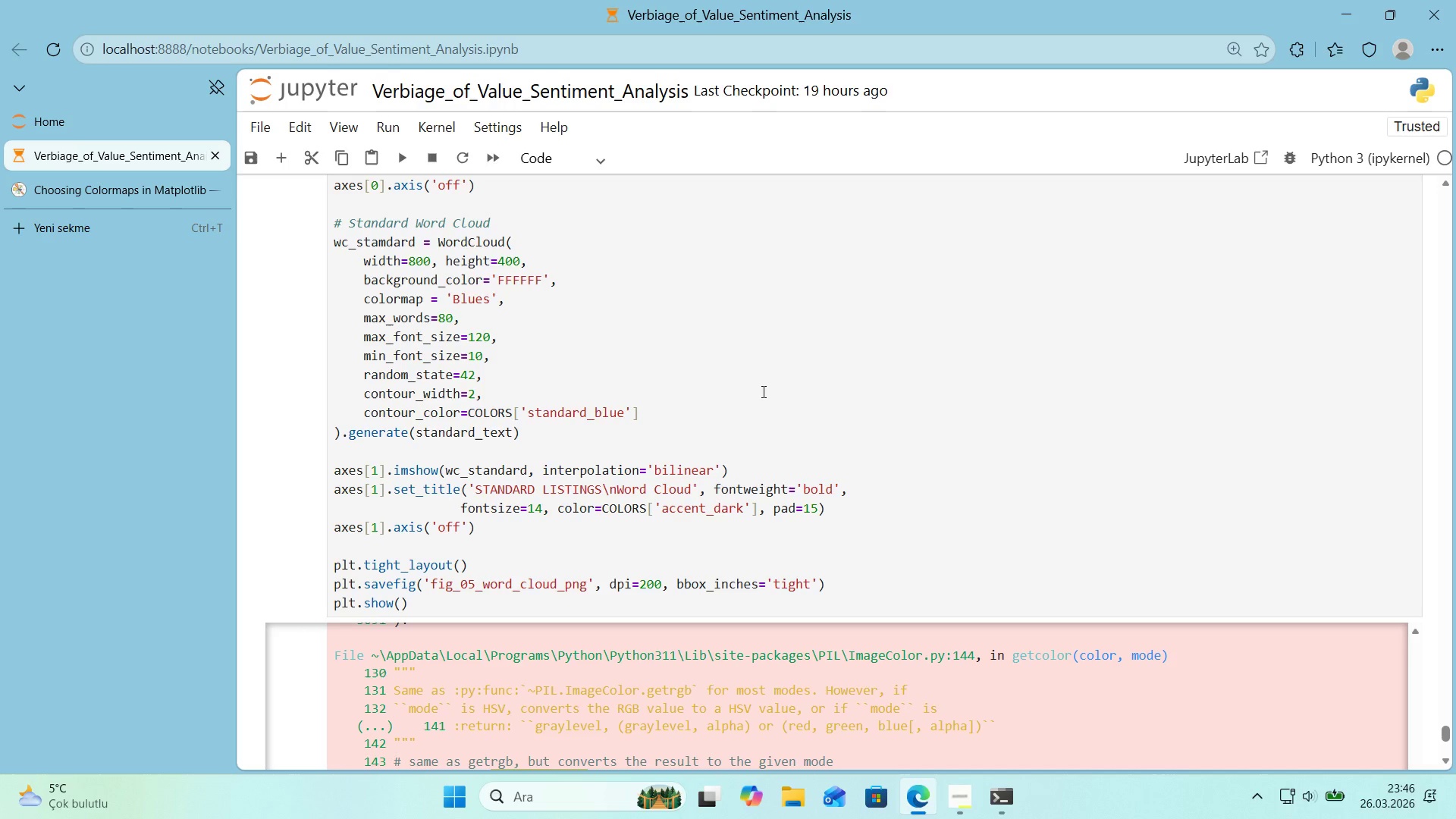 
scroll: coordinate [762, 391], scroll_direction: down, amount: 3.0
 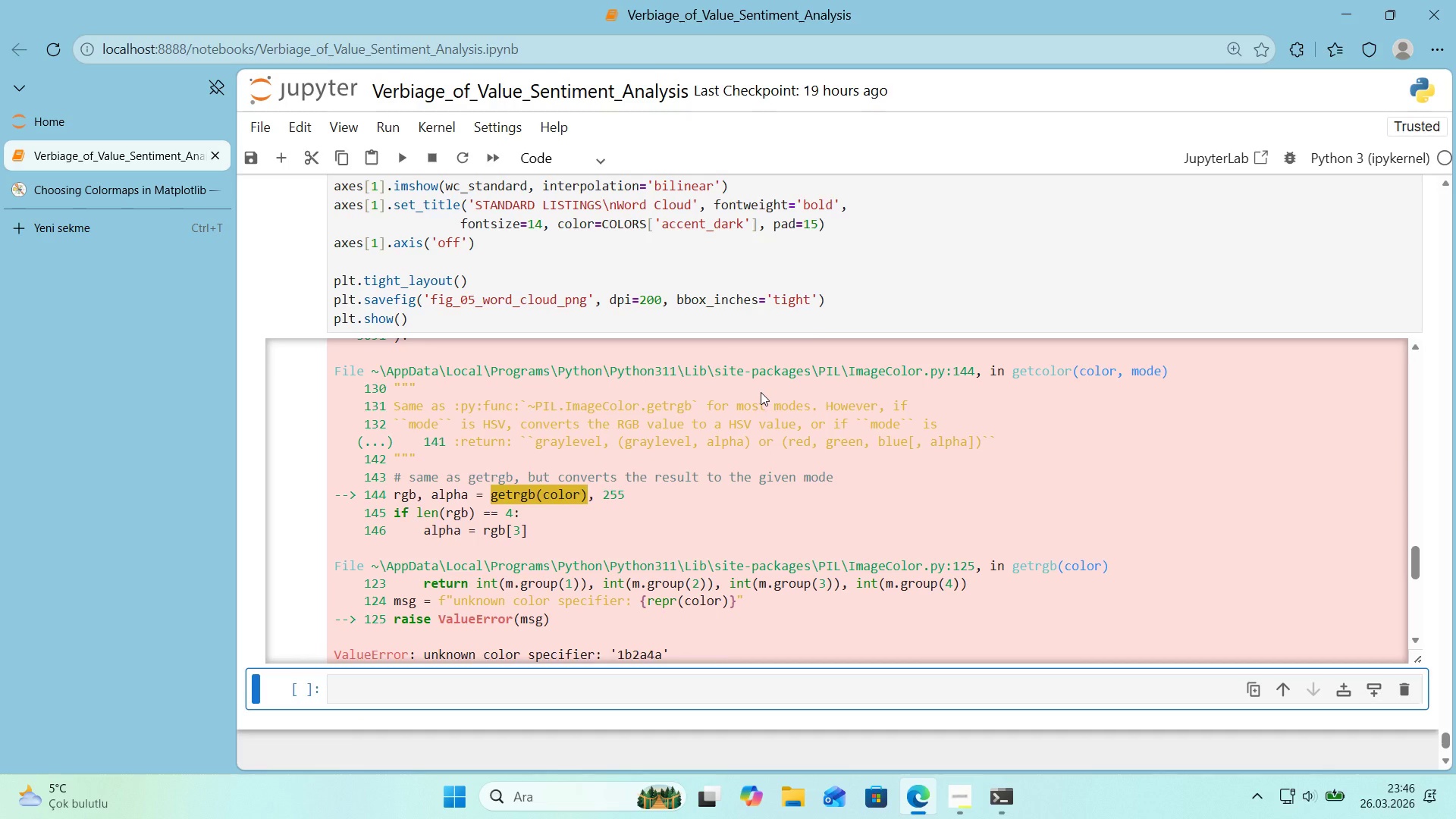 
left_click_drag(start_coordinate=[660, 655], to_coordinate=[620, 457])
 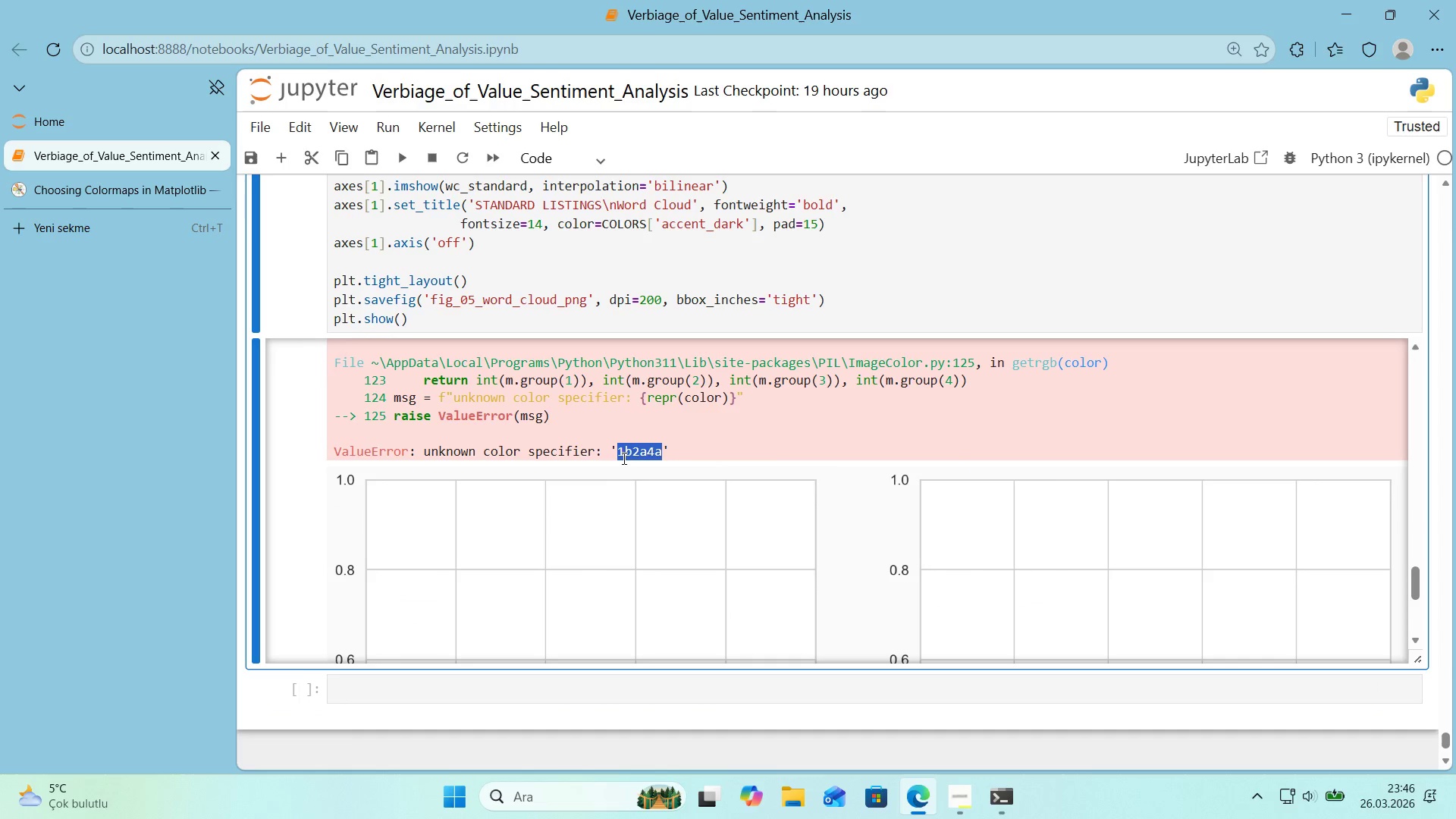 
key(Control+C)
 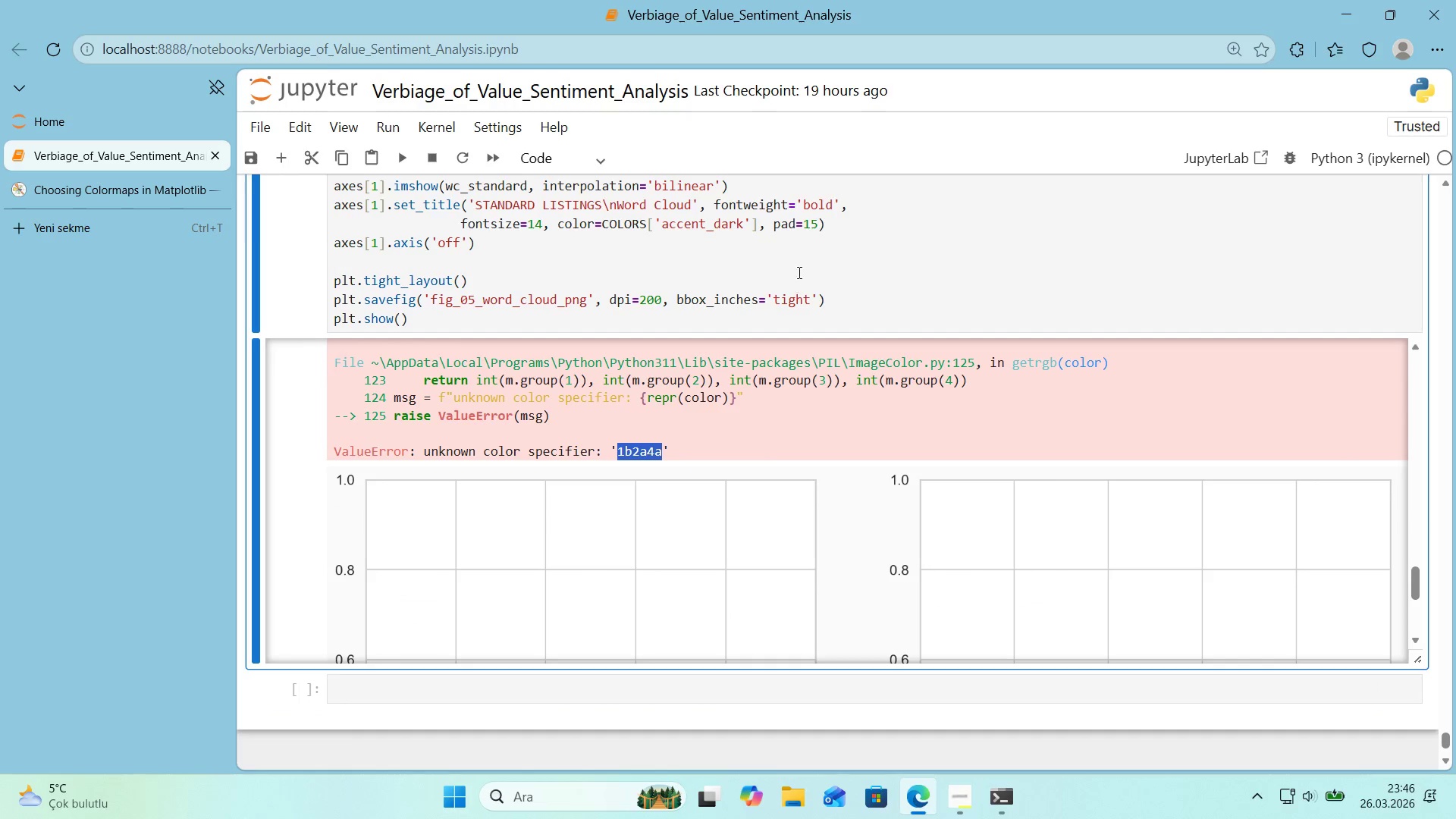 
left_click([798, 270])
 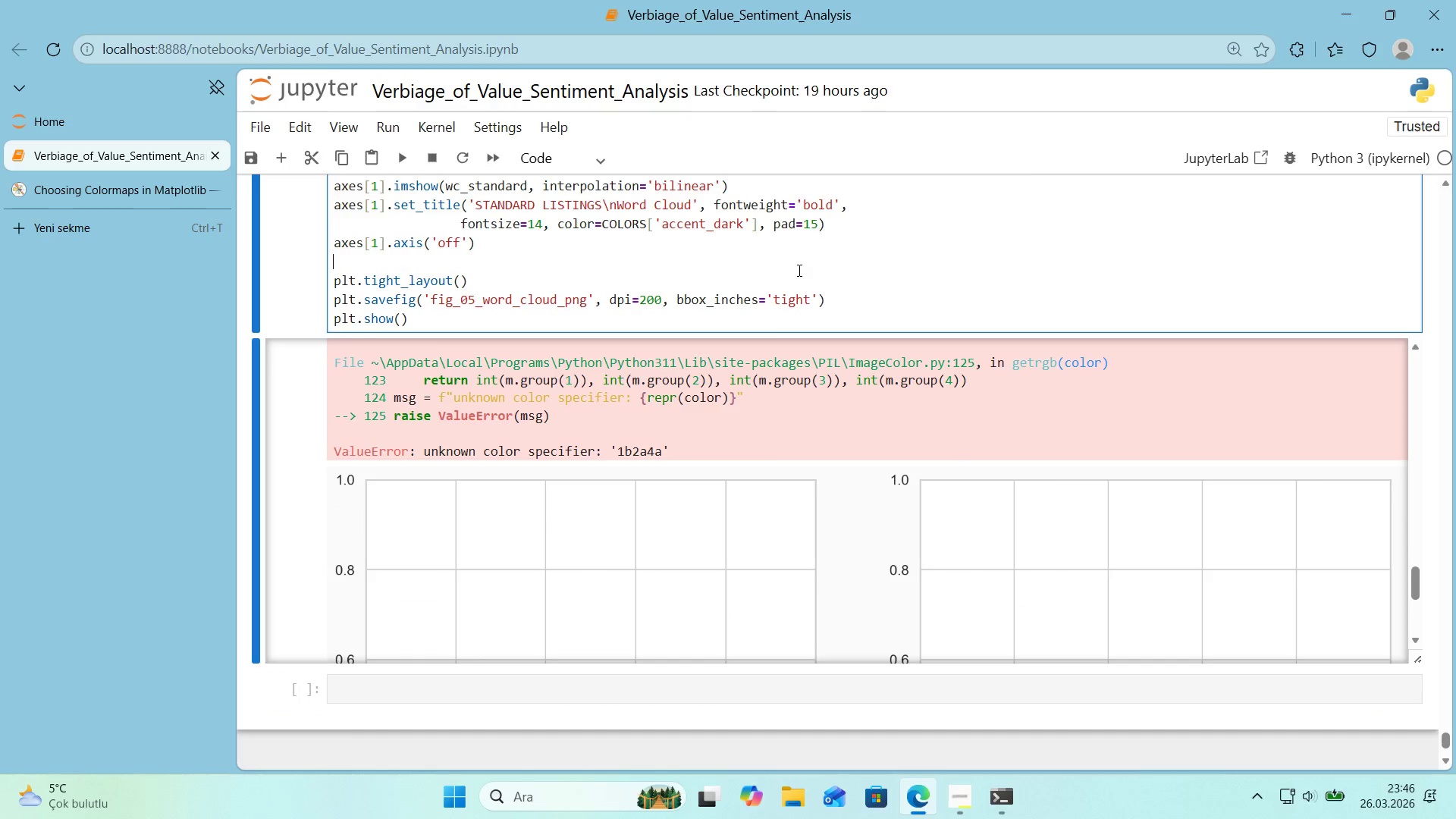 
key(Control+F)
 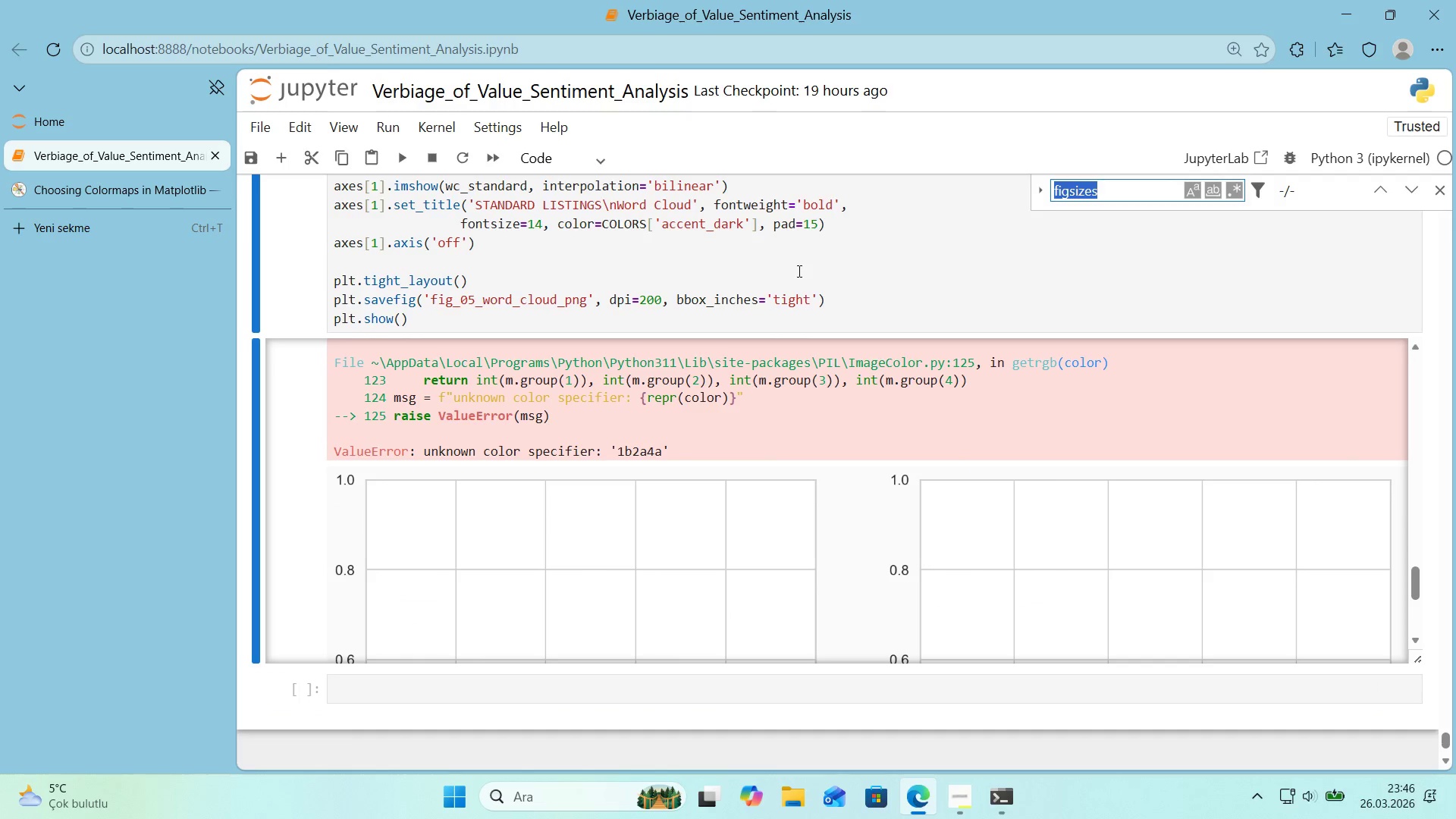 
key(Control+V)
 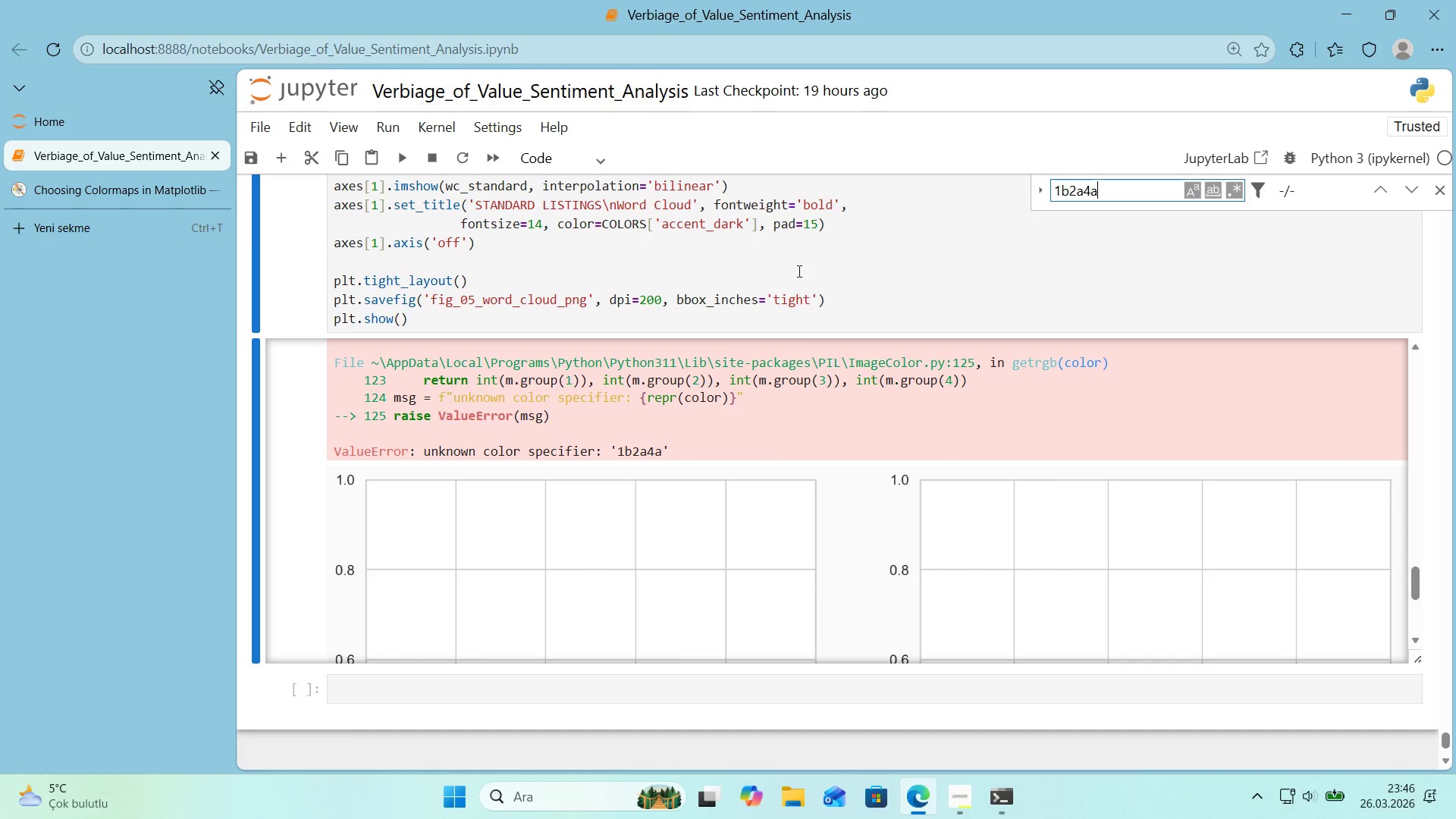 
key(Enter)
 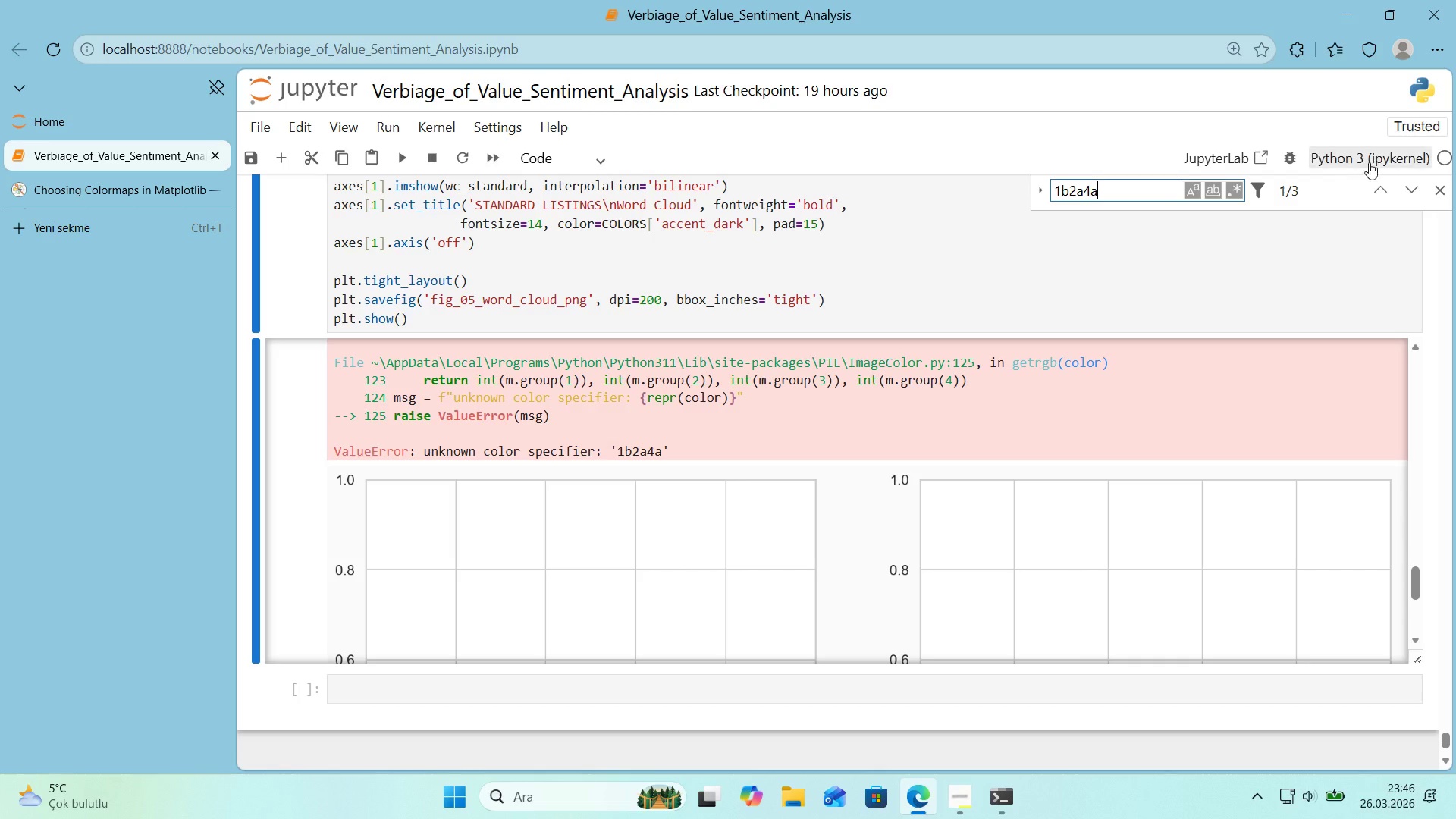 
left_click([1382, 193])
 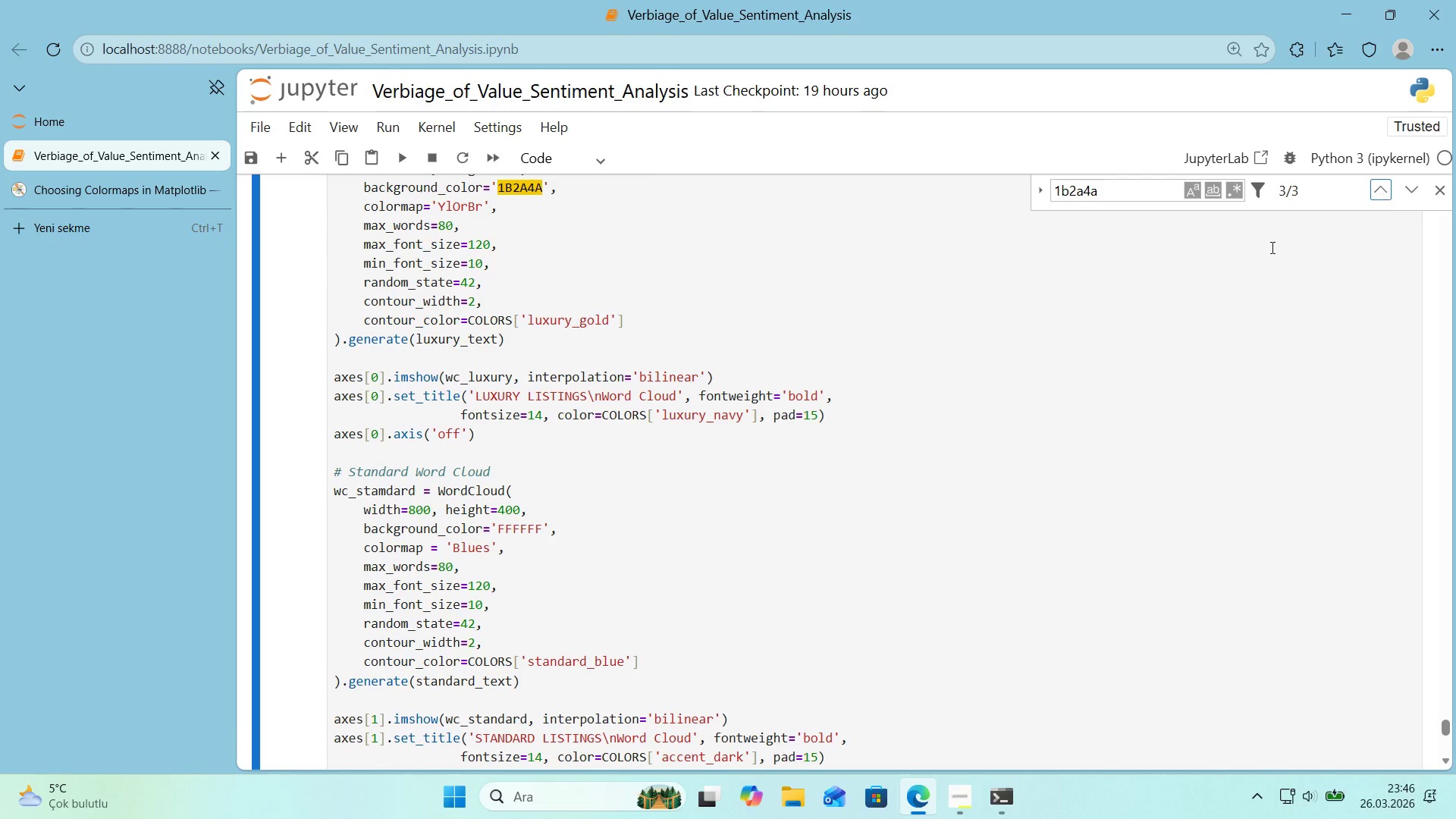 
scroll: coordinate [861, 371], scroll_direction: up, amount: 1.0
 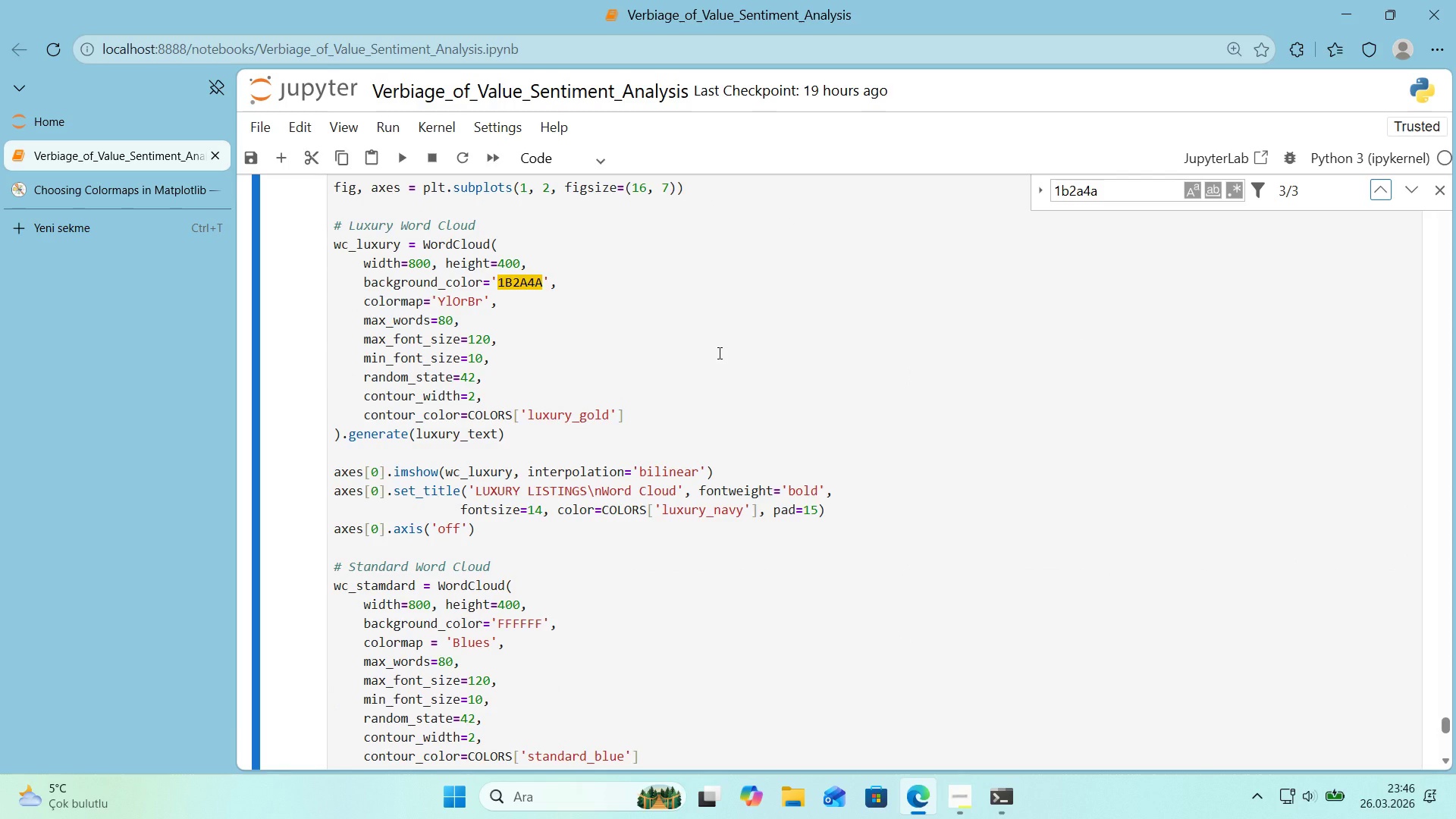 
wait(5.29)
 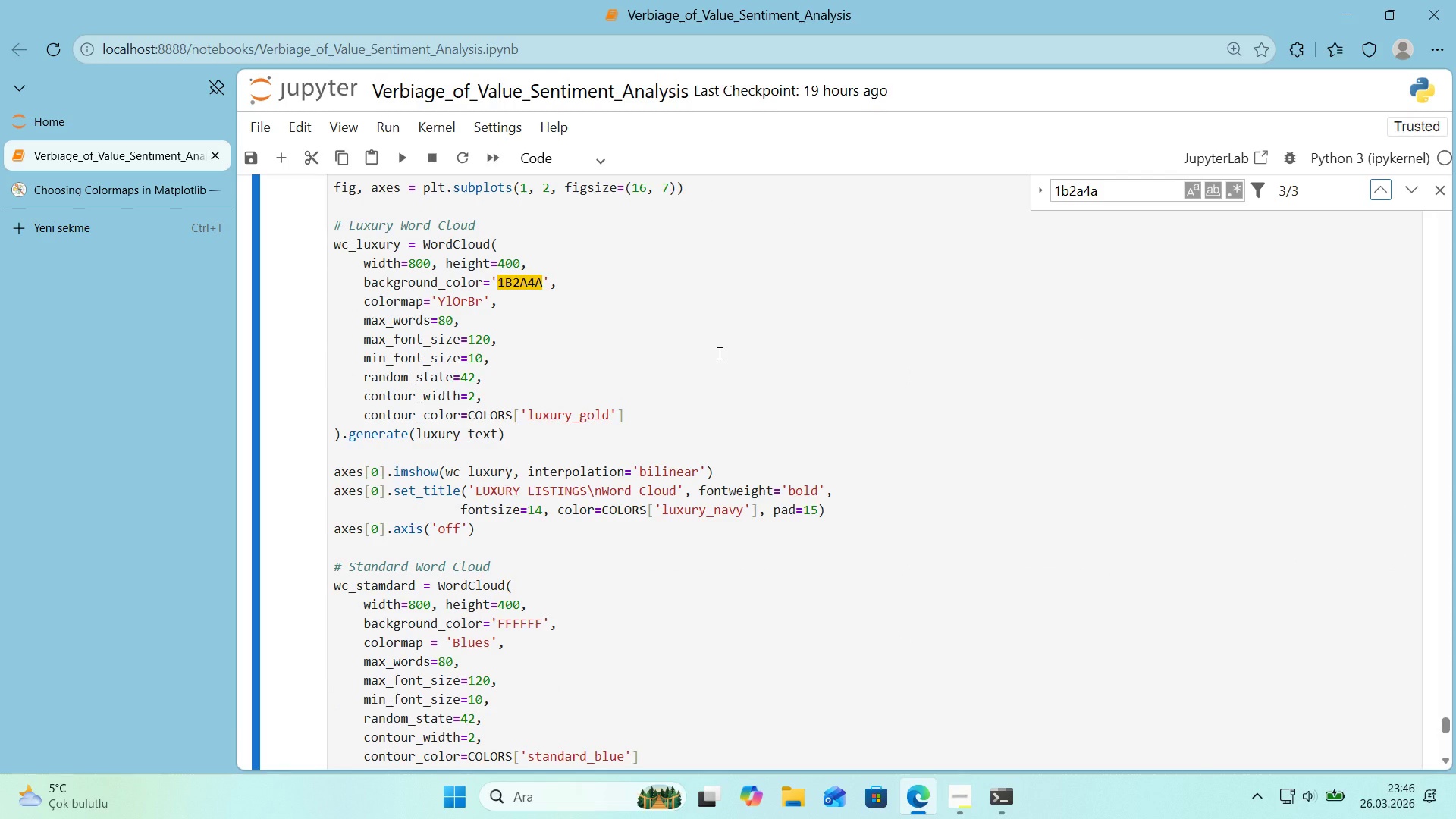 
left_click([498, 281])
 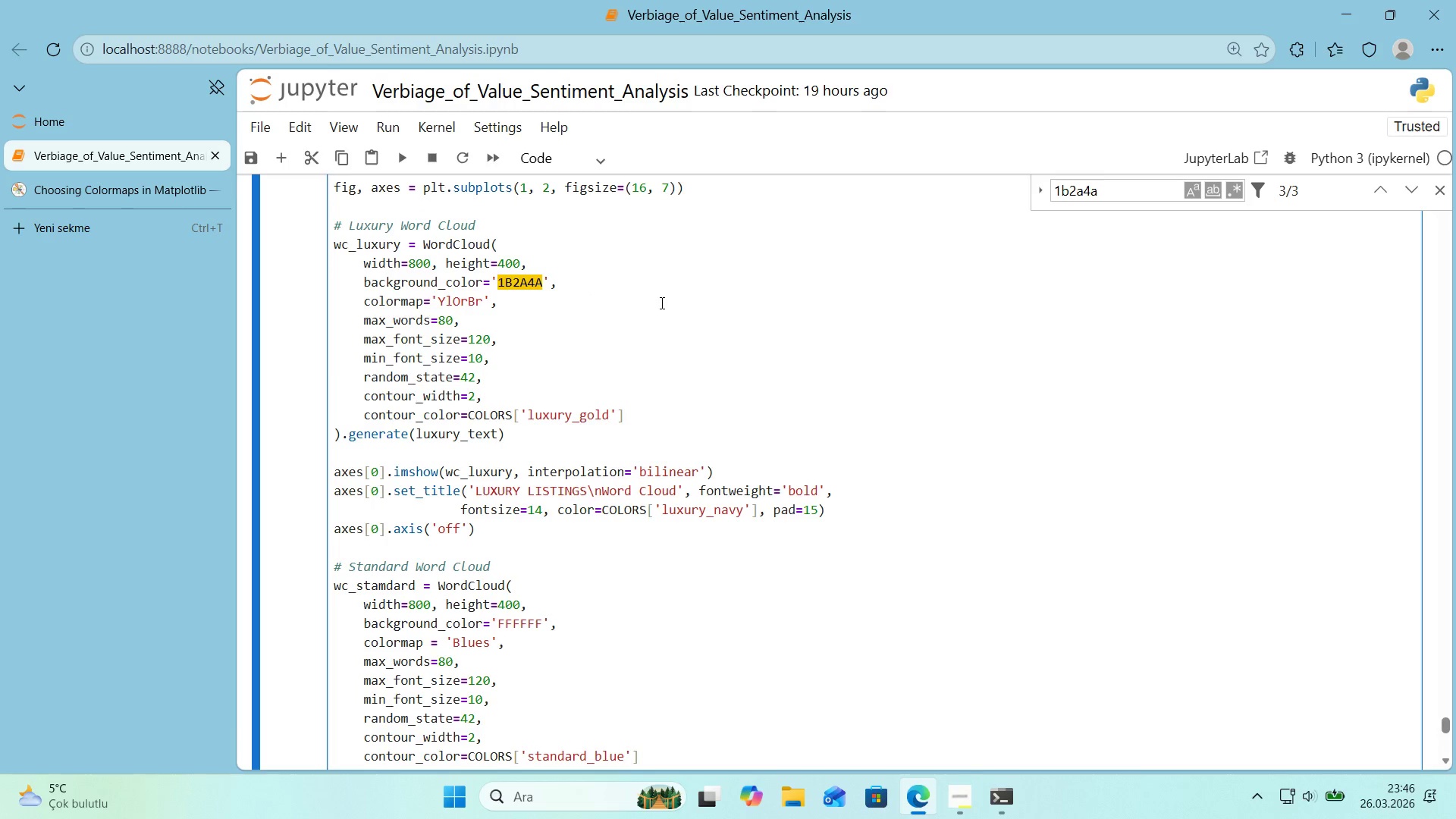 
key(Alt+Control+3)
 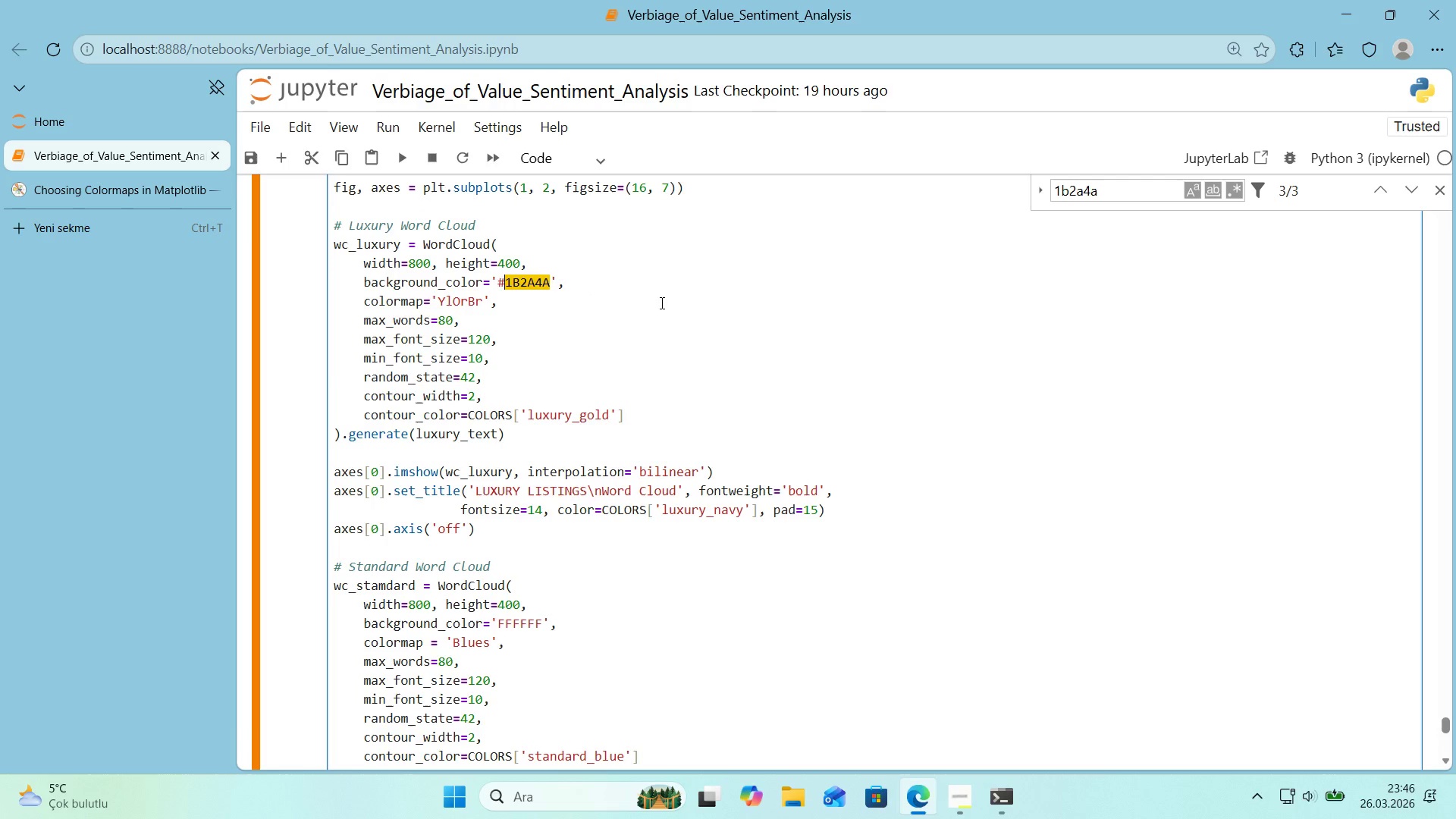 
key(Shift+Enter)
 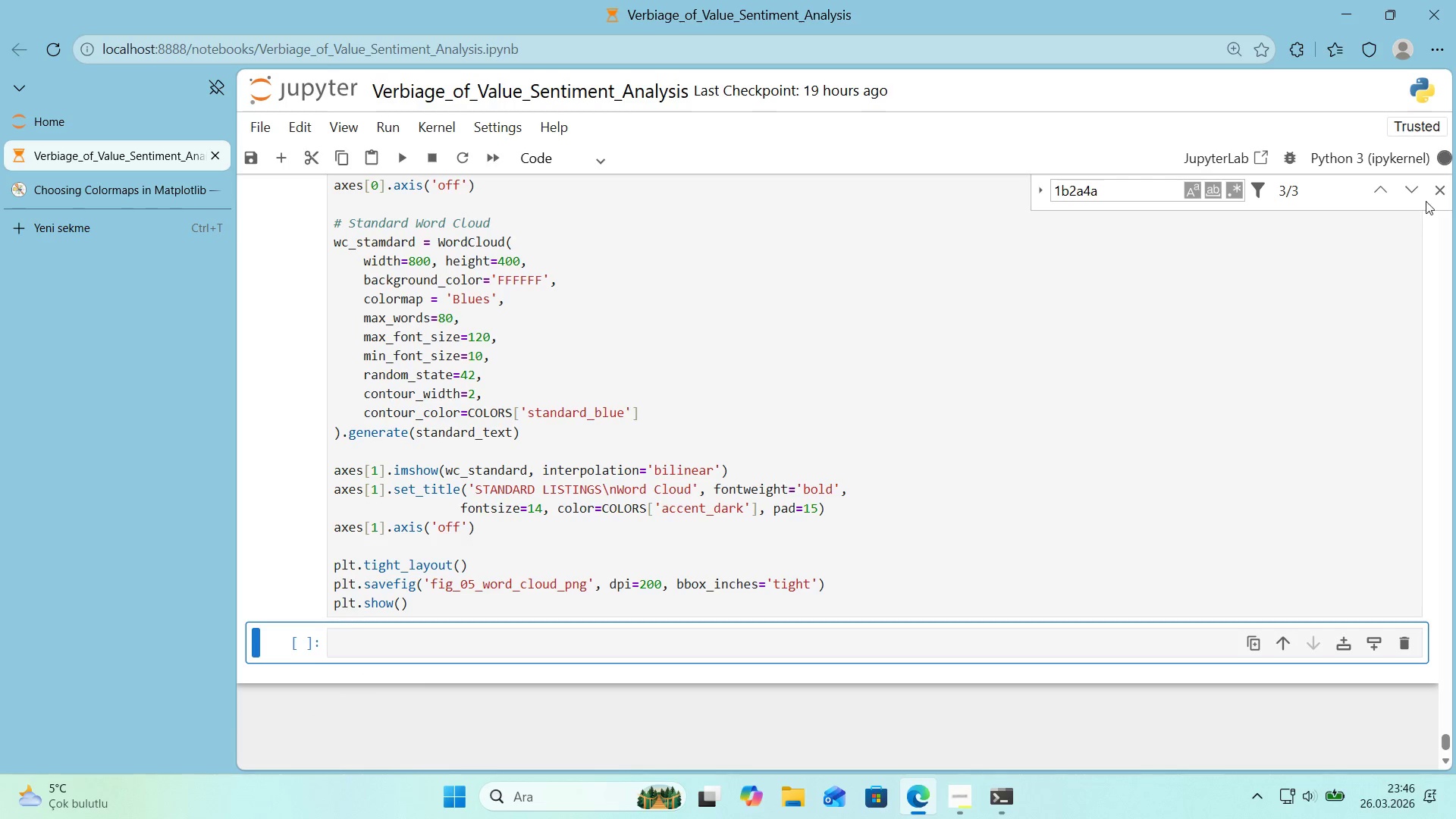 
left_click([1432, 198])
 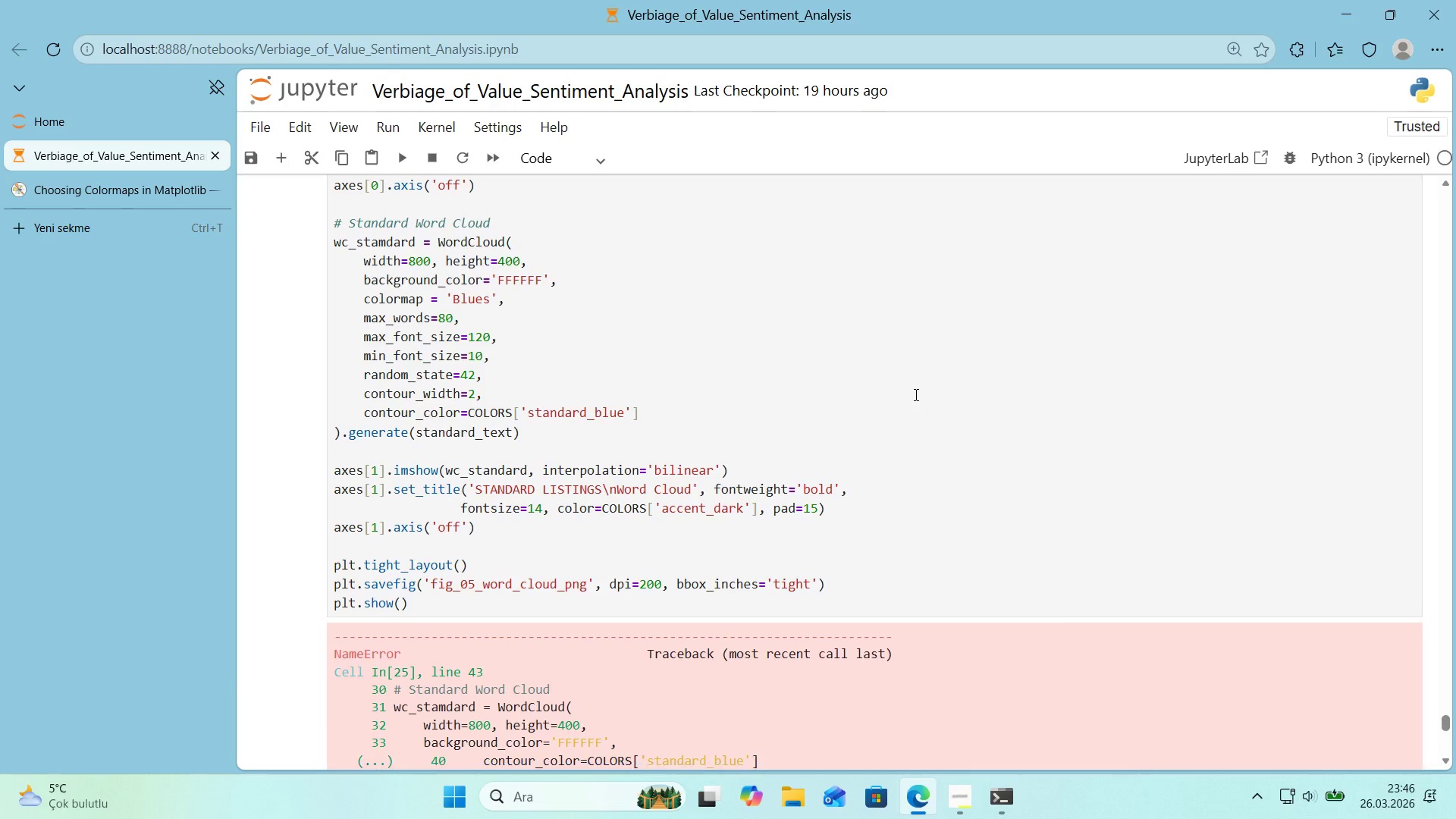 
scroll: coordinate [912, 394], scroll_direction: down, amount: 3.0
 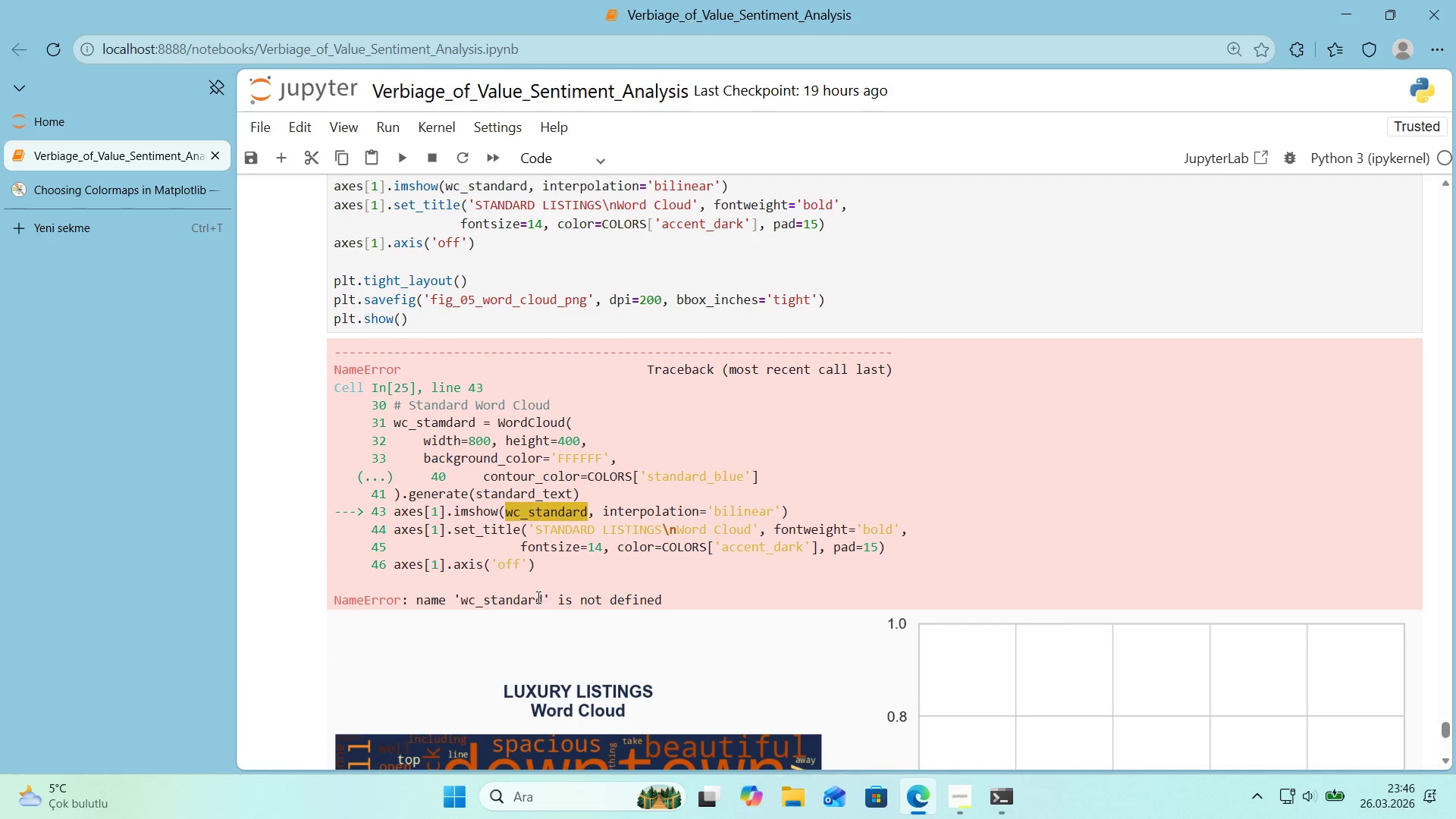 
left_click_drag(start_coordinate=[544, 600], to_coordinate=[464, 603])
 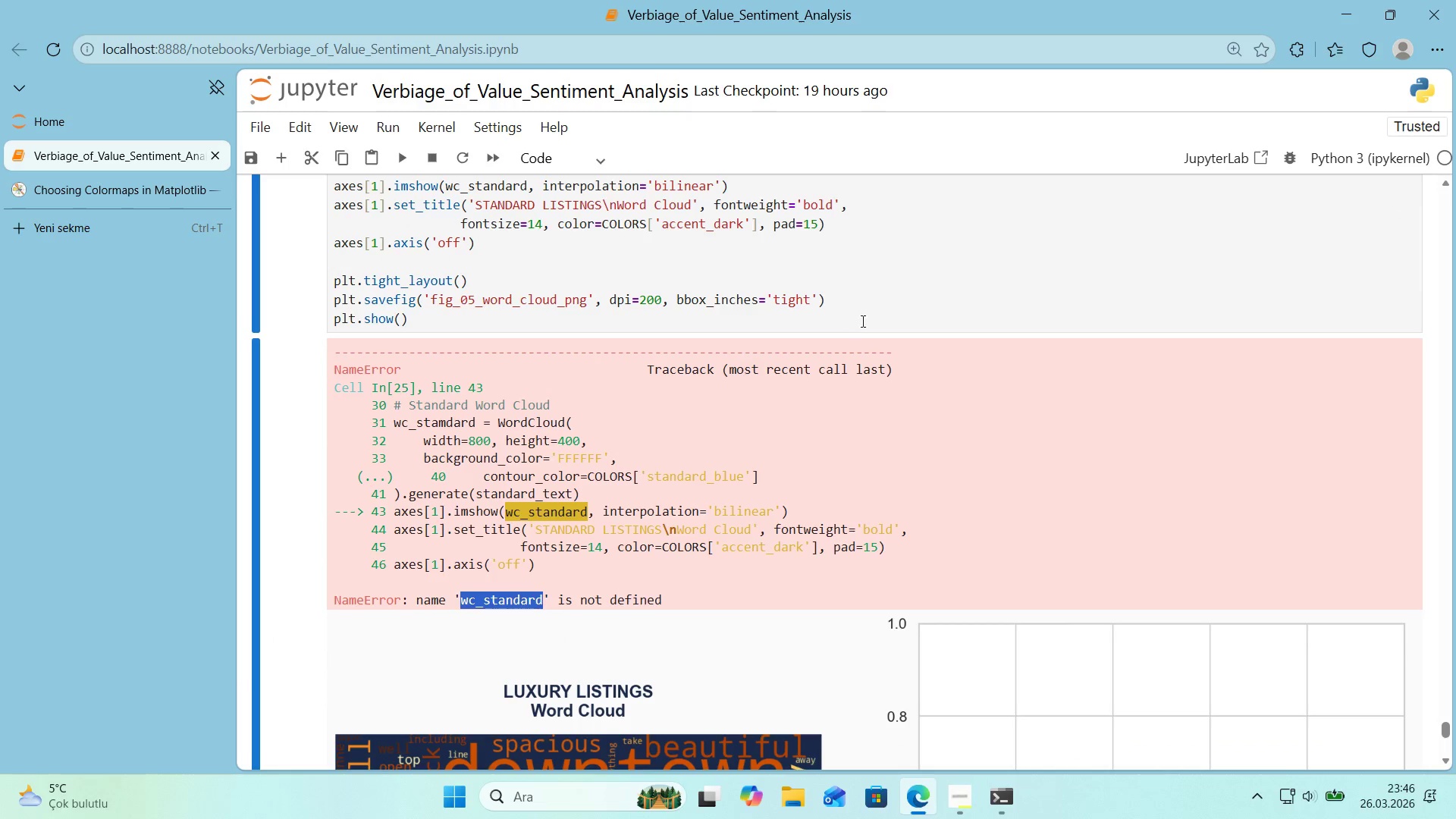 
key(Control+ControlLeft)
 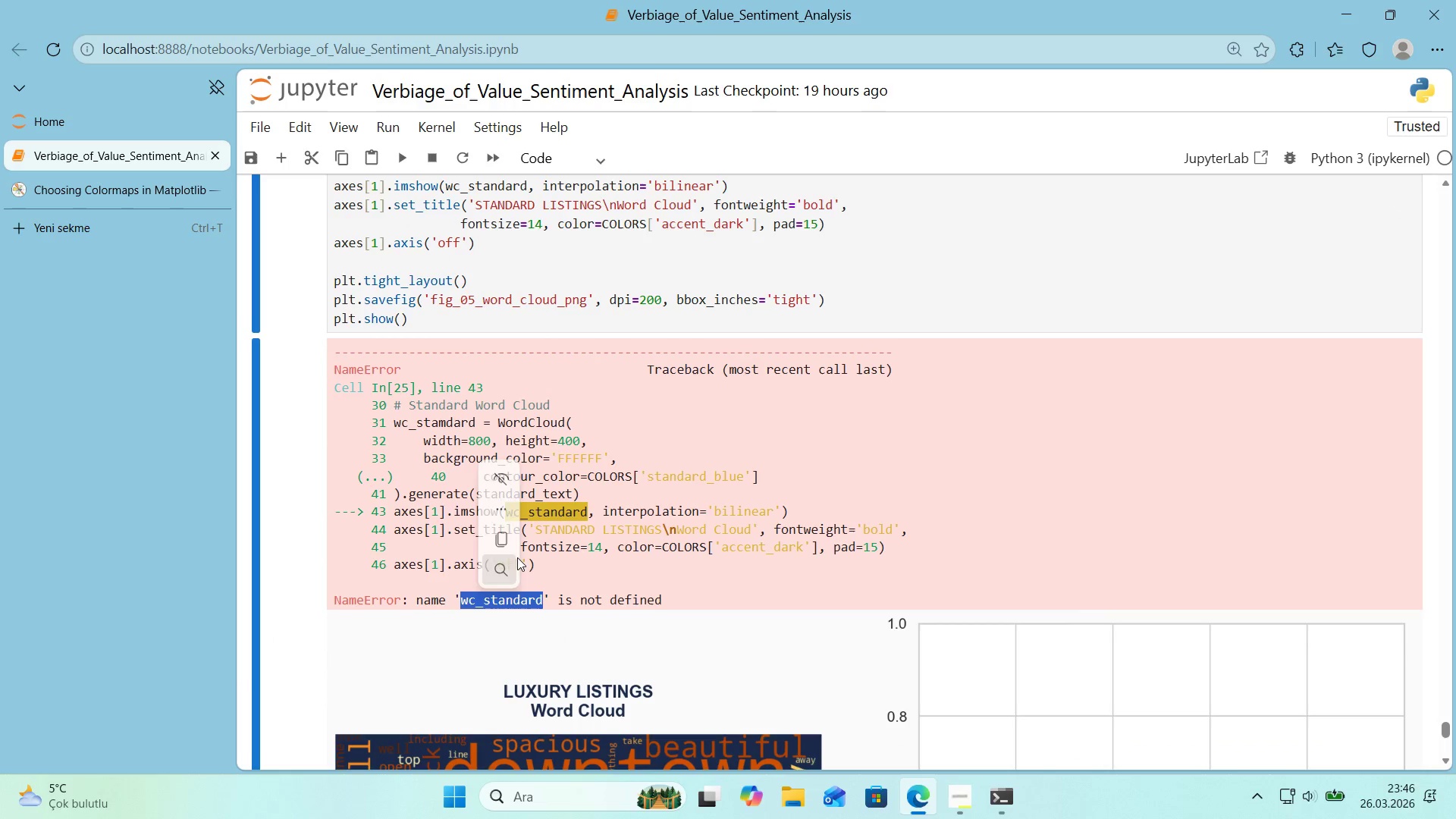 
key(Control+C)
 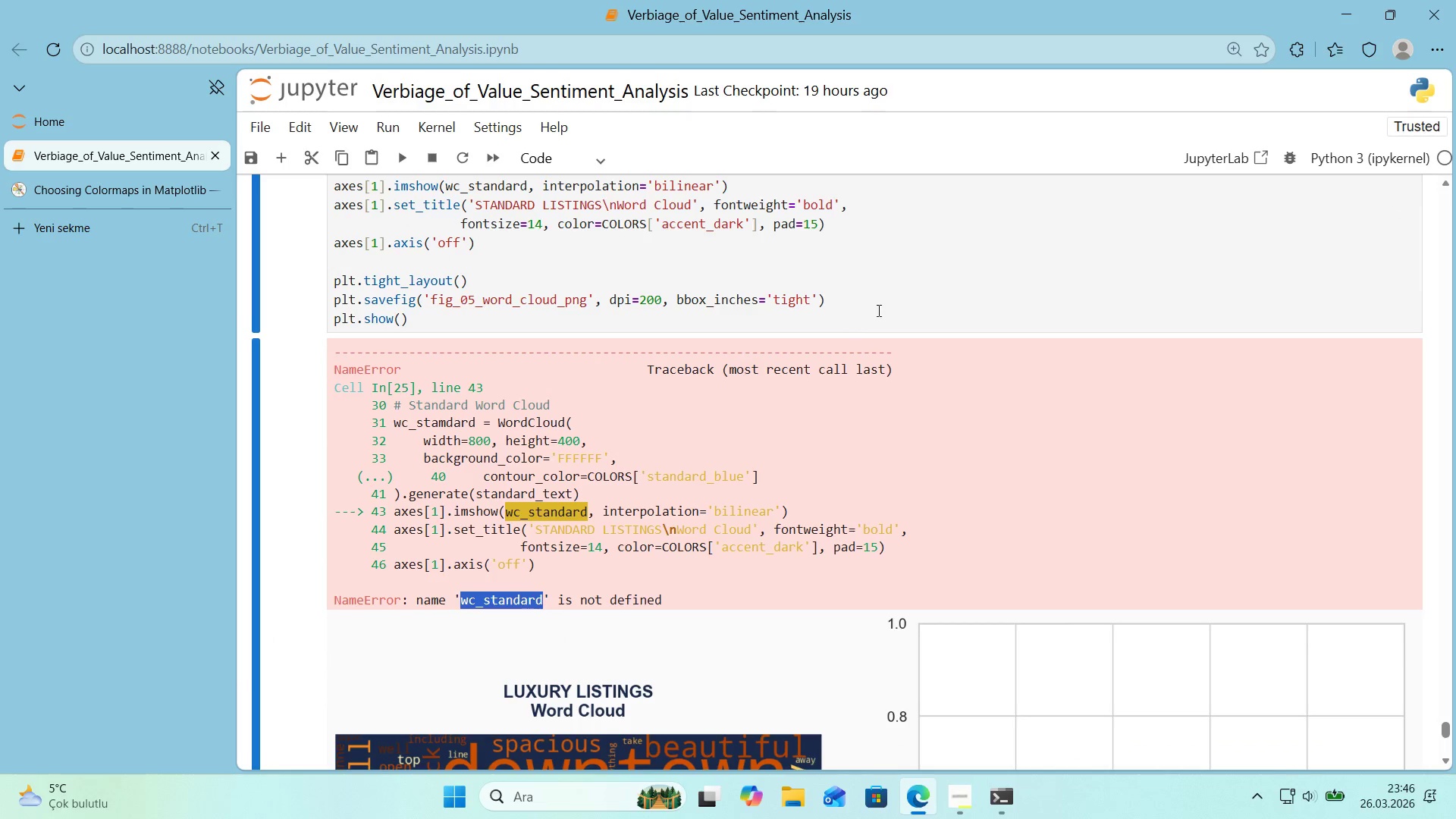 
key(Control+F)
 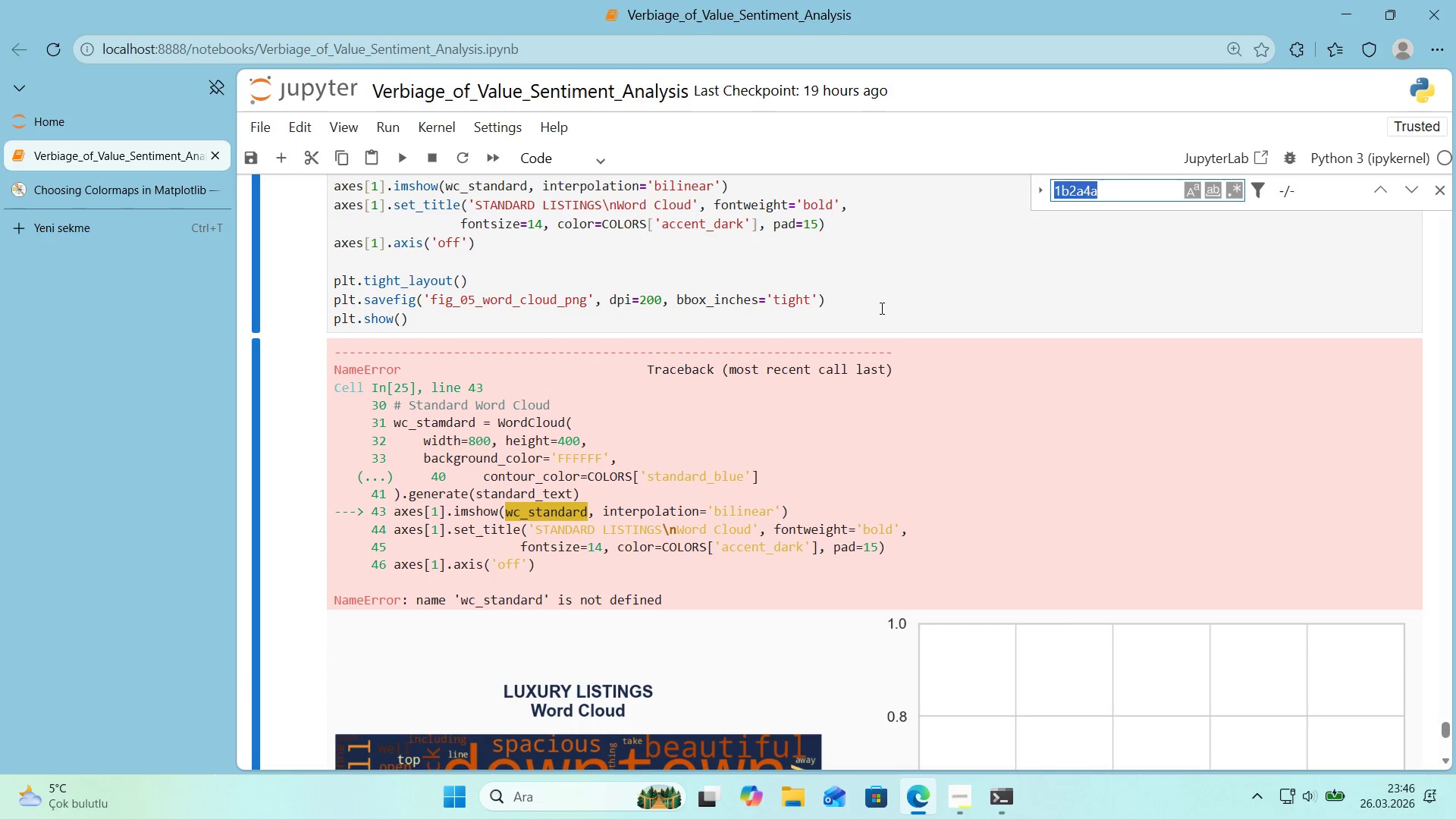 
key(Control+V)
 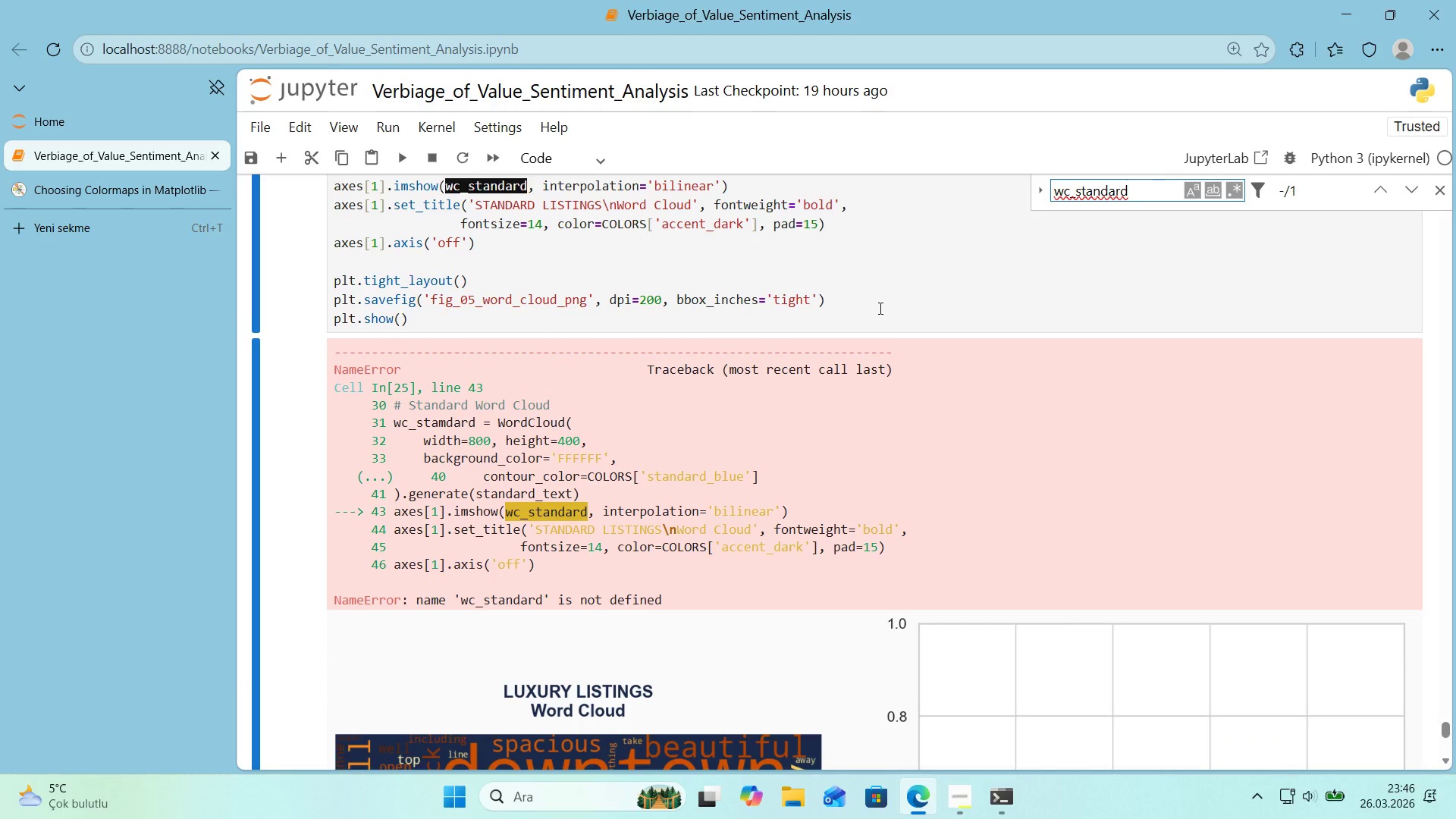 
key(Enter)
 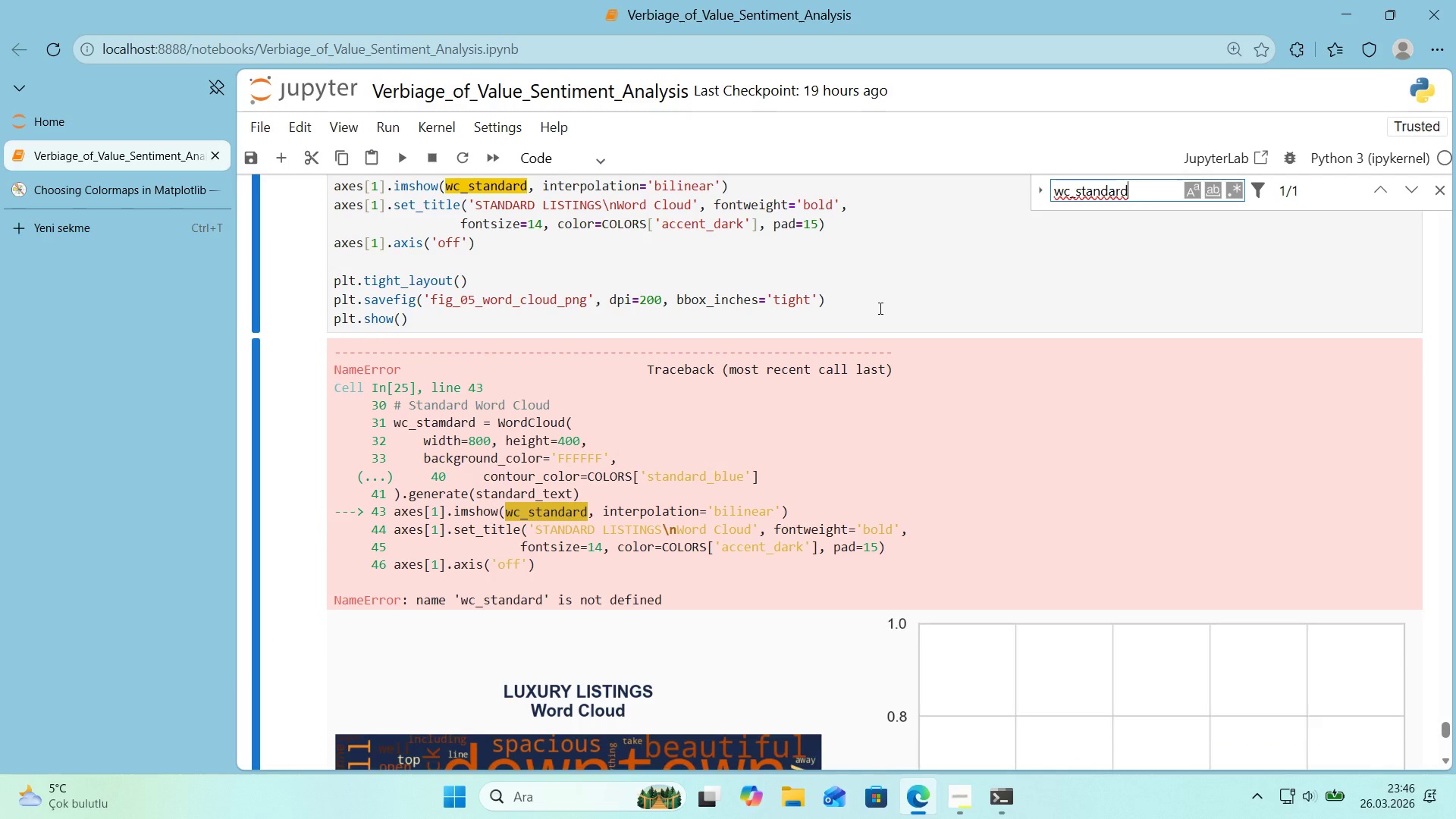 
scroll: coordinate [879, 308], scroll_direction: up, amount: 1.0
 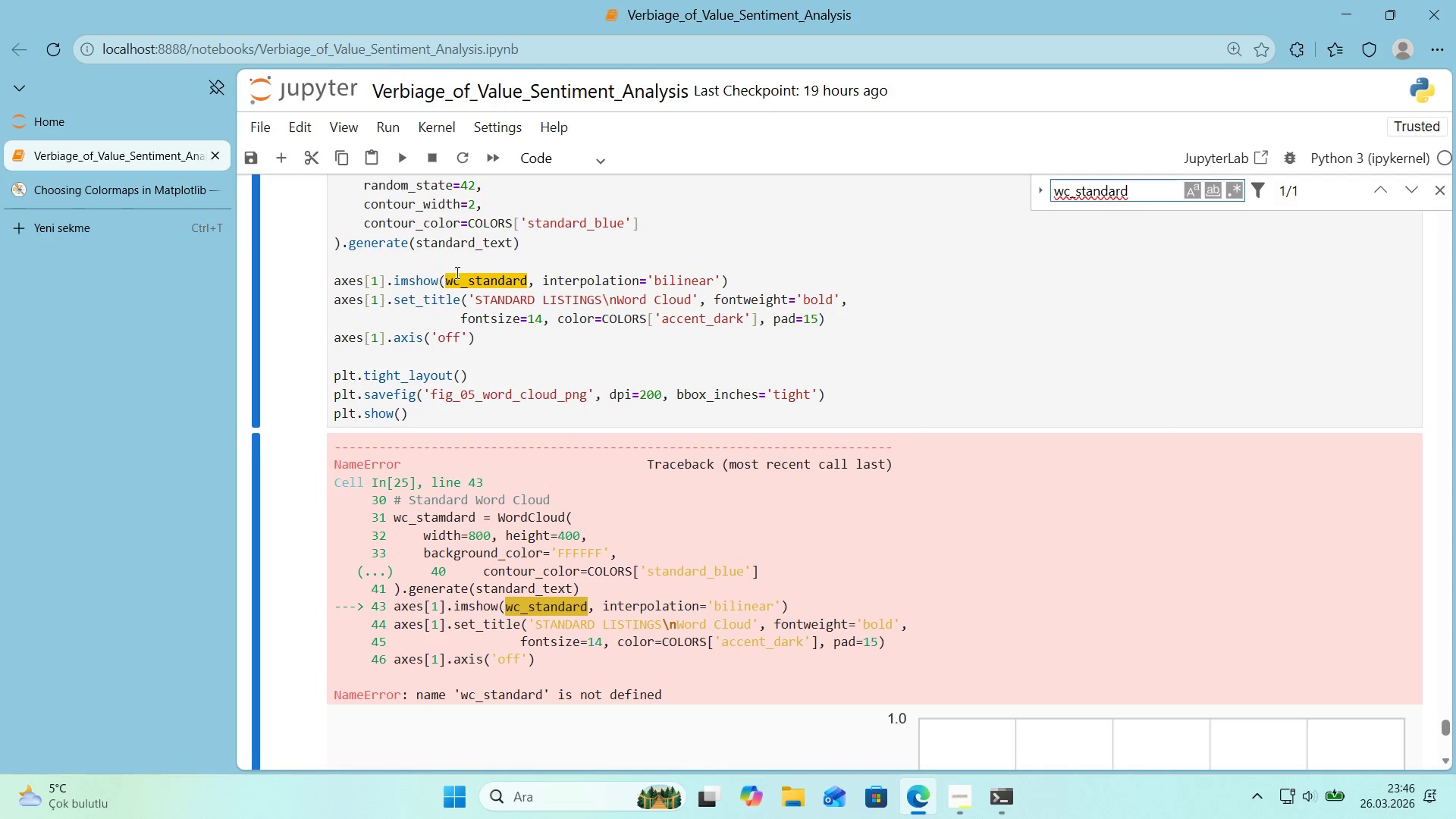 
wait(5.81)
 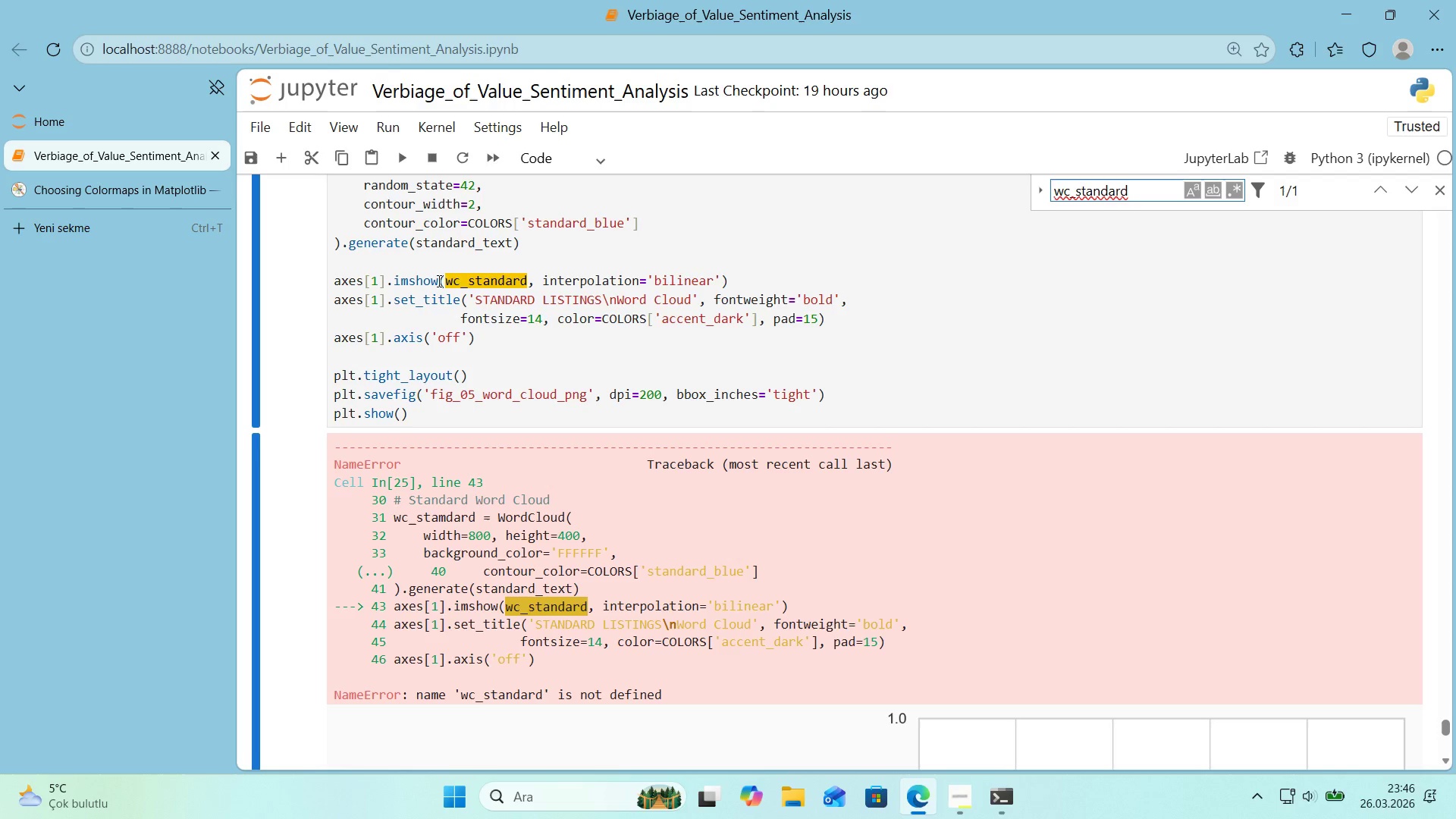 
double_click([484, 280])
 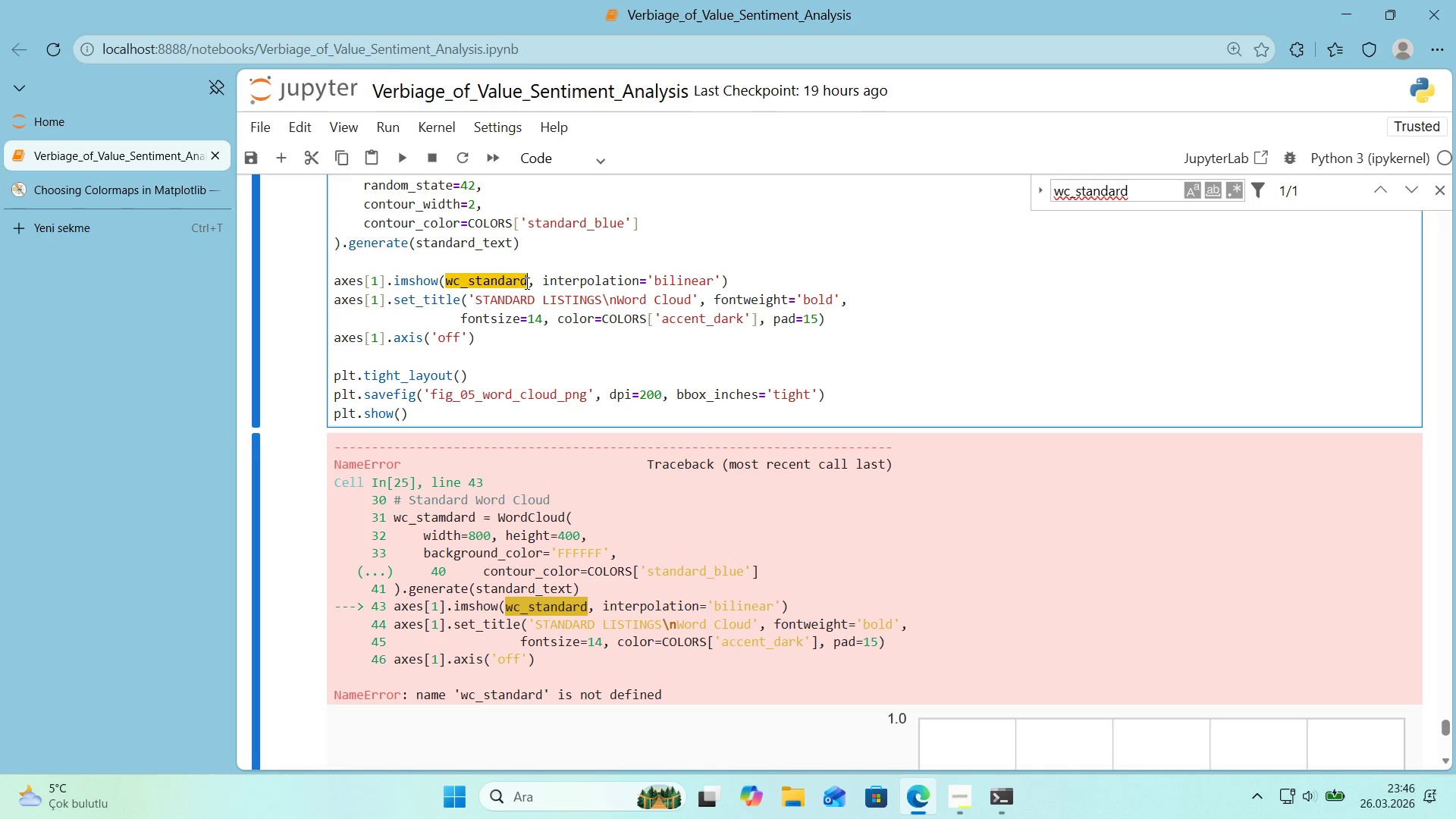 
left_click([540, 282])
 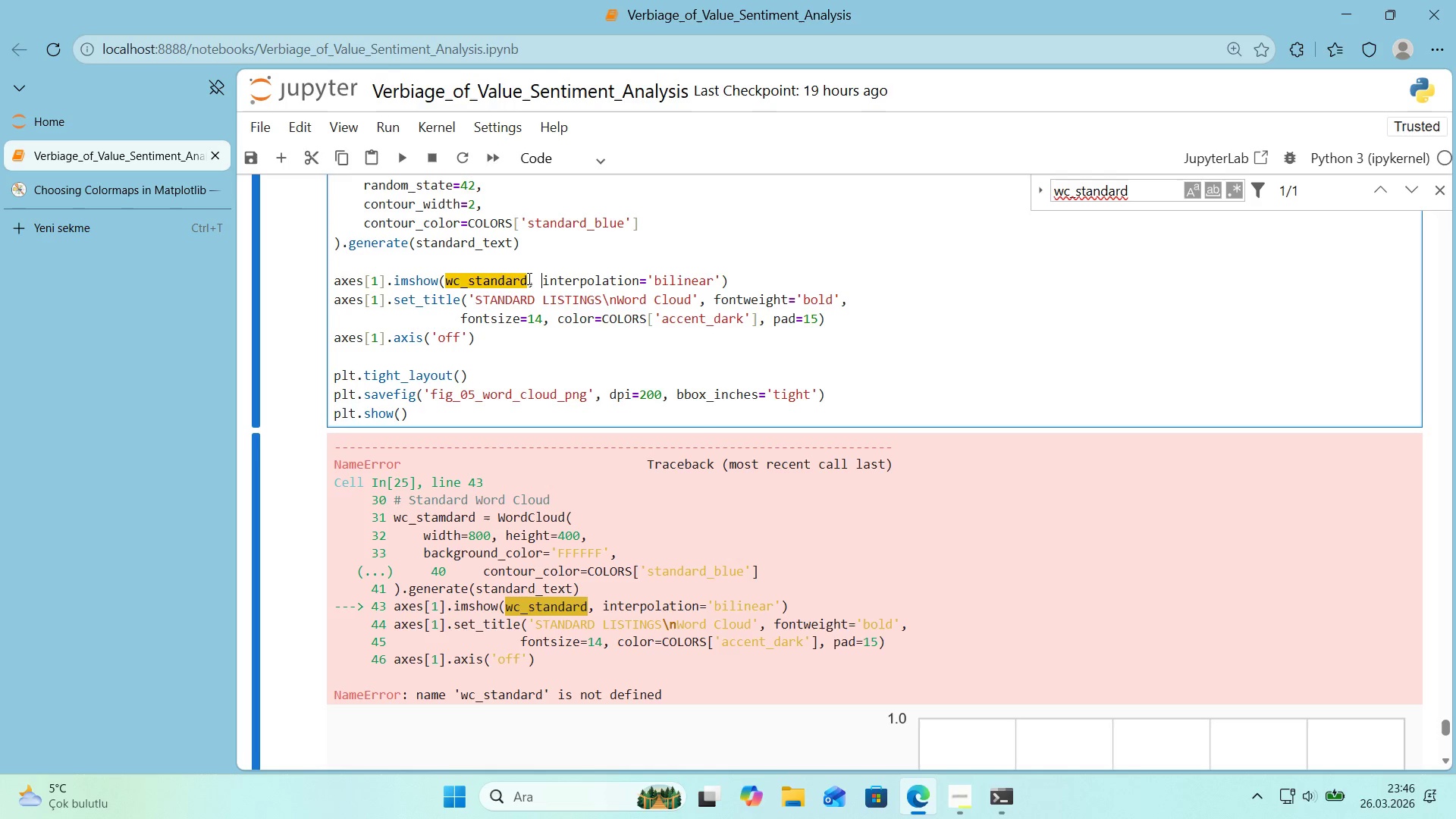 
left_click_drag(start_coordinate=[528, 278], to_coordinate=[468, 283])
 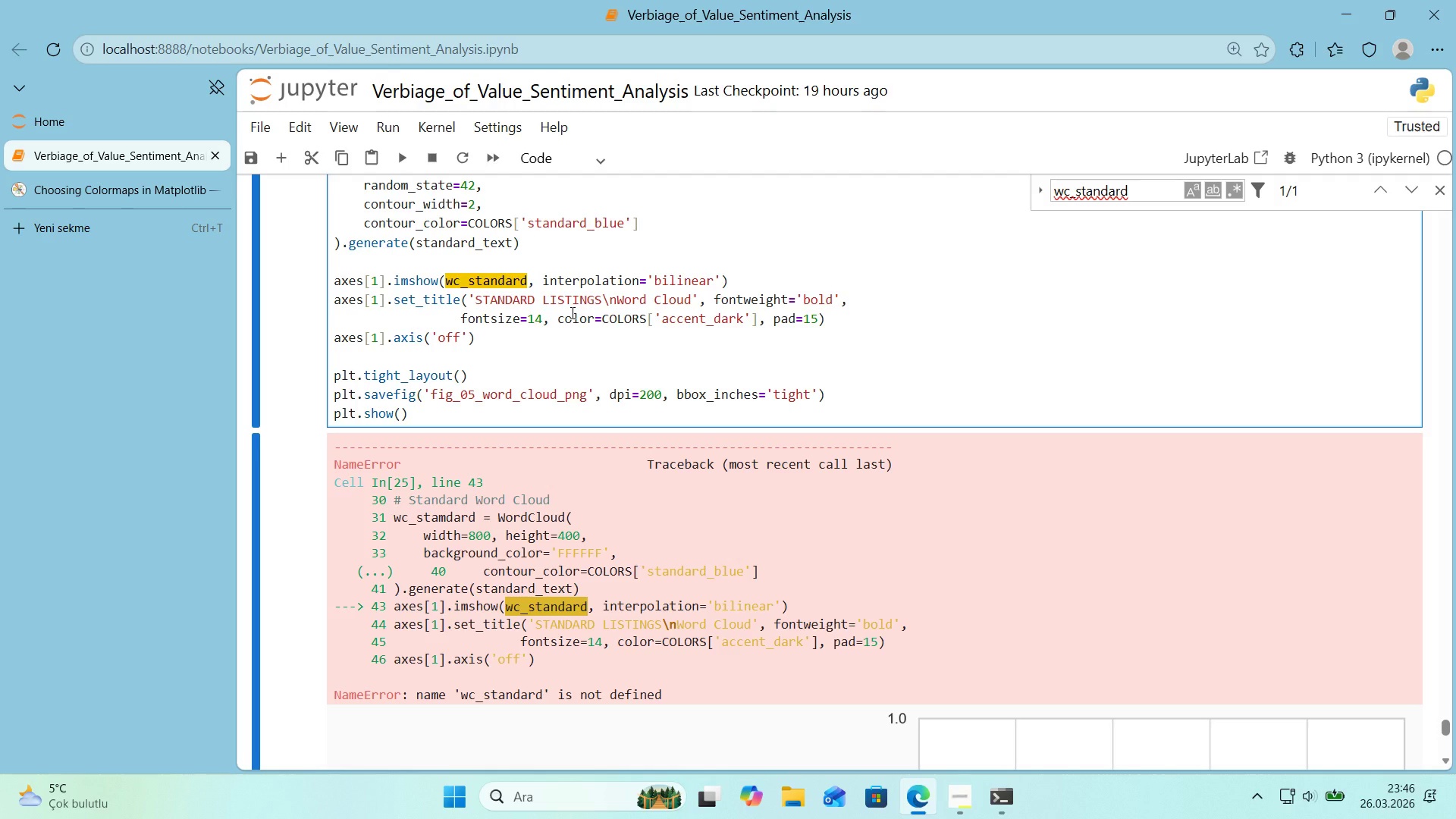 
wait(10.28)
 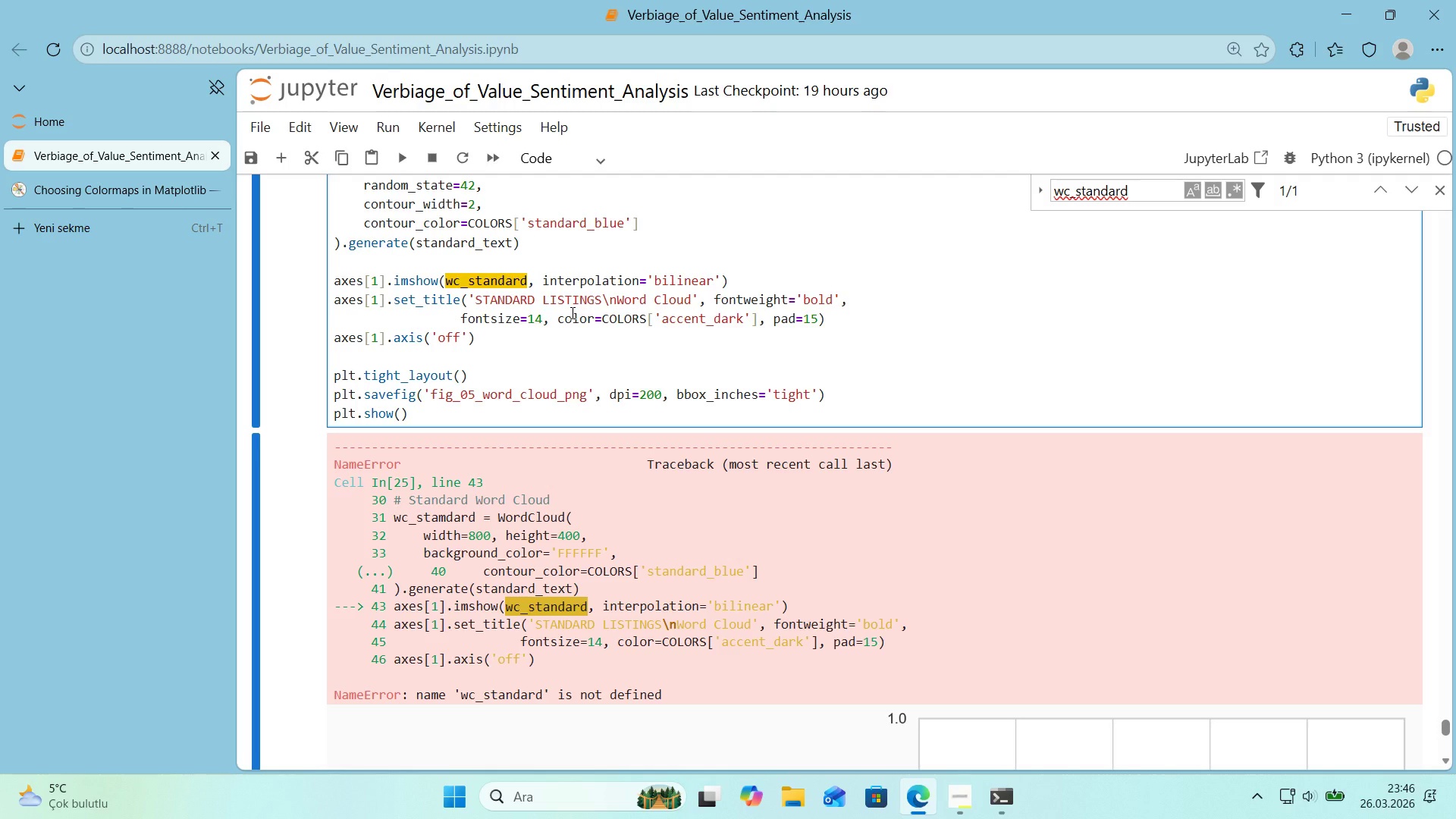 
left_click([517, 293])
 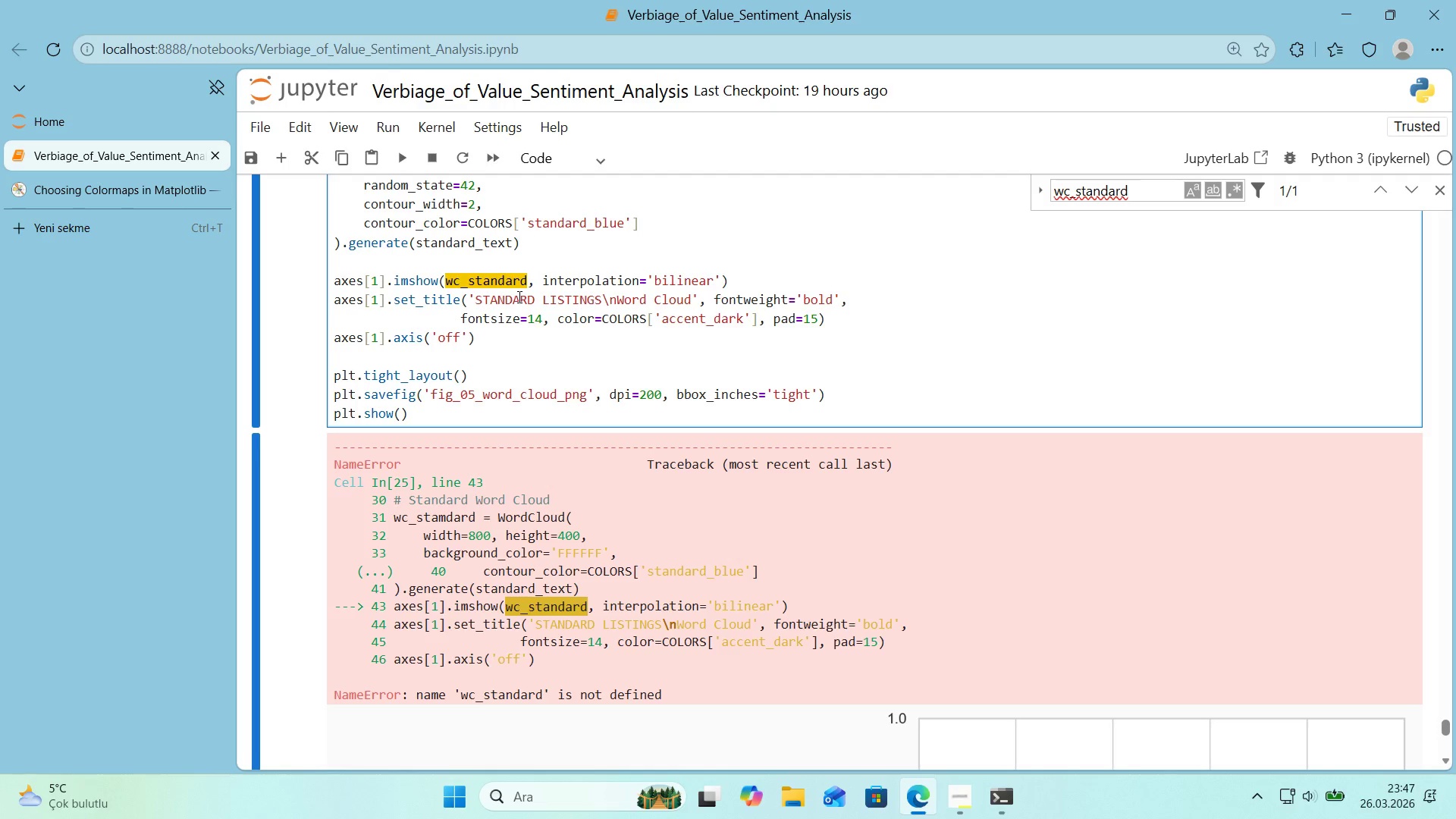 
scroll: coordinate [518, 297], scroll_direction: up, amount: 3.0
 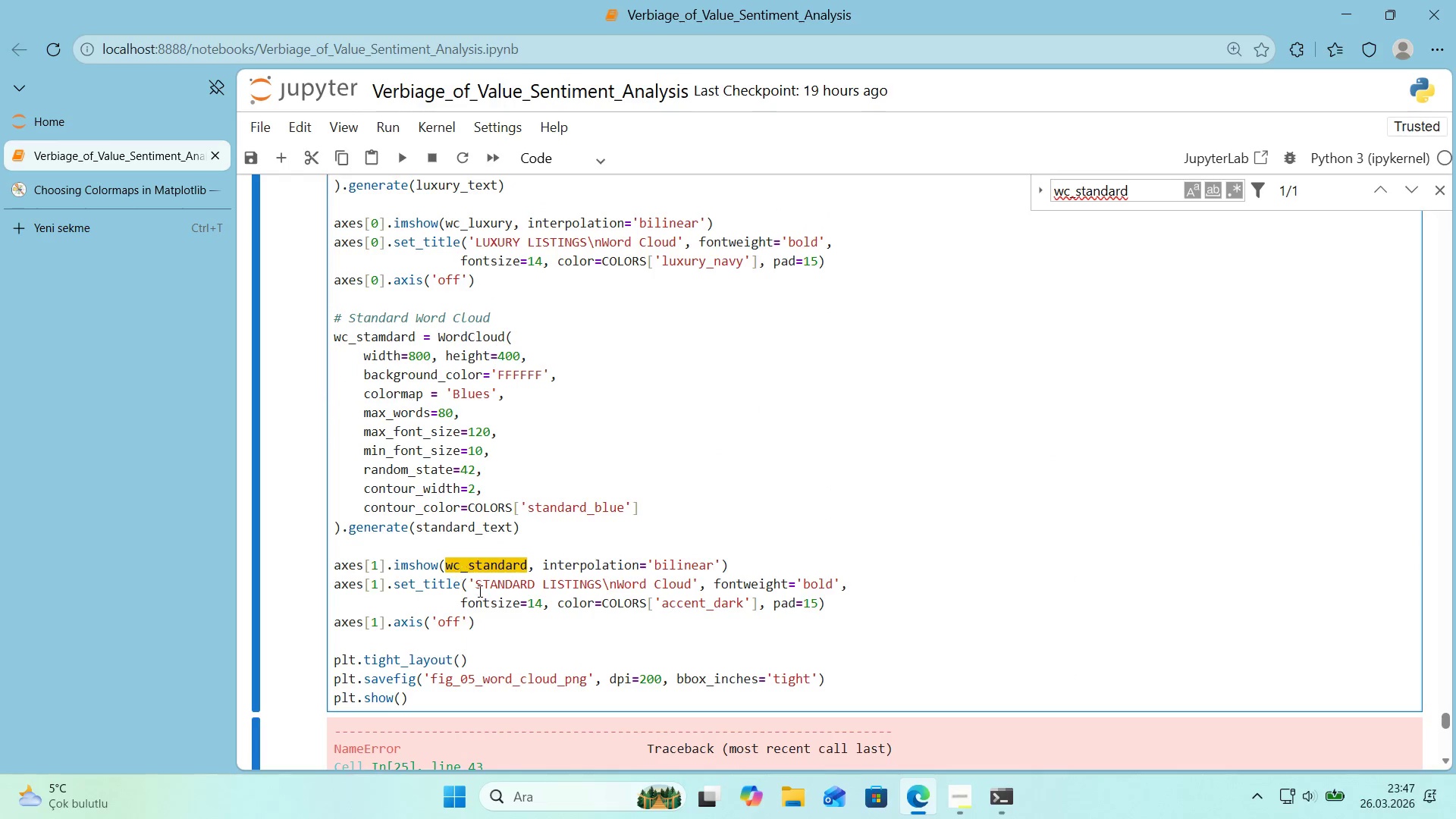 
double_click([484, 560])
 